 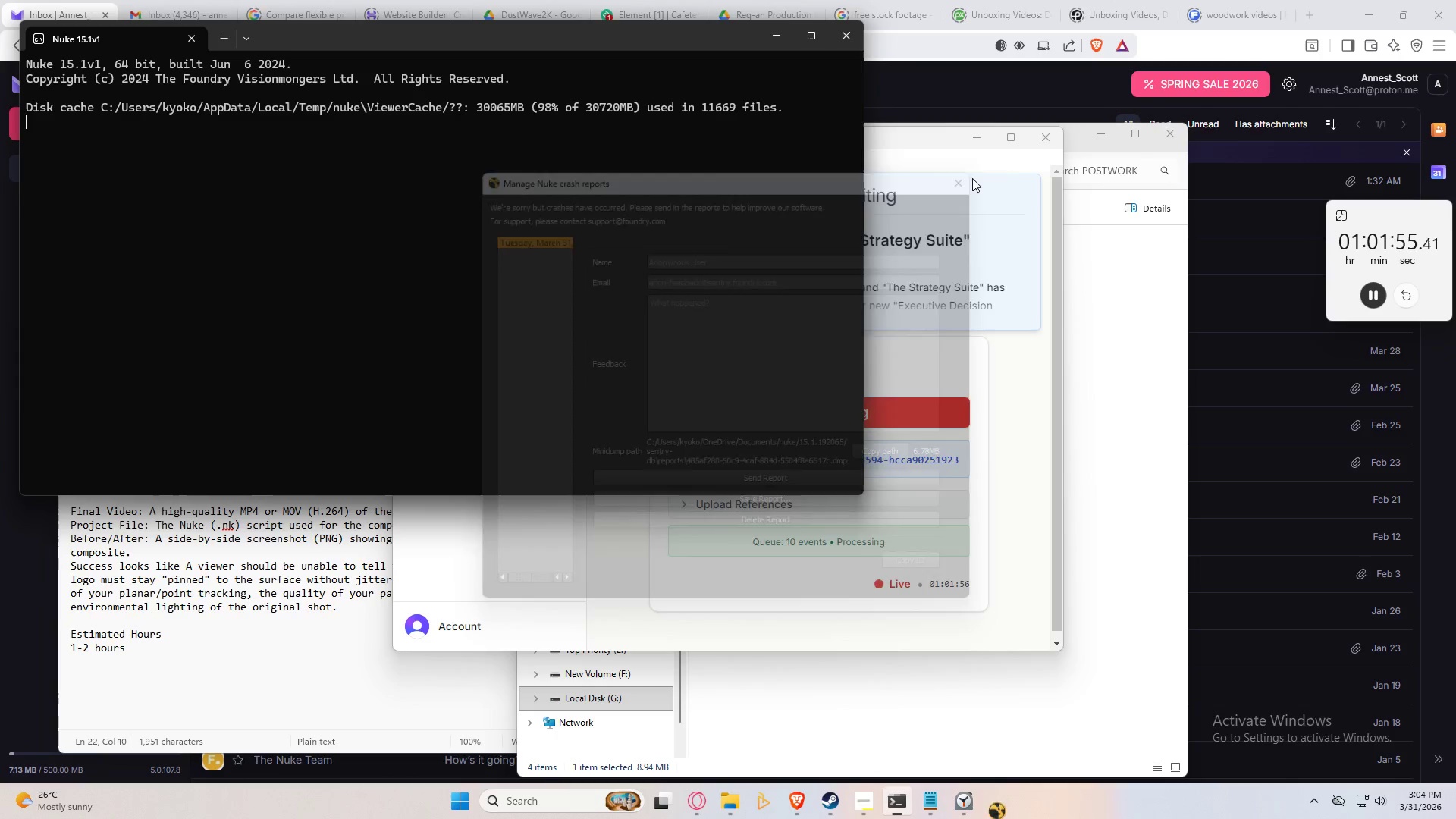 
left_click([993, 695])
 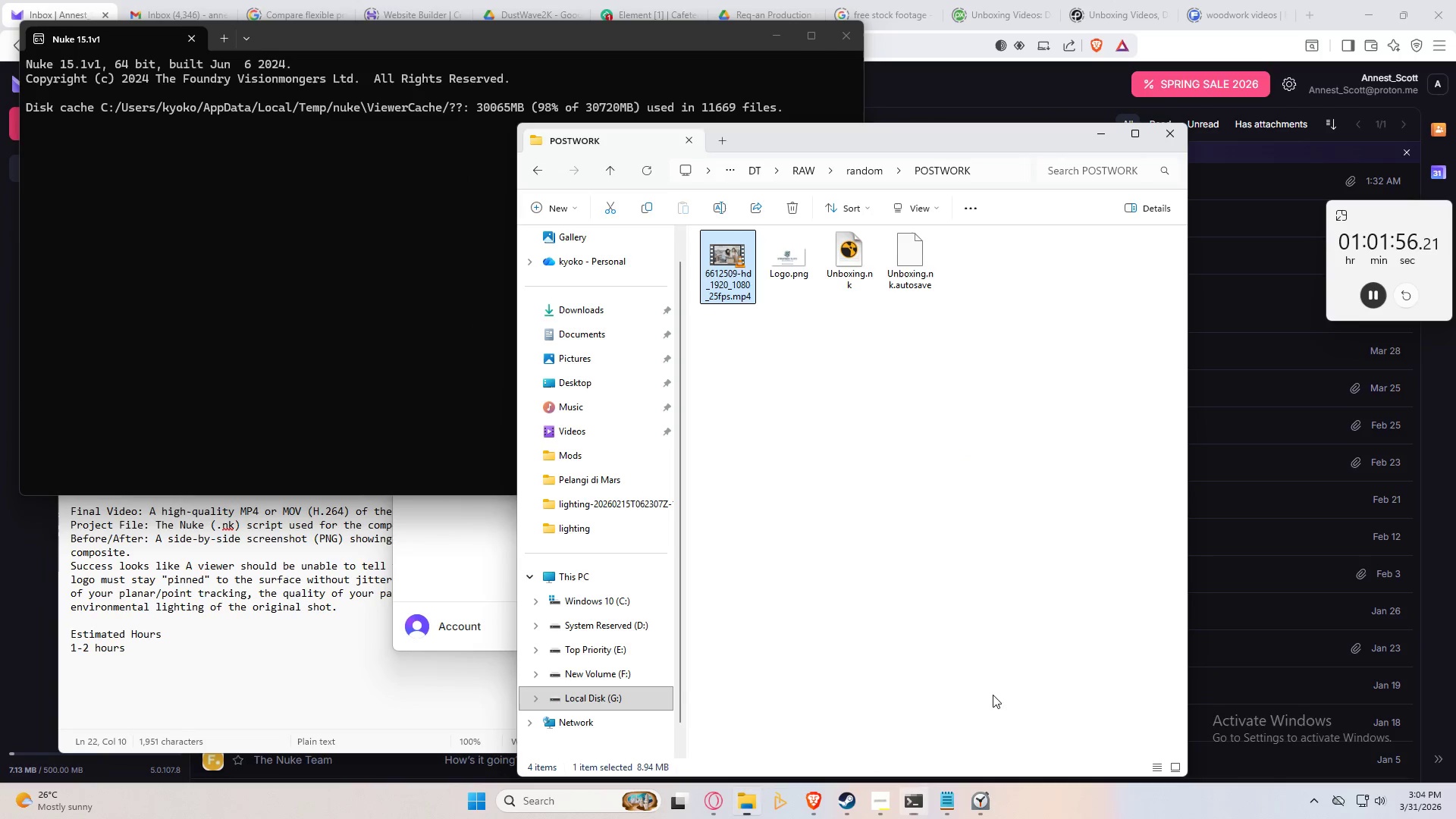 
key(Meta+MetaLeft)
 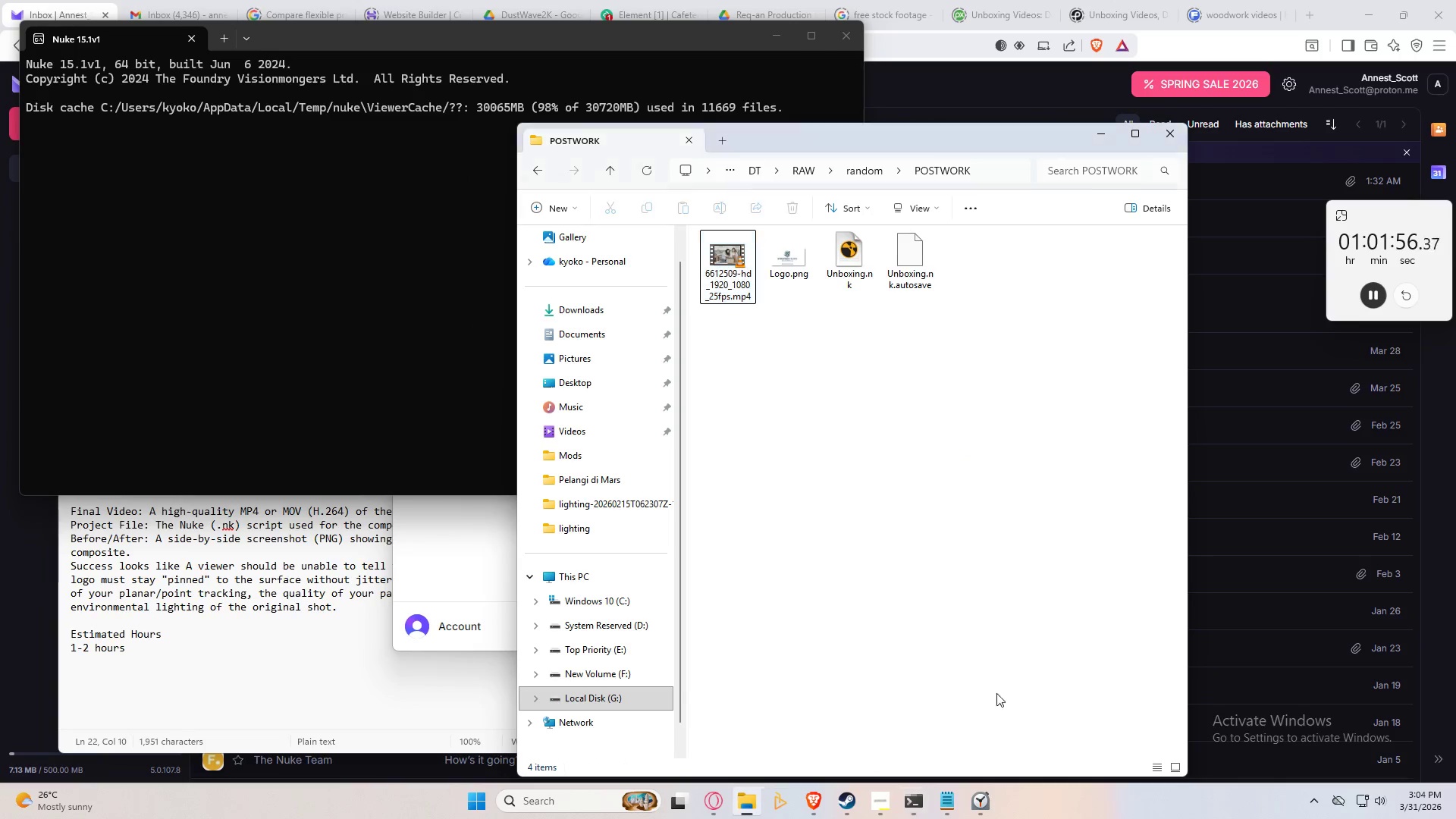 
key(Meta+Q)
 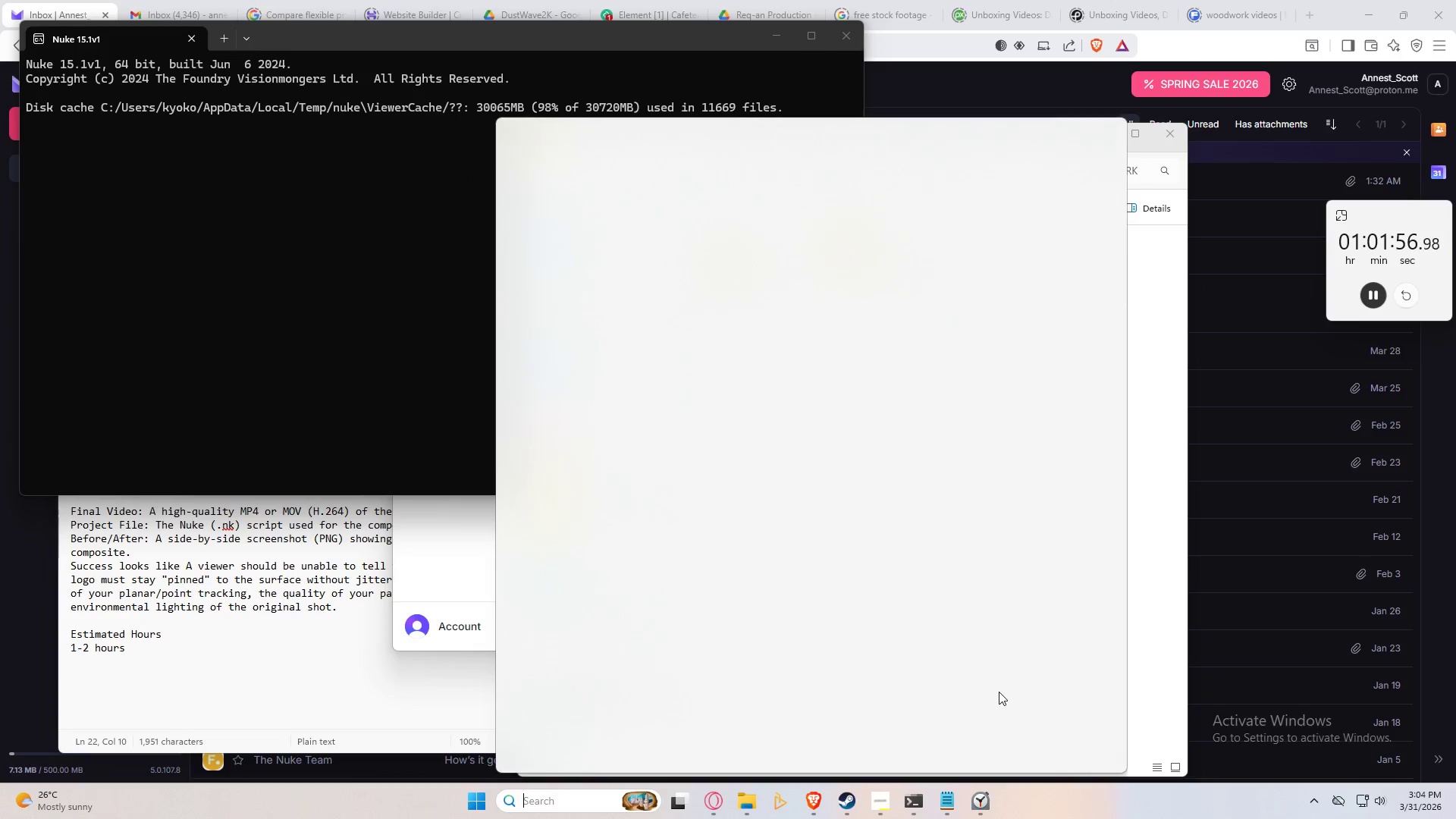 
type(nuke)
 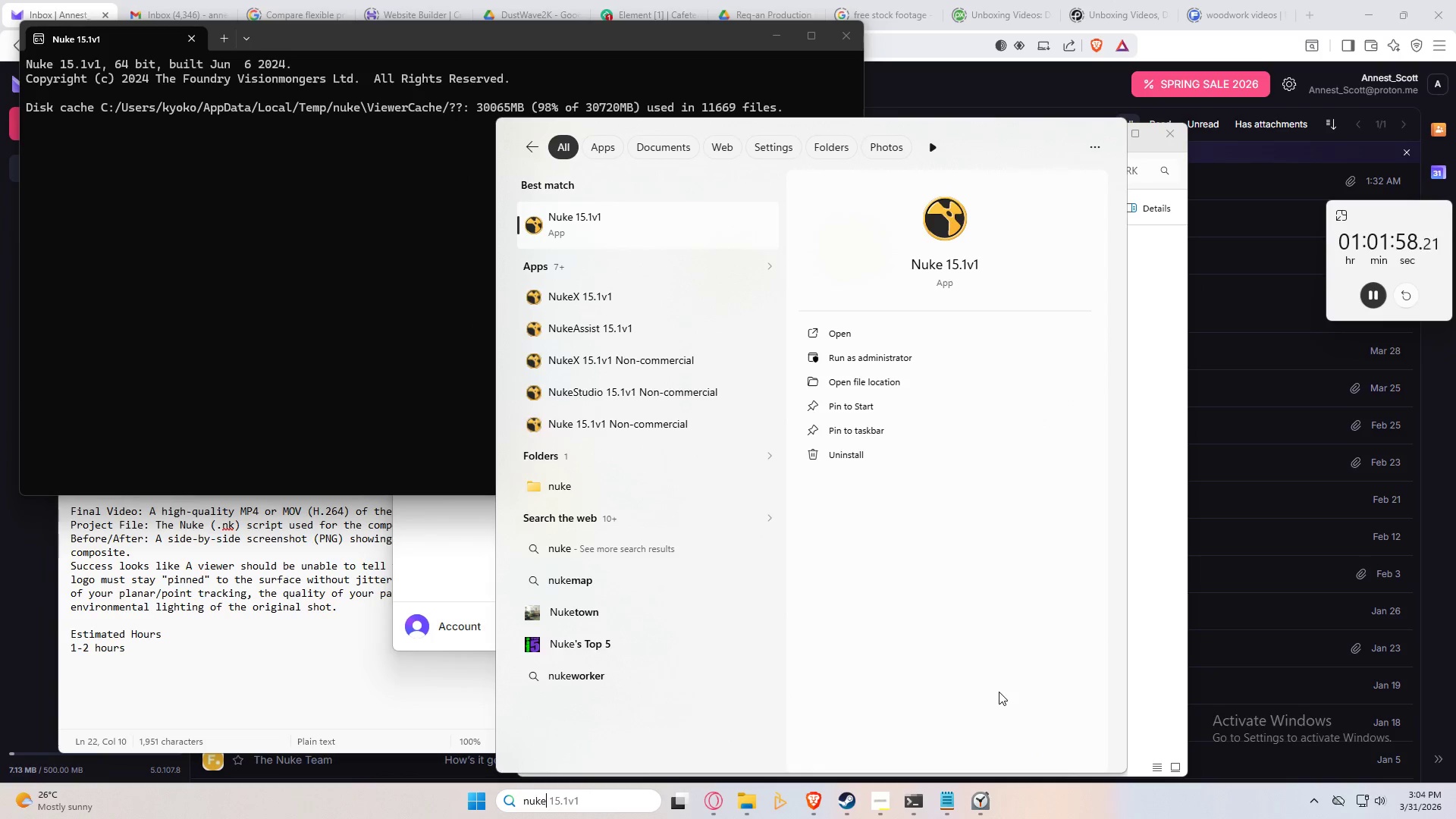 
key(Enter)
 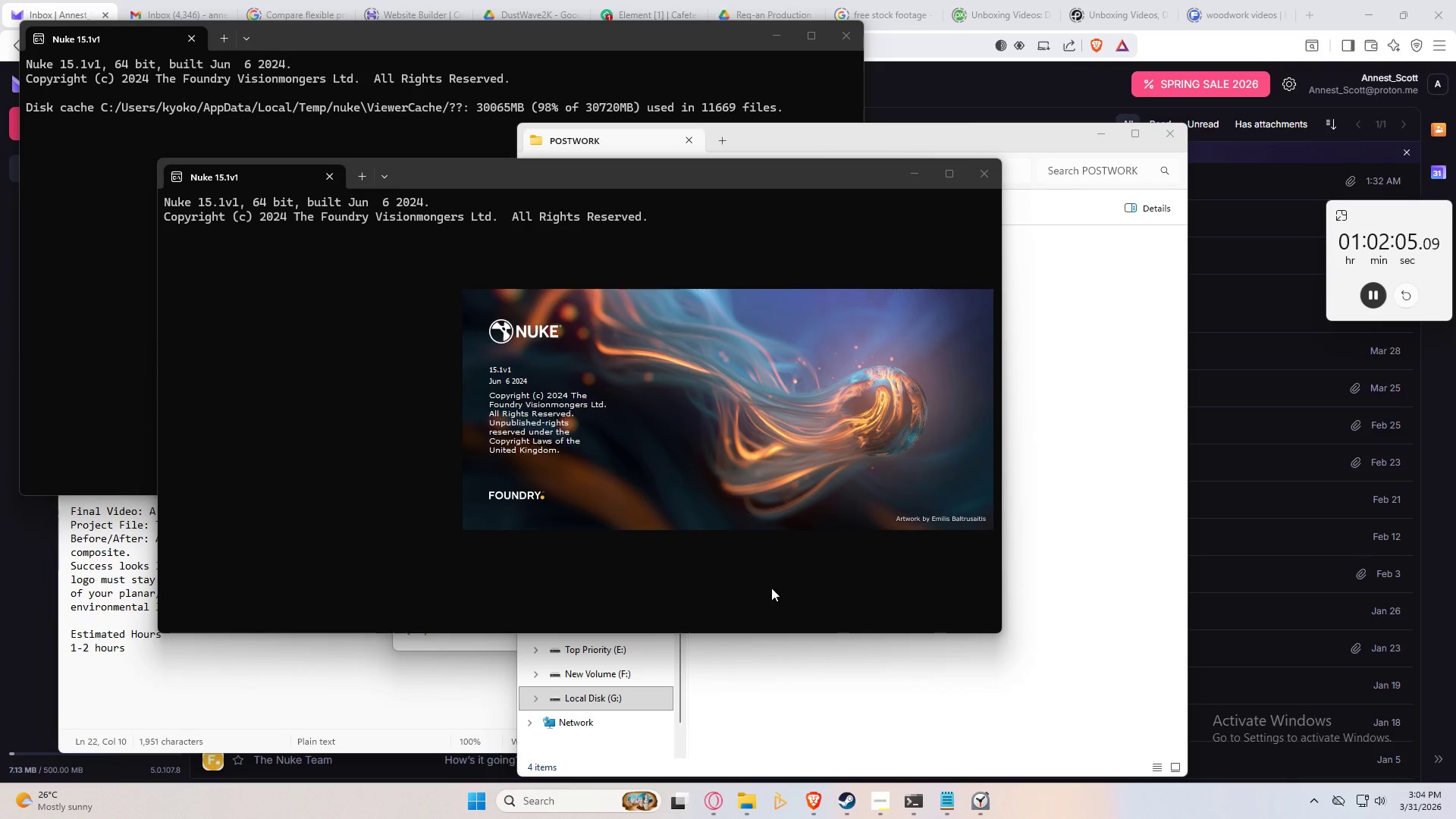 
wait(11.69)
 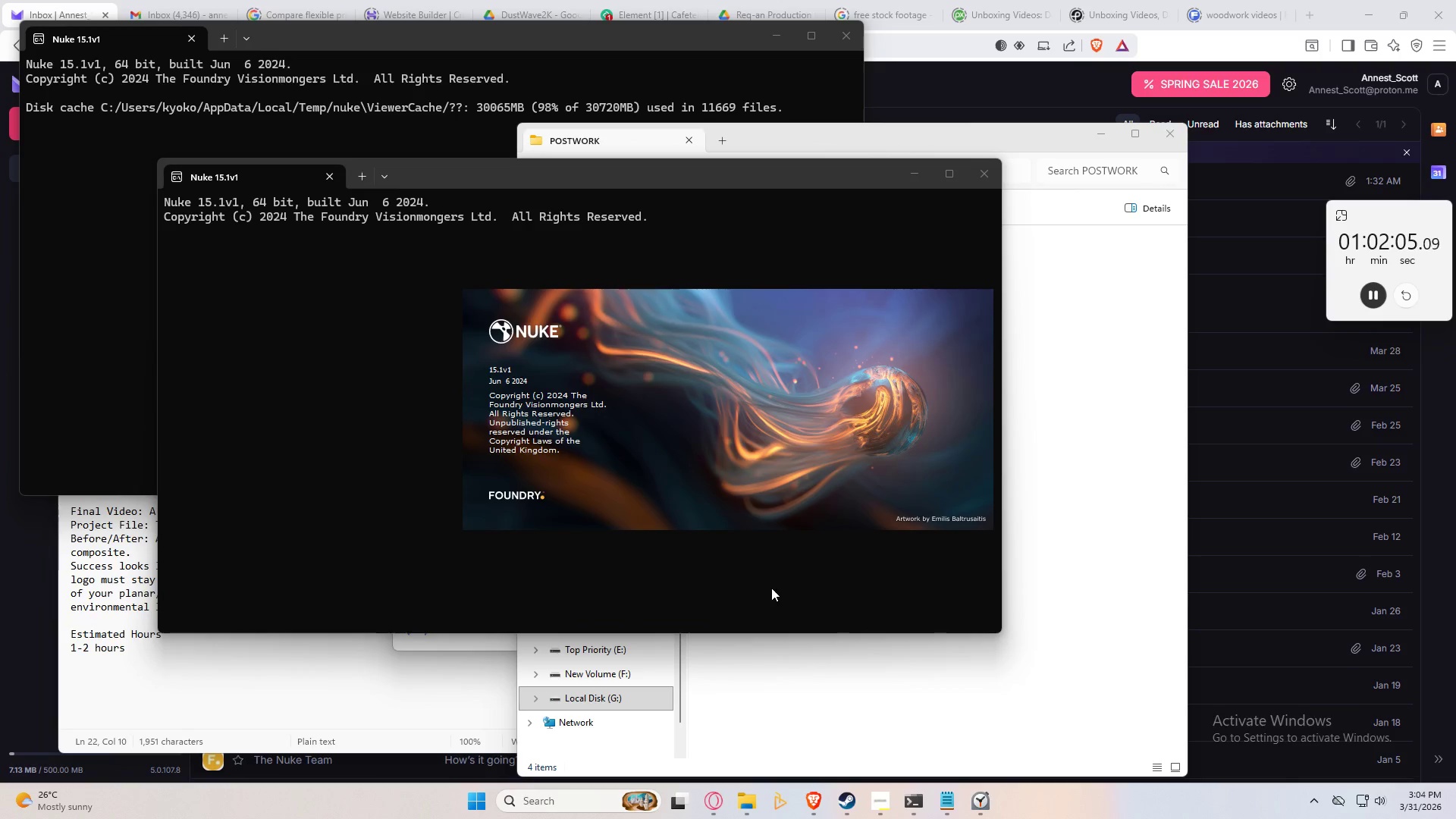 
scroll: coordinate [602, 591], scroll_direction: down, amount: 4.0
 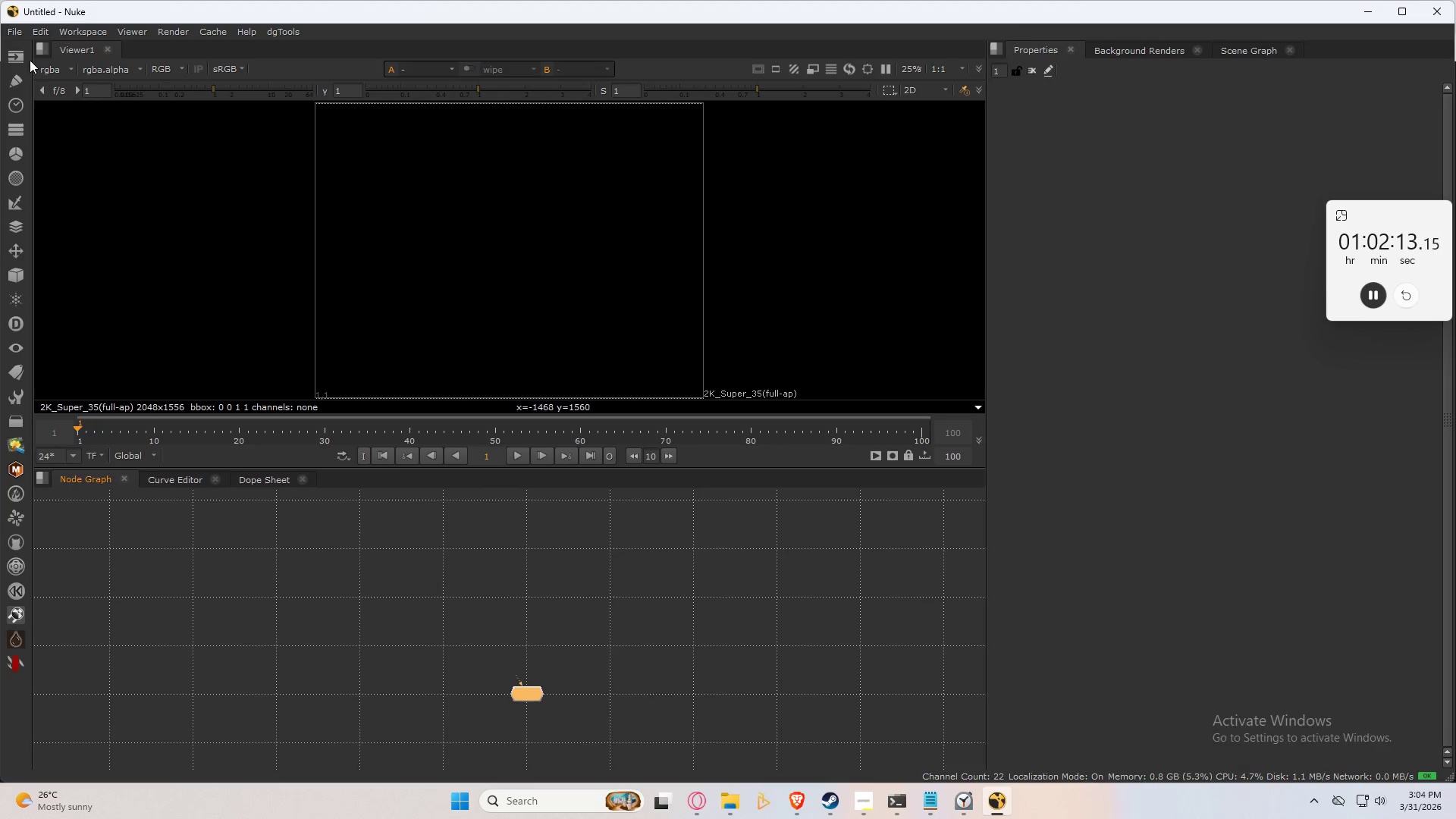 
left_click([13, 31])
 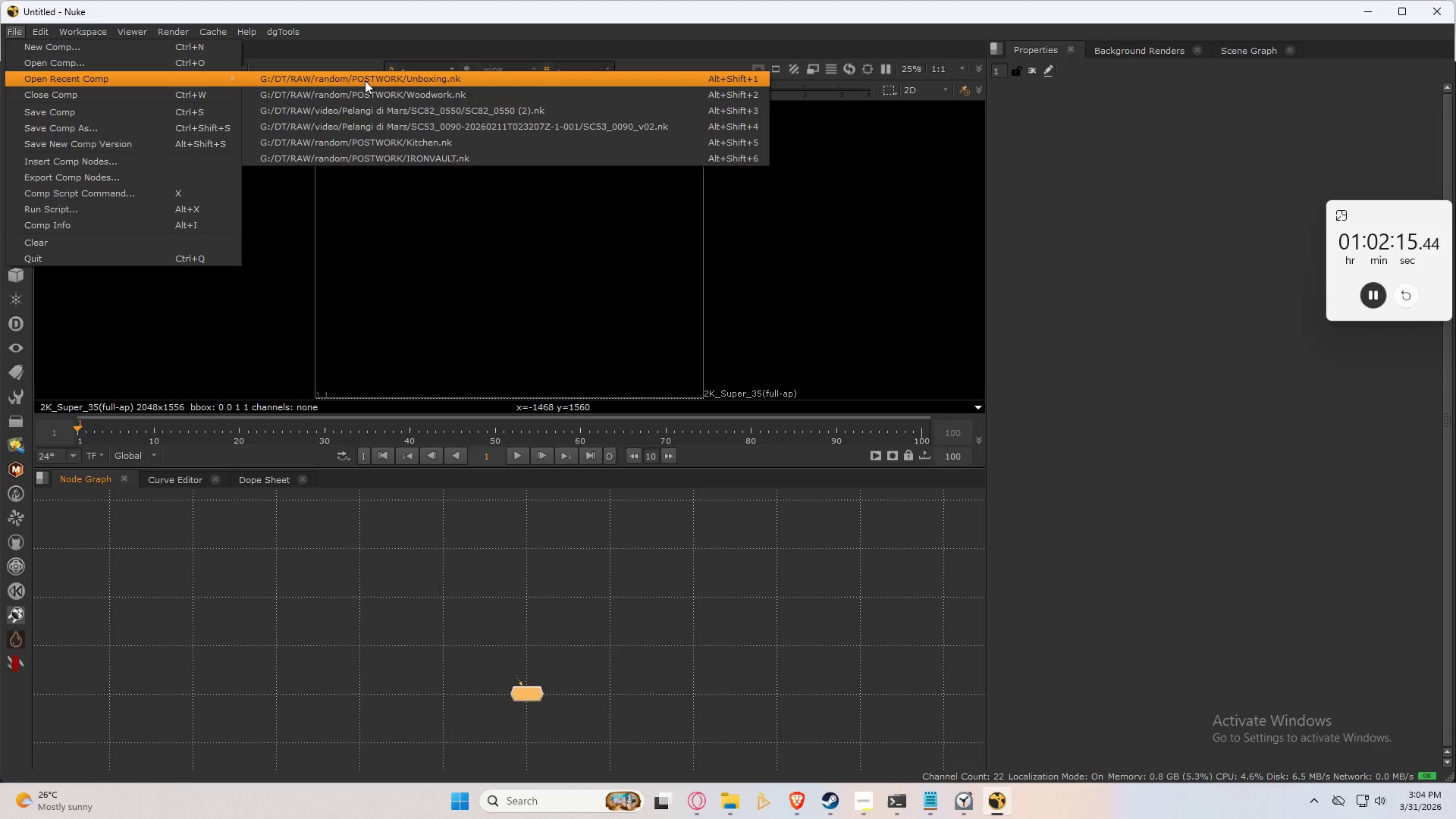 
left_click([365, 80])
 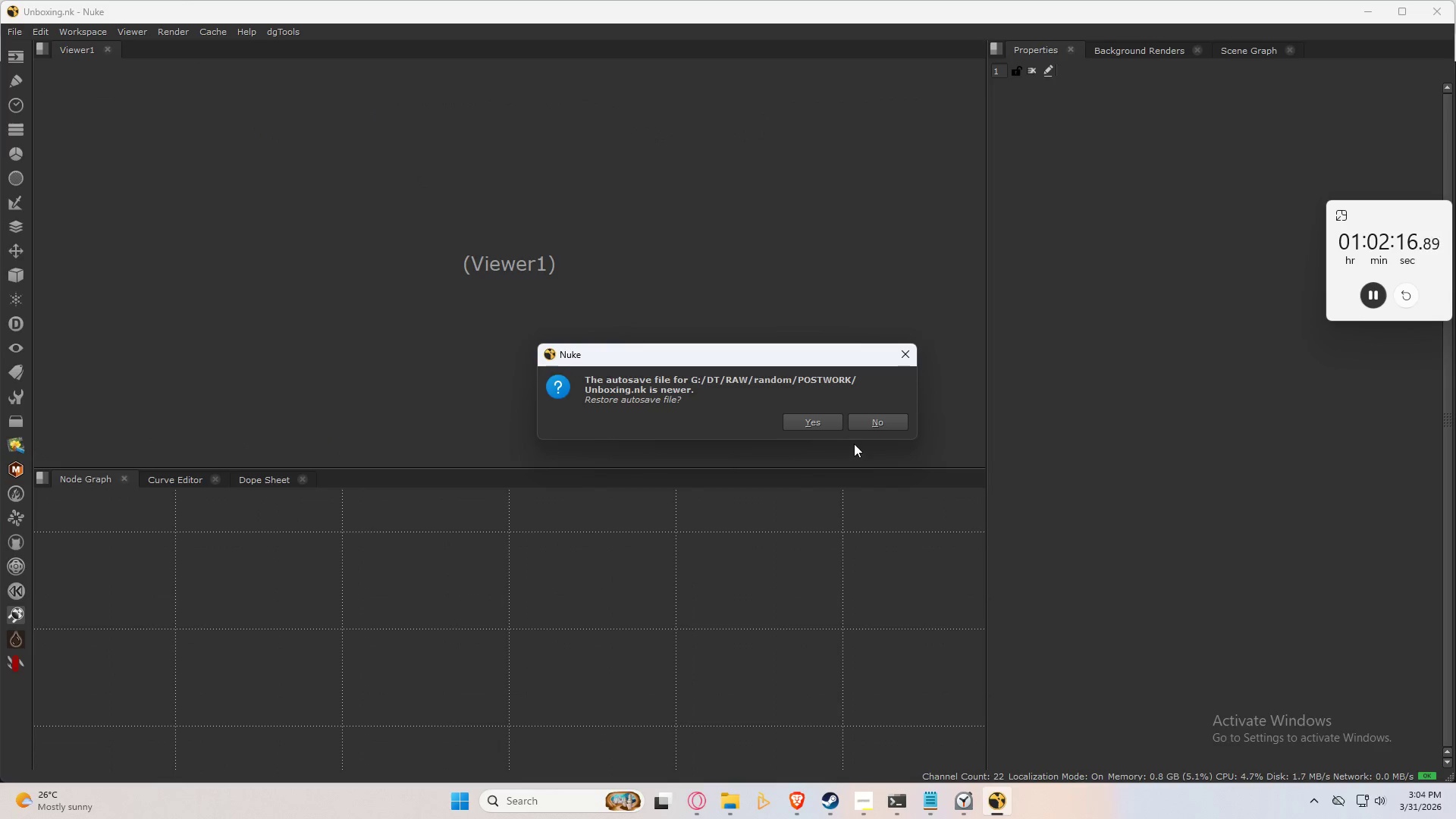 
left_click([821, 422])
 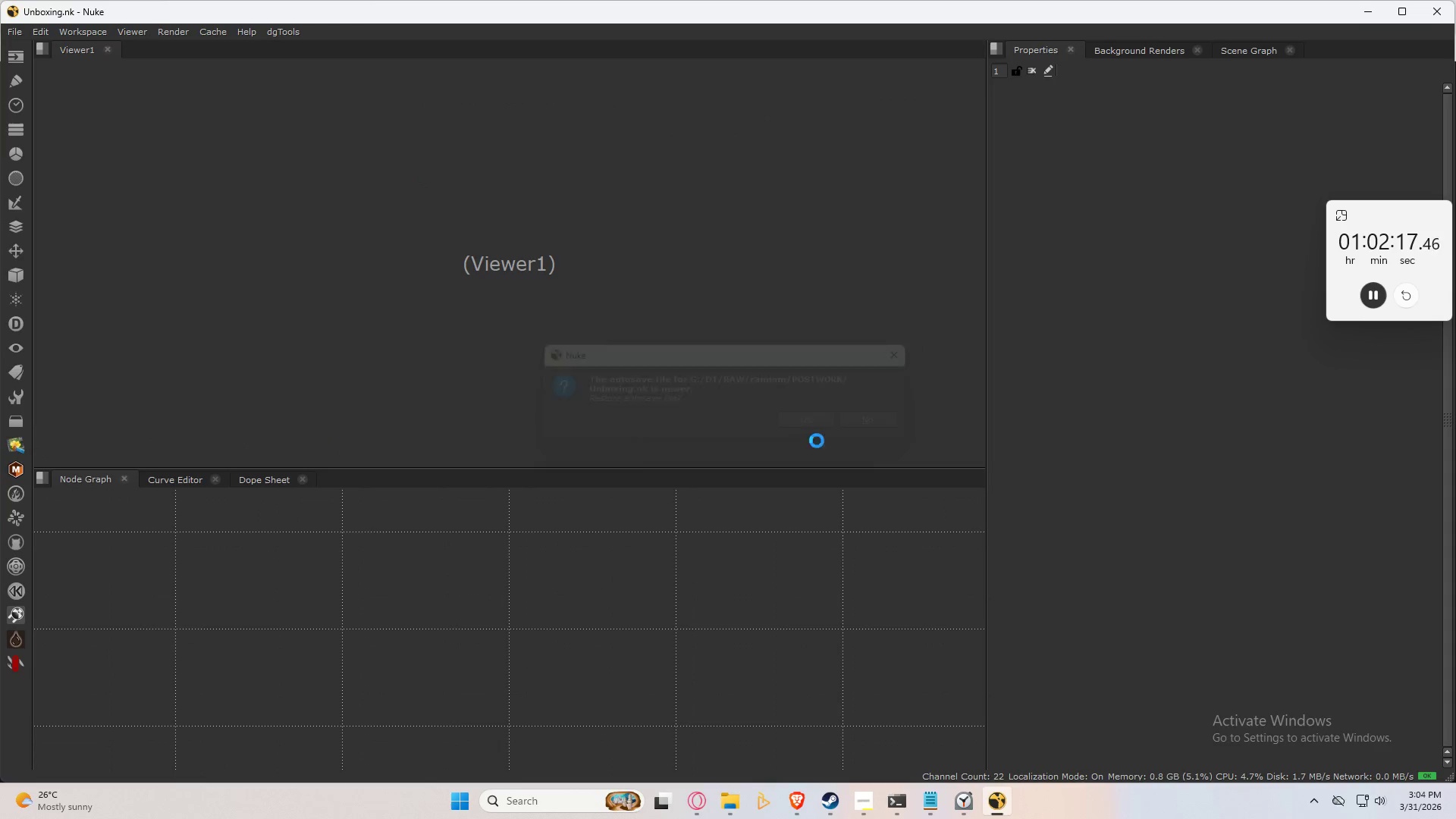 
mouse_move([686, 634])
 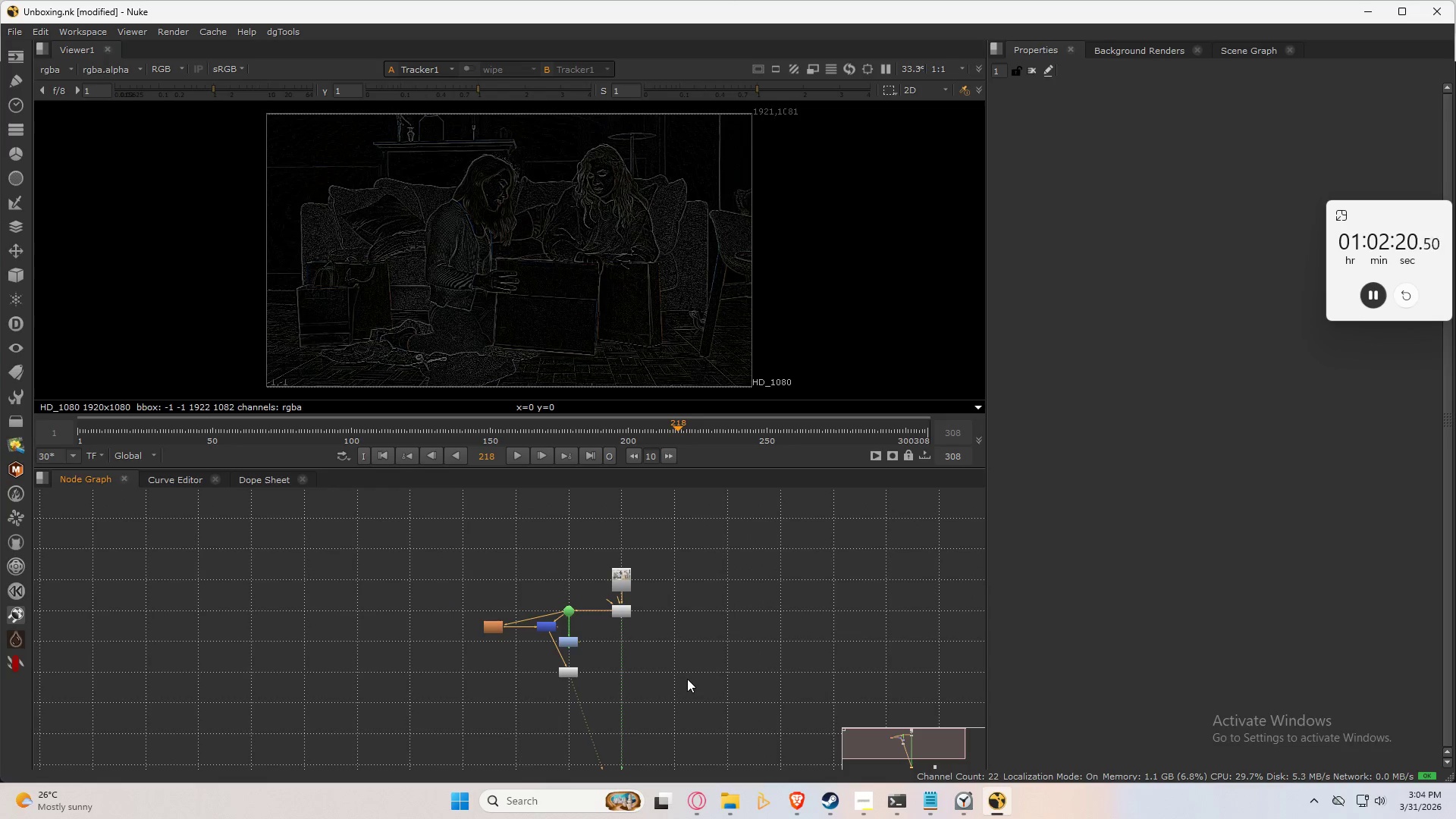 
key(Shift+F3)
 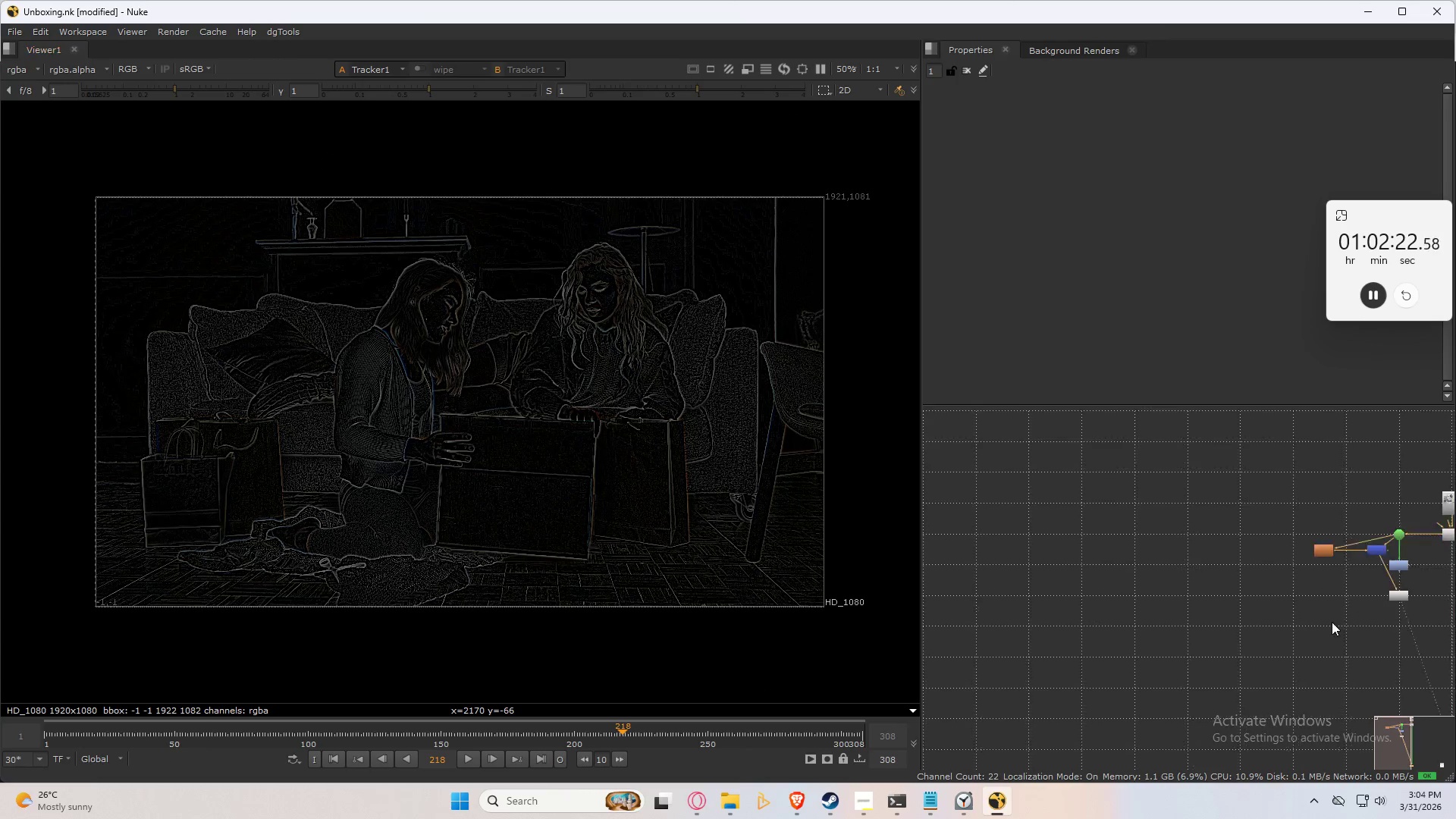 
scroll: coordinate [1279, 594], scroll_direction: up, amount: 8.0
 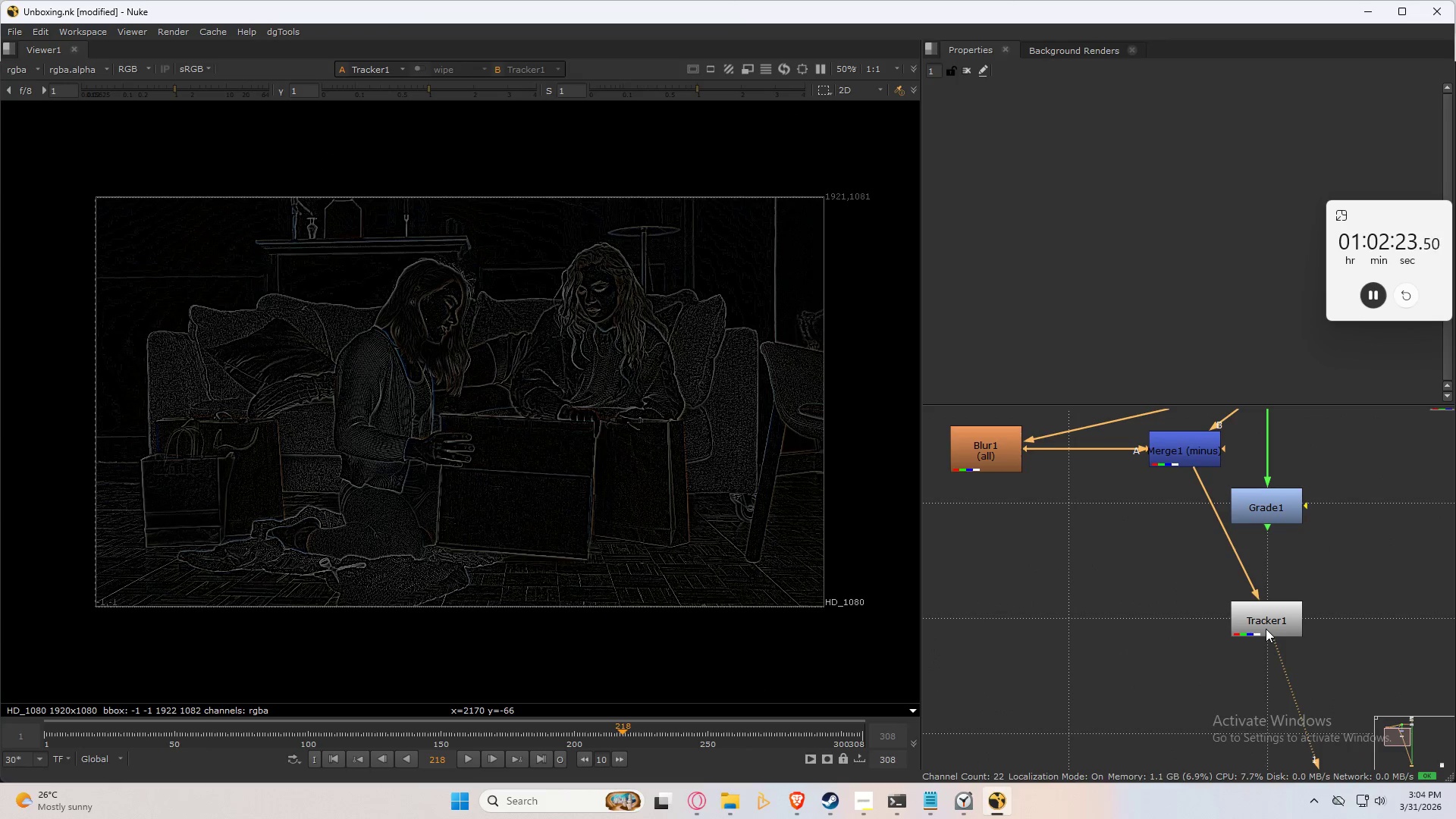 
left_click([1266, 629])
 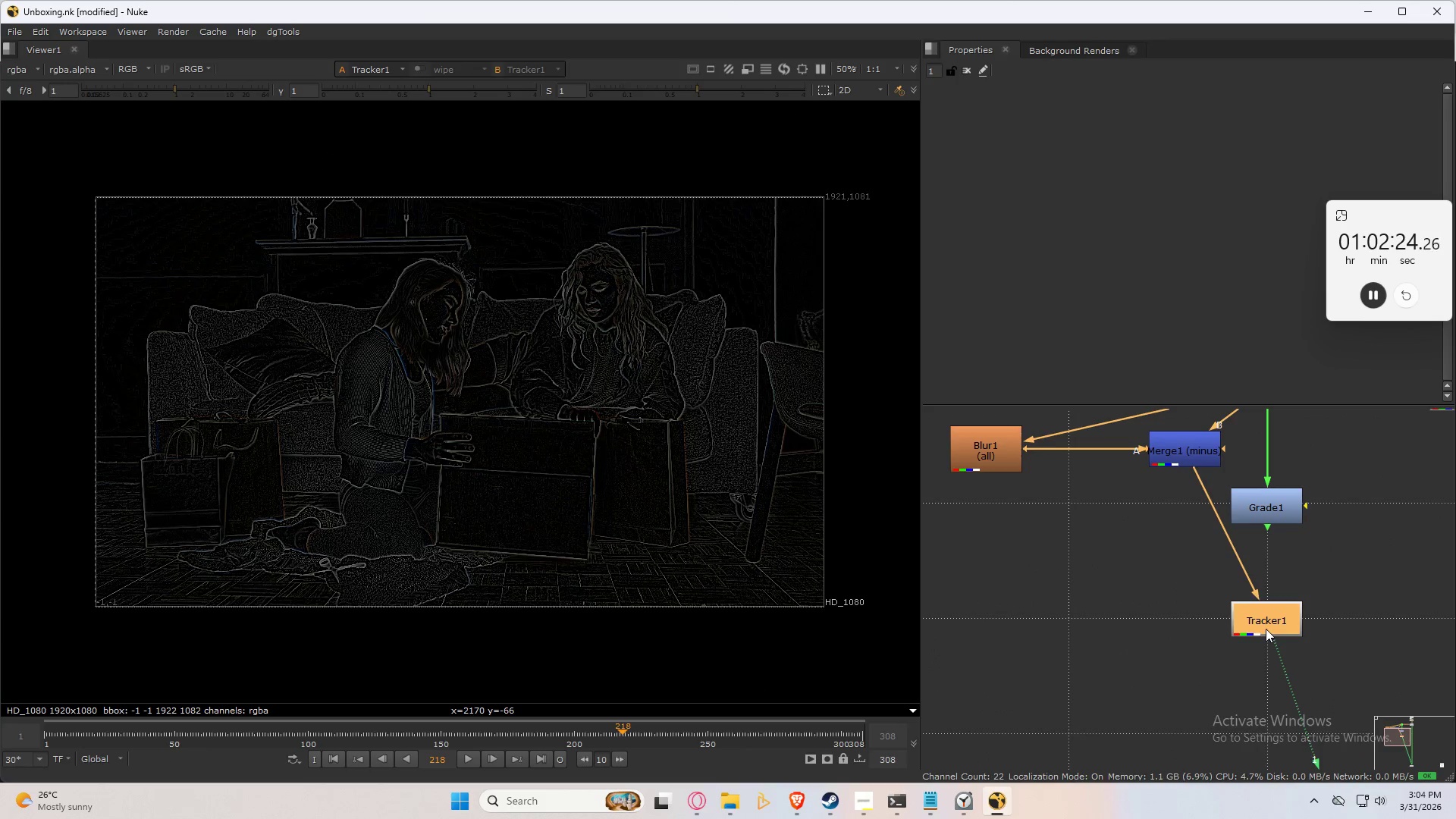 
double_click([1266, 629])
 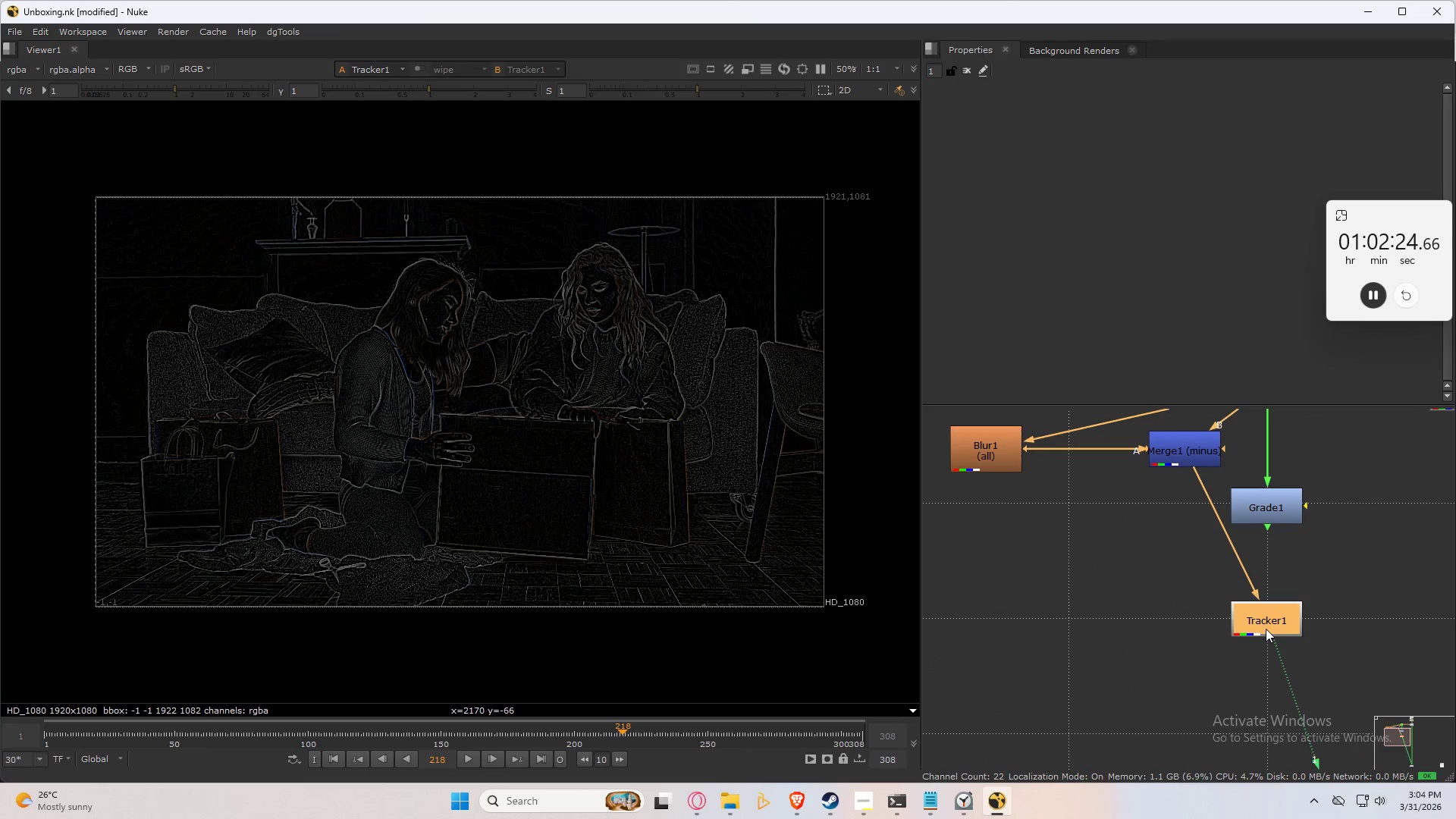 
triple_click([1266, 629])
 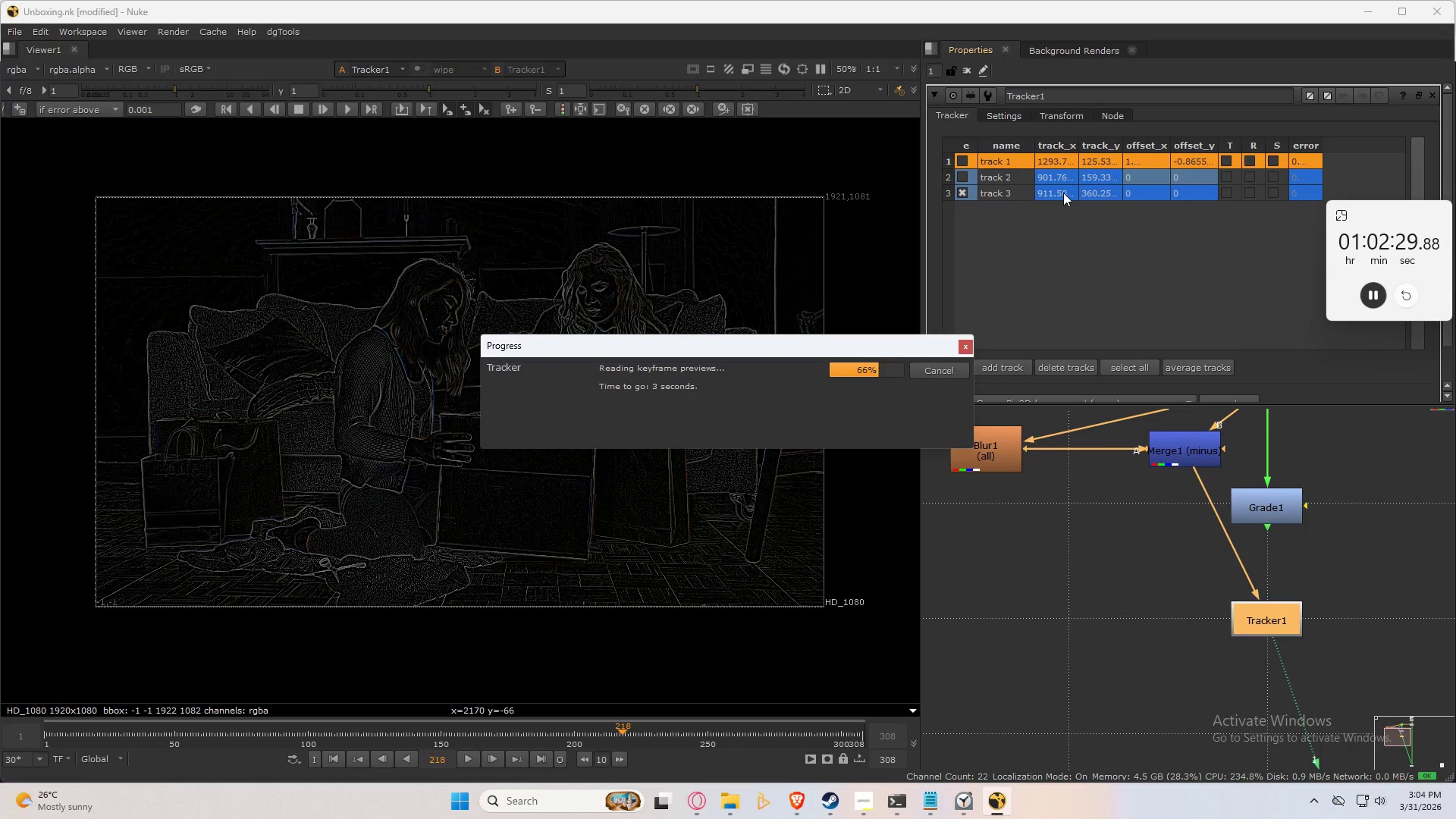 
wait(6.92)
 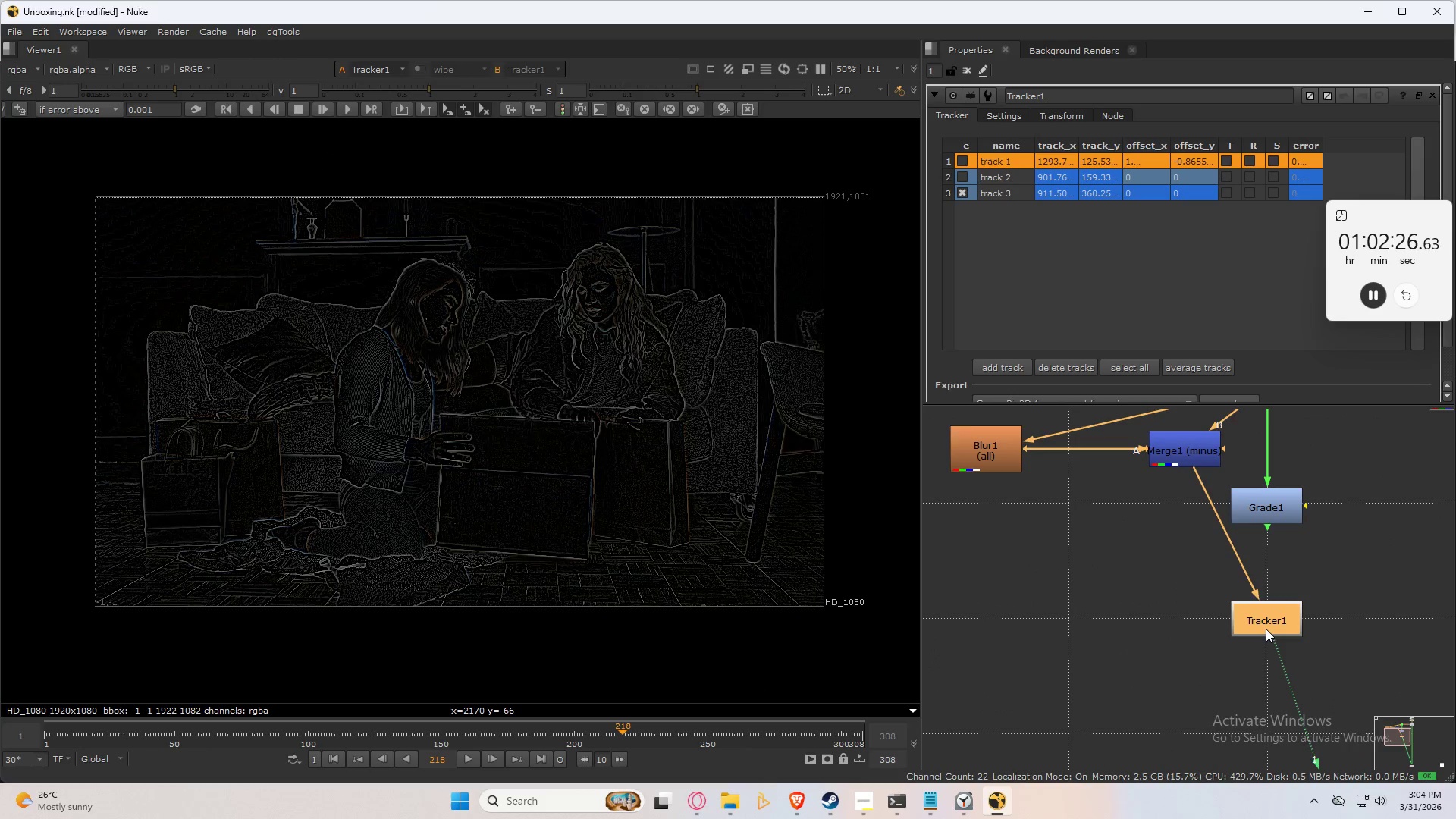 
hold_key(key=ControlLeft, duration=0.69)
 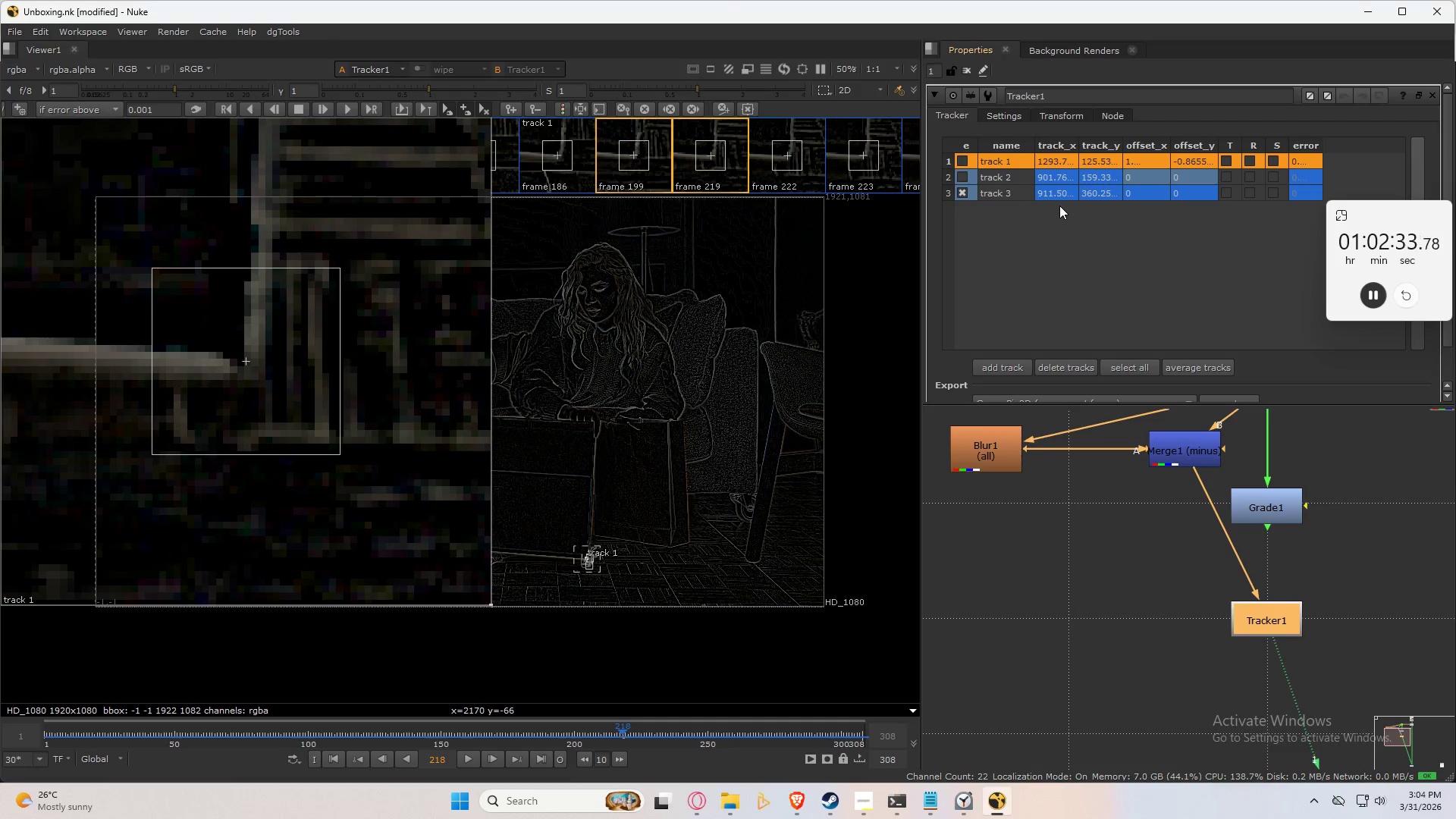 
key(Control+S)
 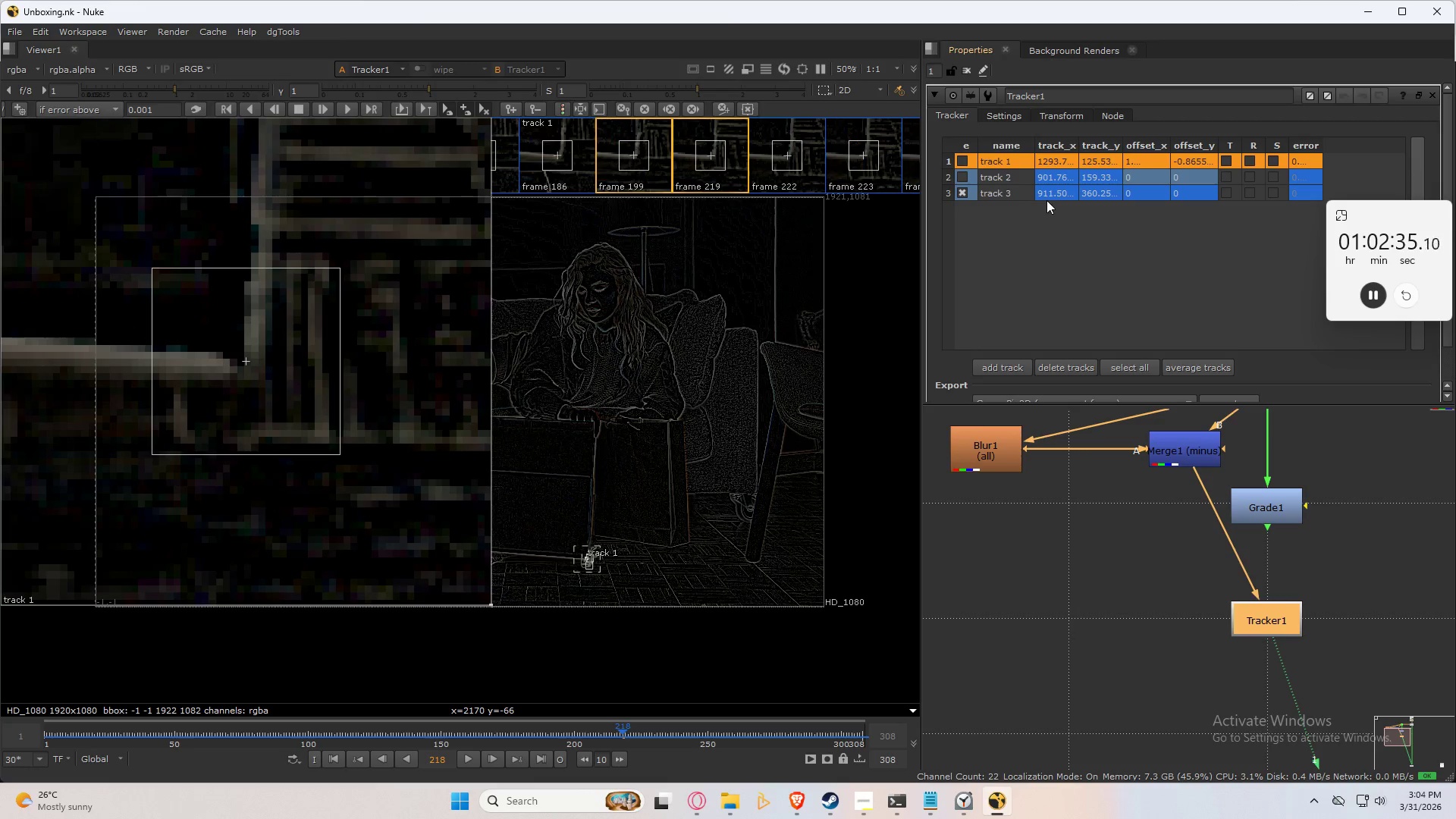 
left_click([1050, 197])
 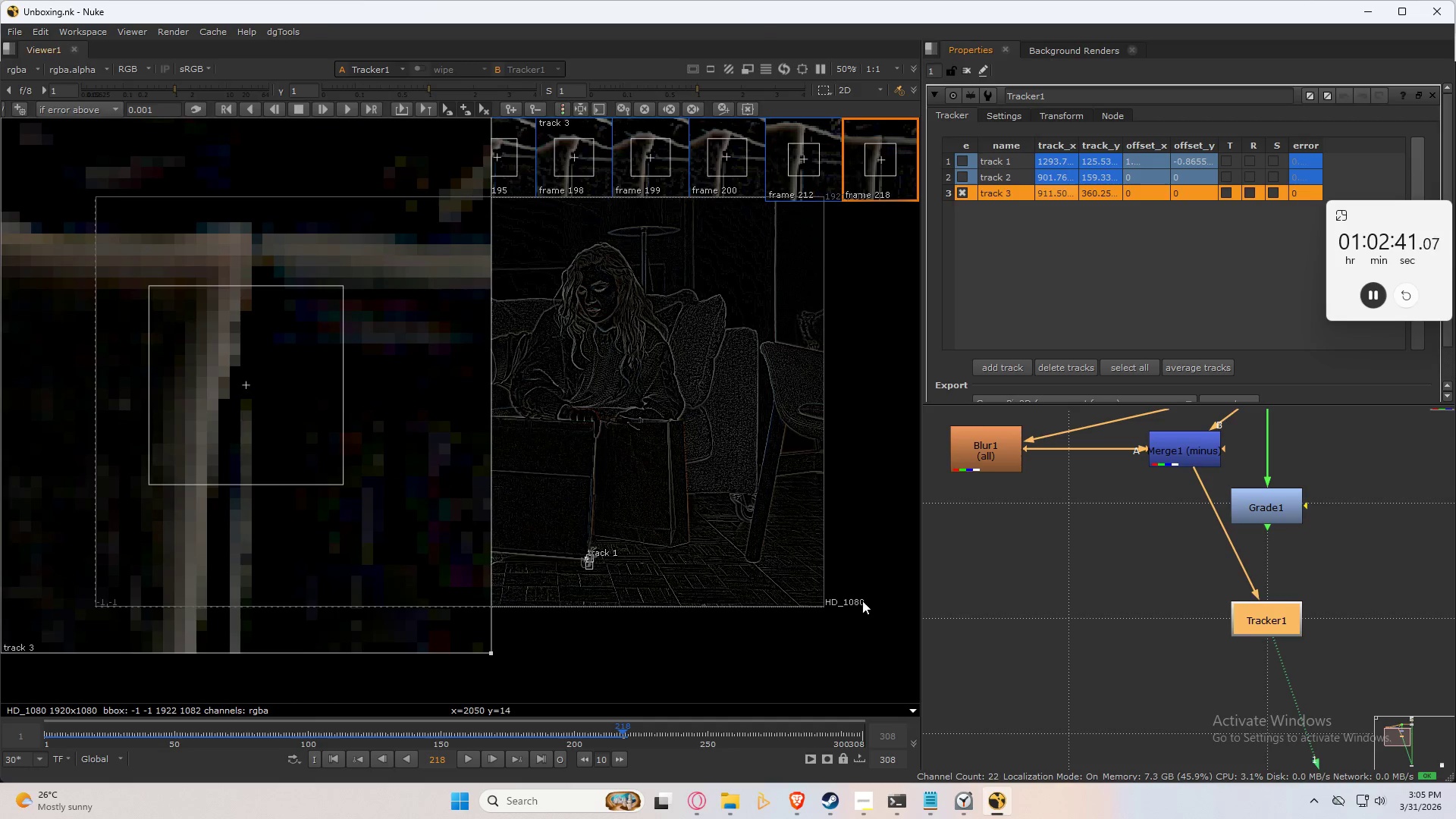 
wait(7.69)
 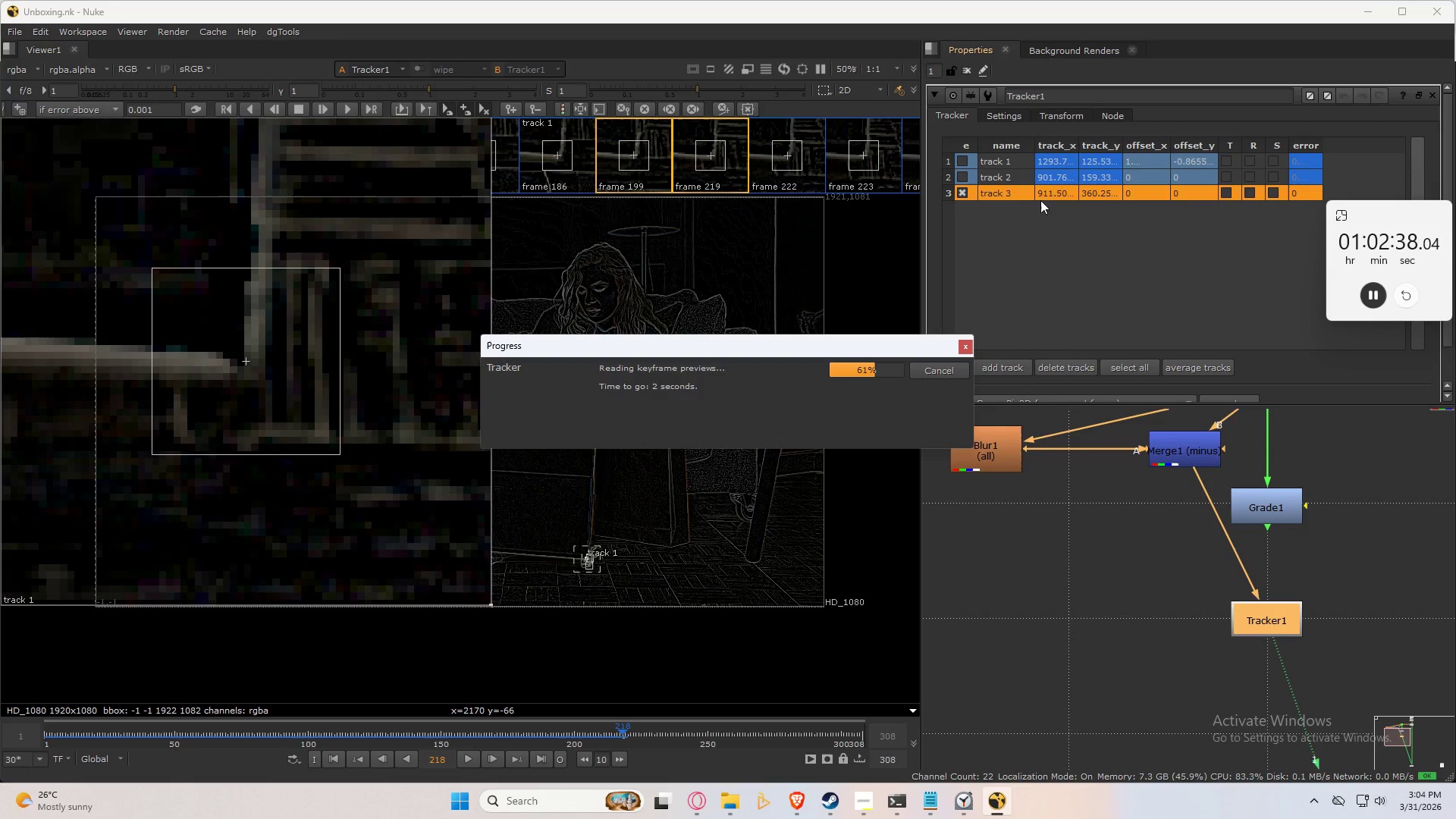 
scroll: coordinate [674, 518], scroll_direction: up, amount: 19.0
 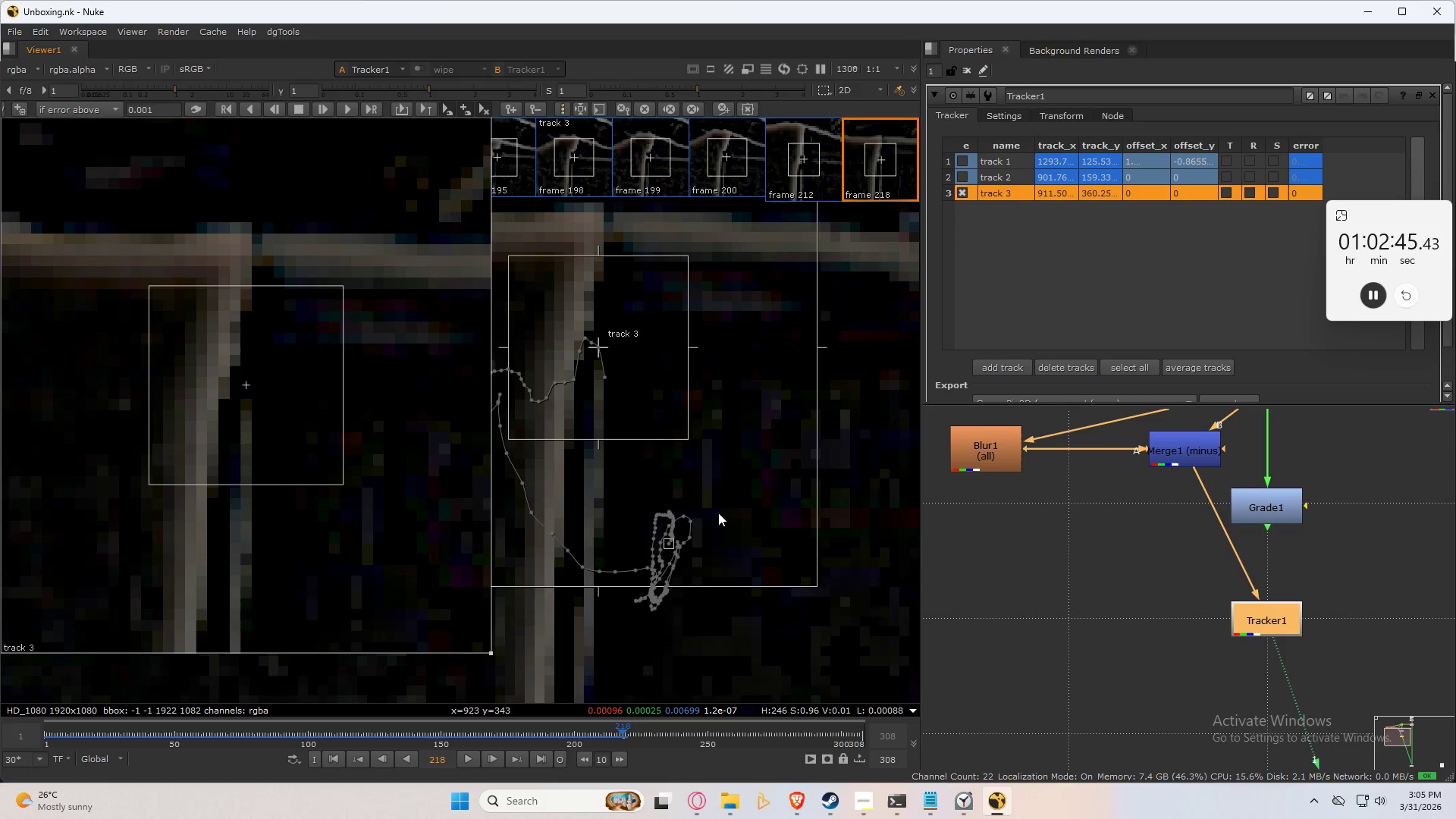 
scroll: coordinate [718, 513], scroll_direction: down, amount: 3.0
 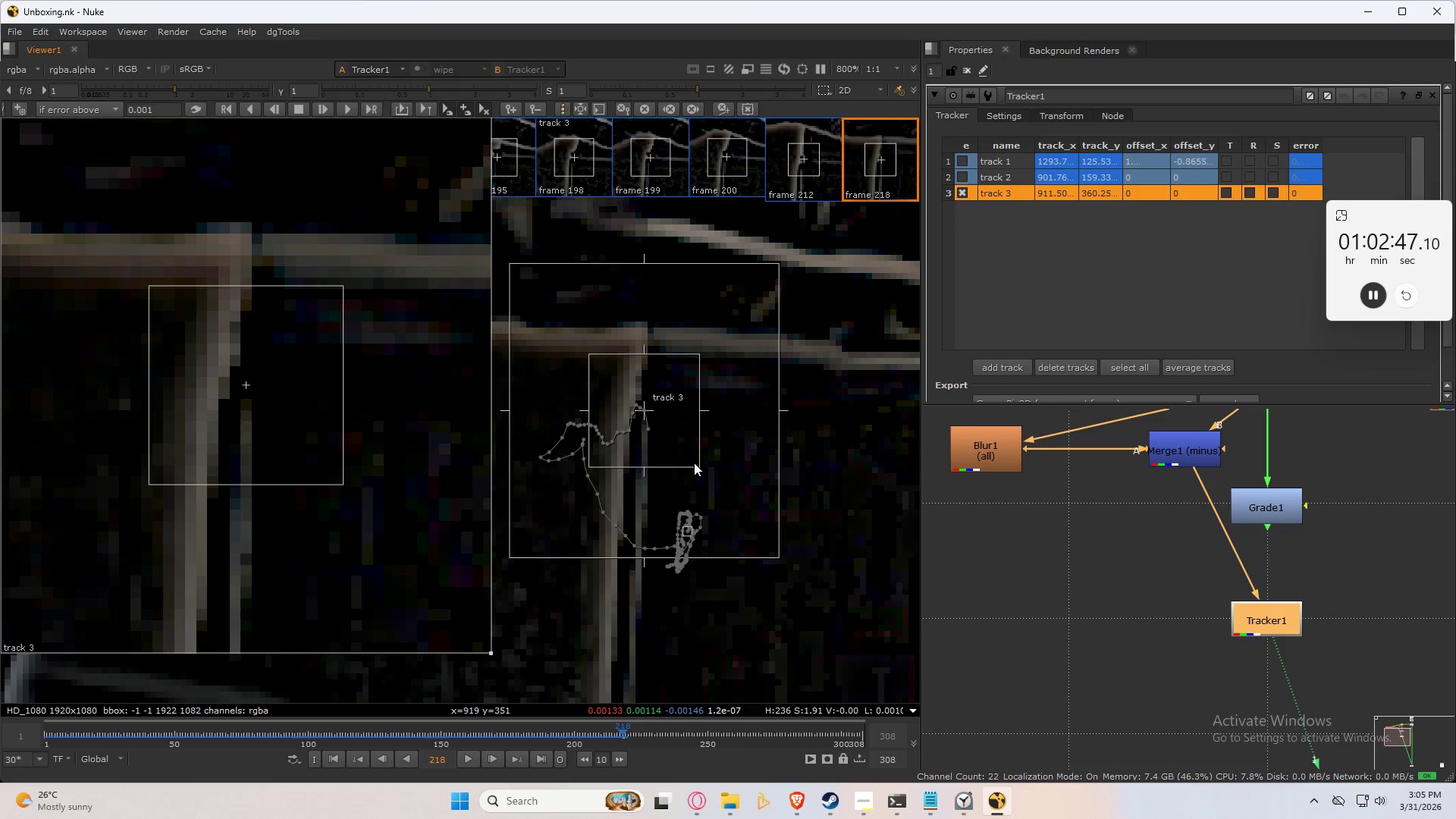 
left_click_drag(start_coordinate=[695, 463], to_coordinate=[670, 435])
 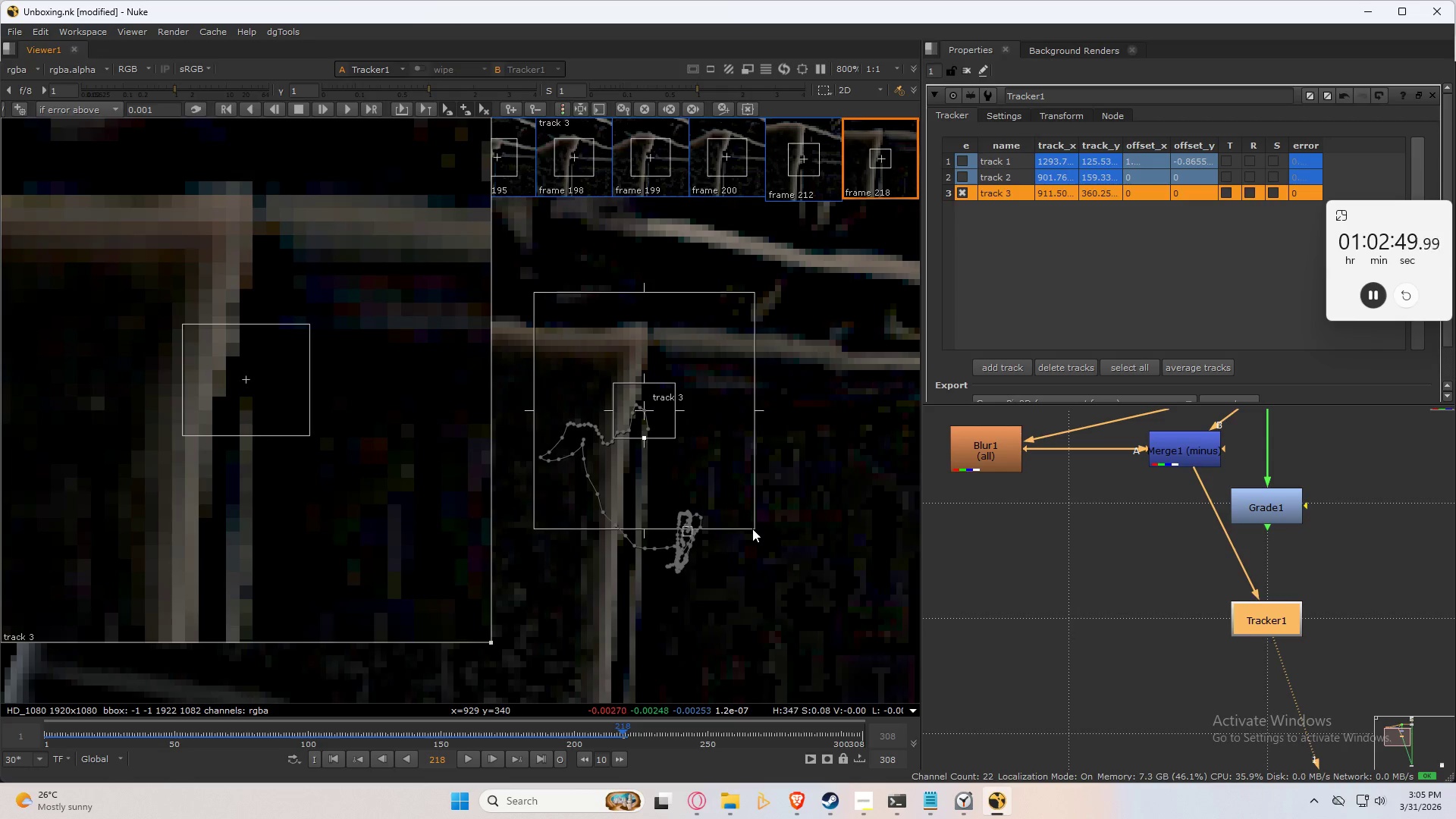 
left_click_drag(start_coordinate=[752, 529], to_coordinate=[704, 465])
 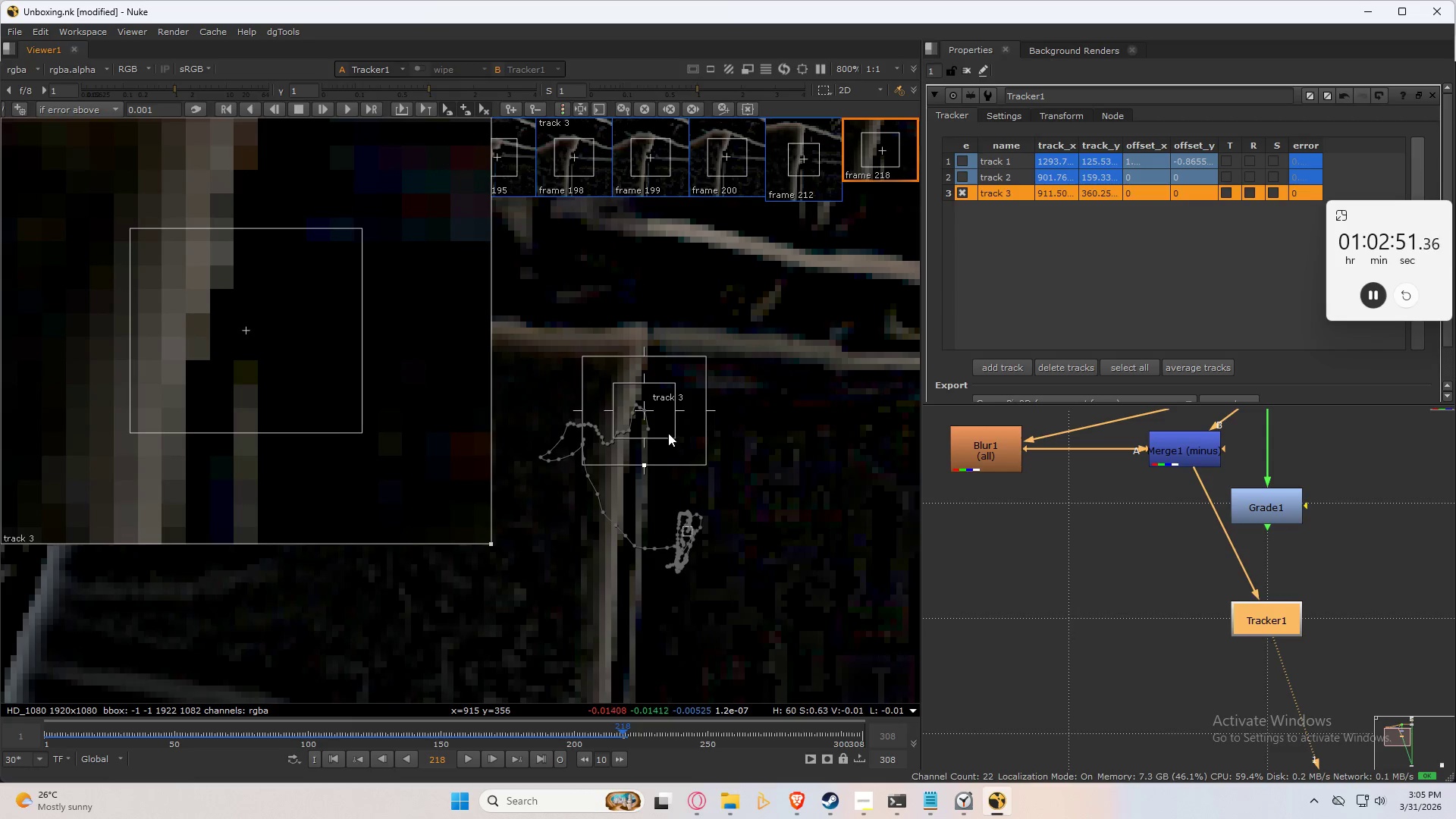 
left_click_drag(start_coordinate=[668, 433], to_coordinate=[689, 452])
 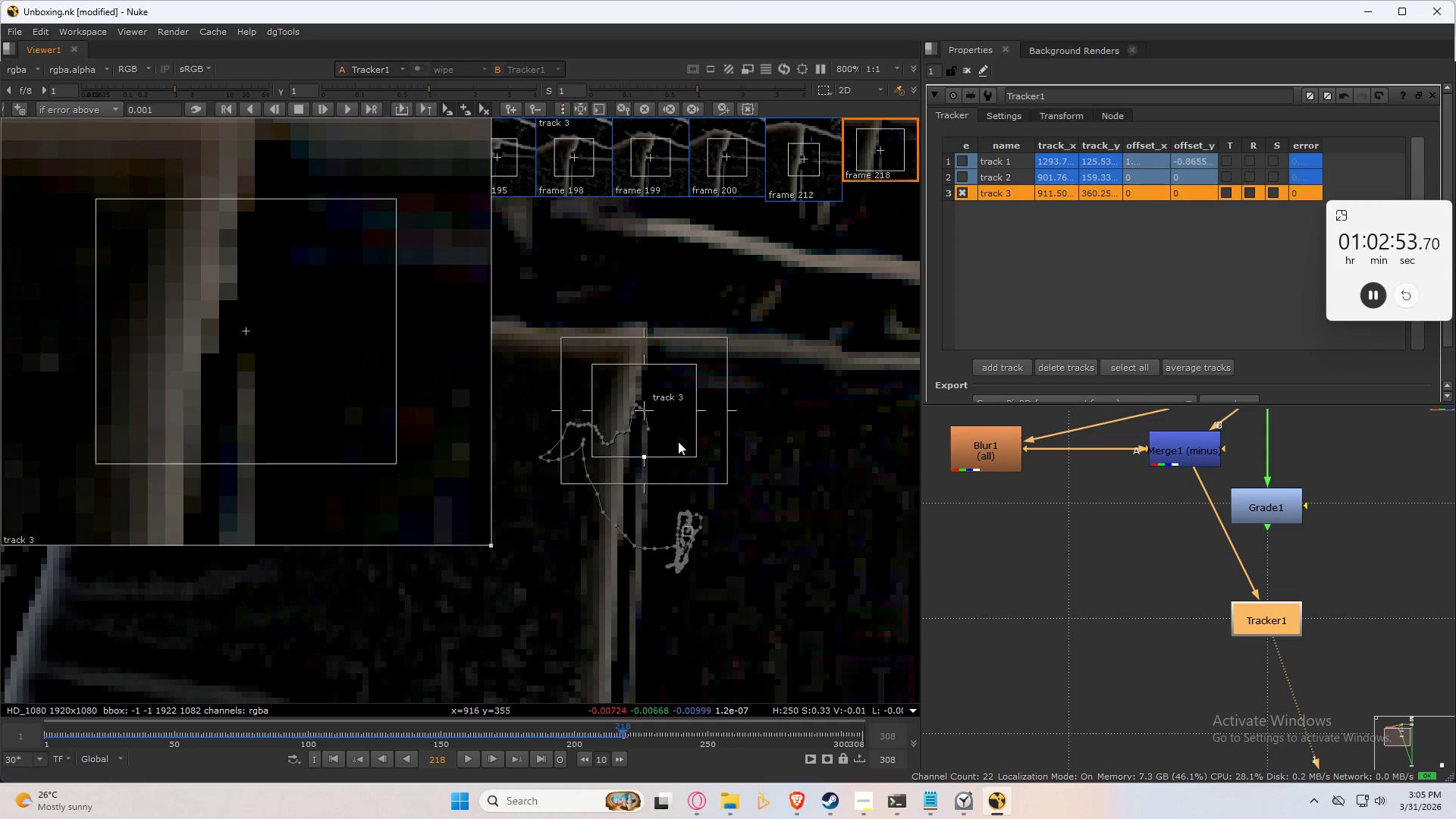 
scroll: coordinate [711, 491], scroll_direction: up, amount: 3.0
 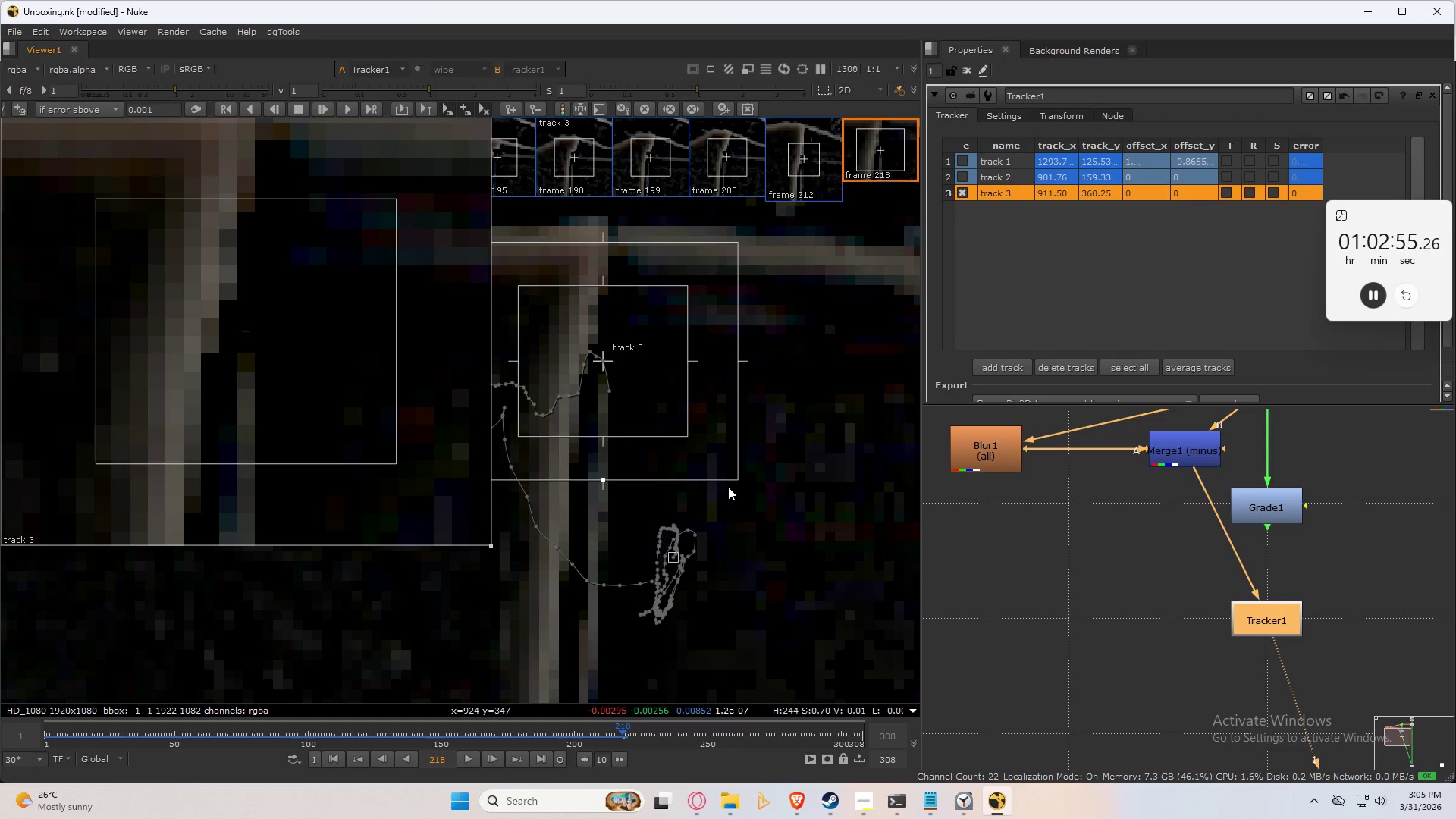 
key(ArrowLeft)
 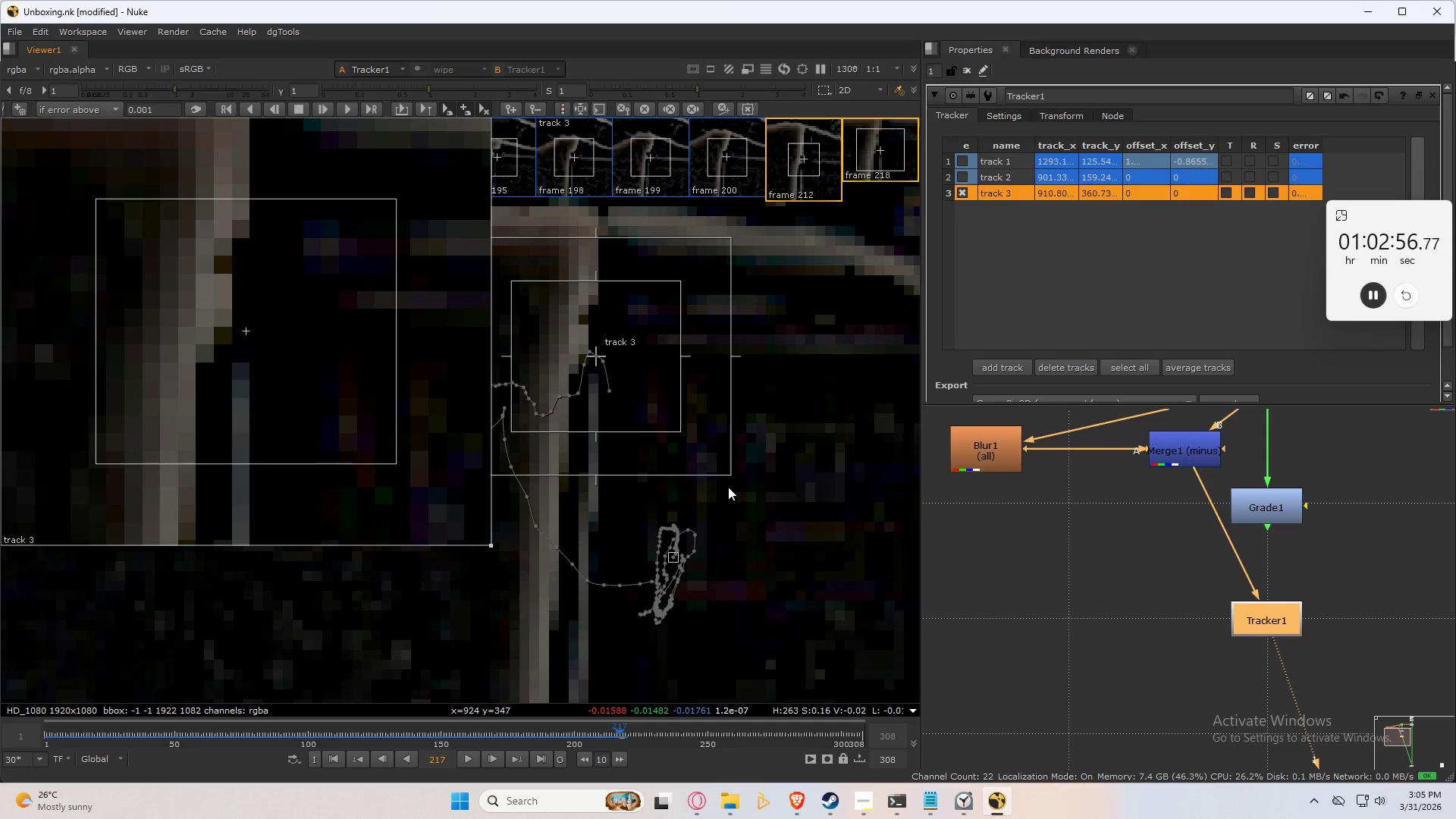 
key(ArrowRight)
 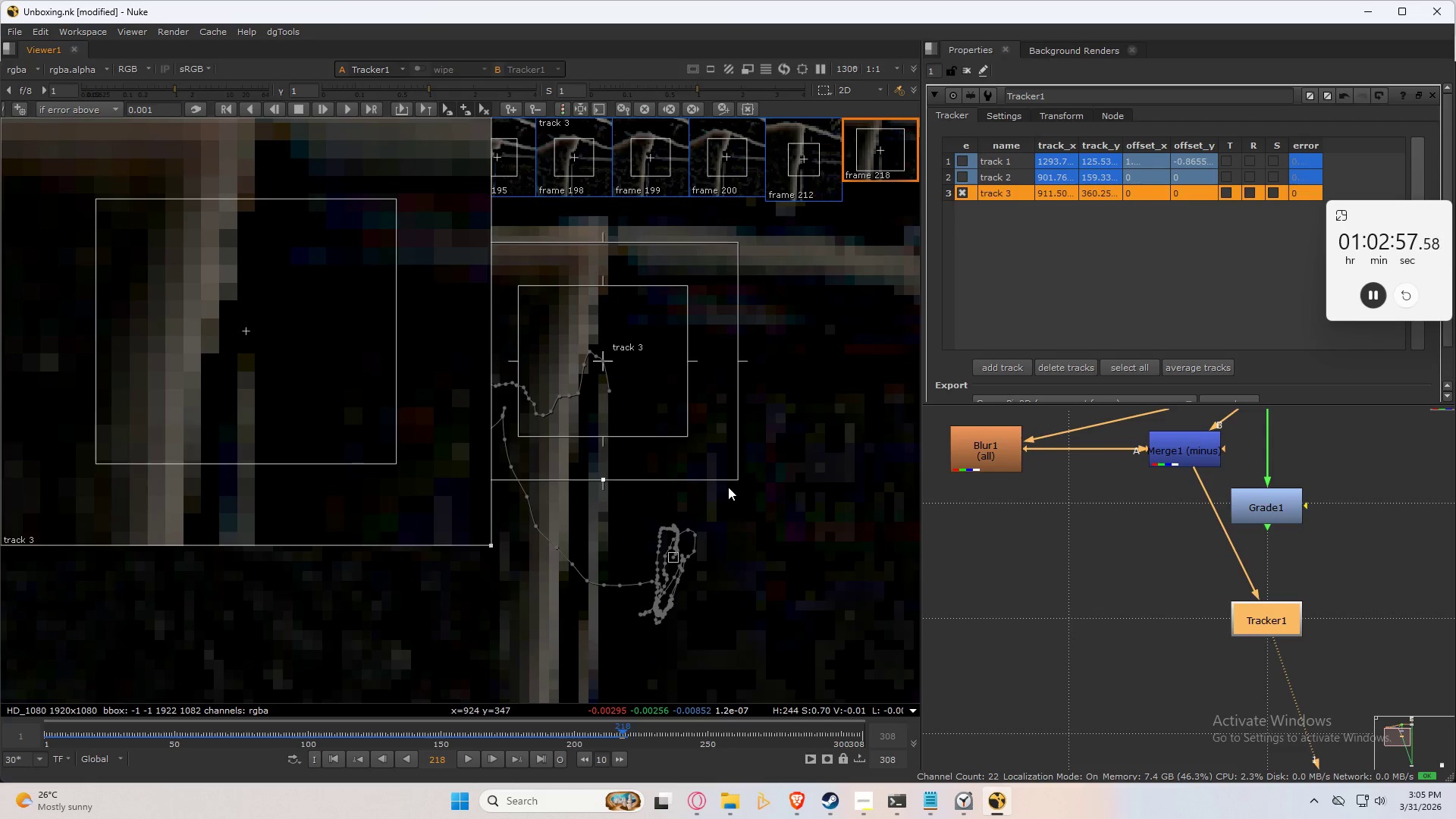 
key(ArrowLeft)
 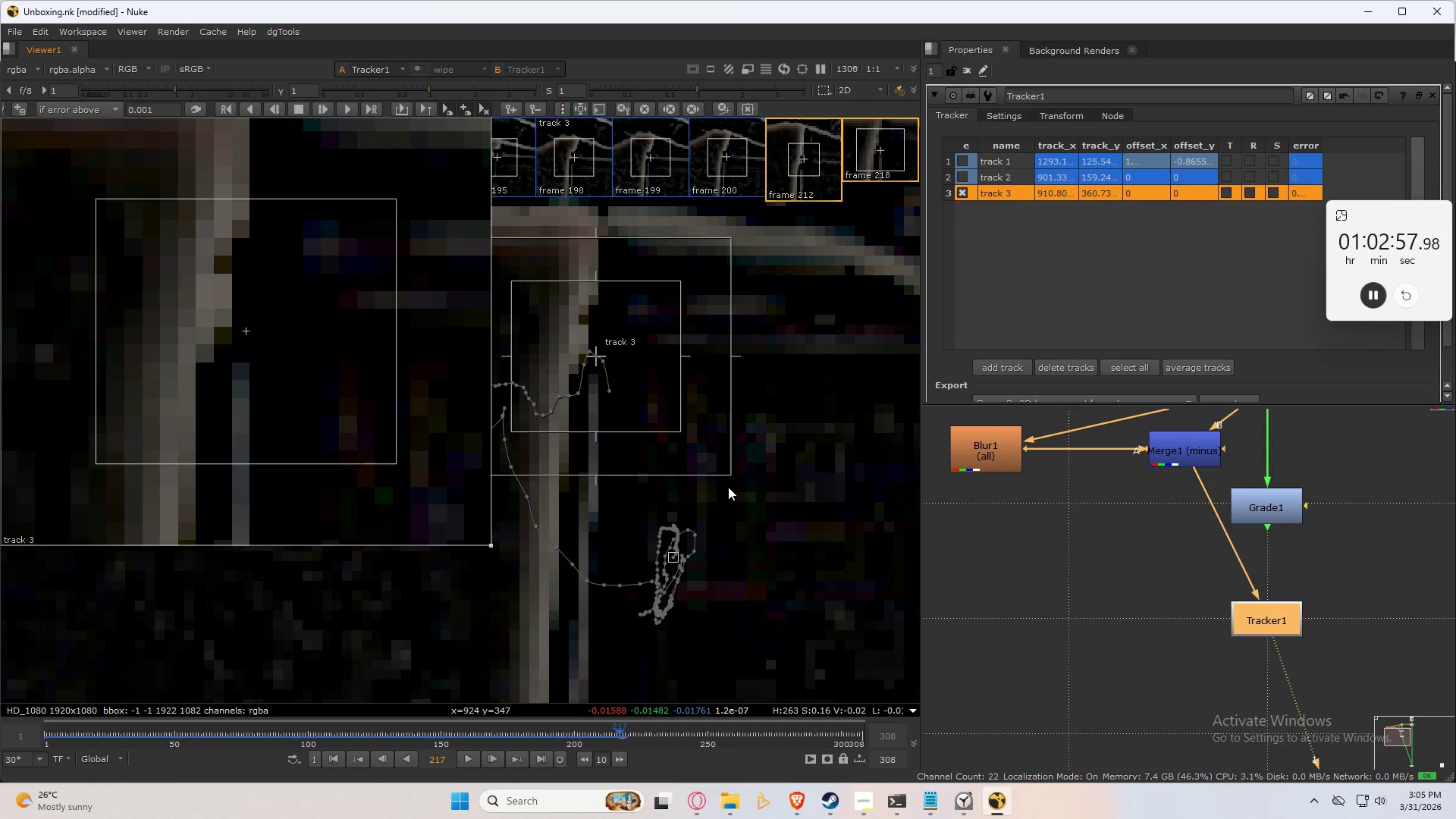 
key(ArrowRight)
 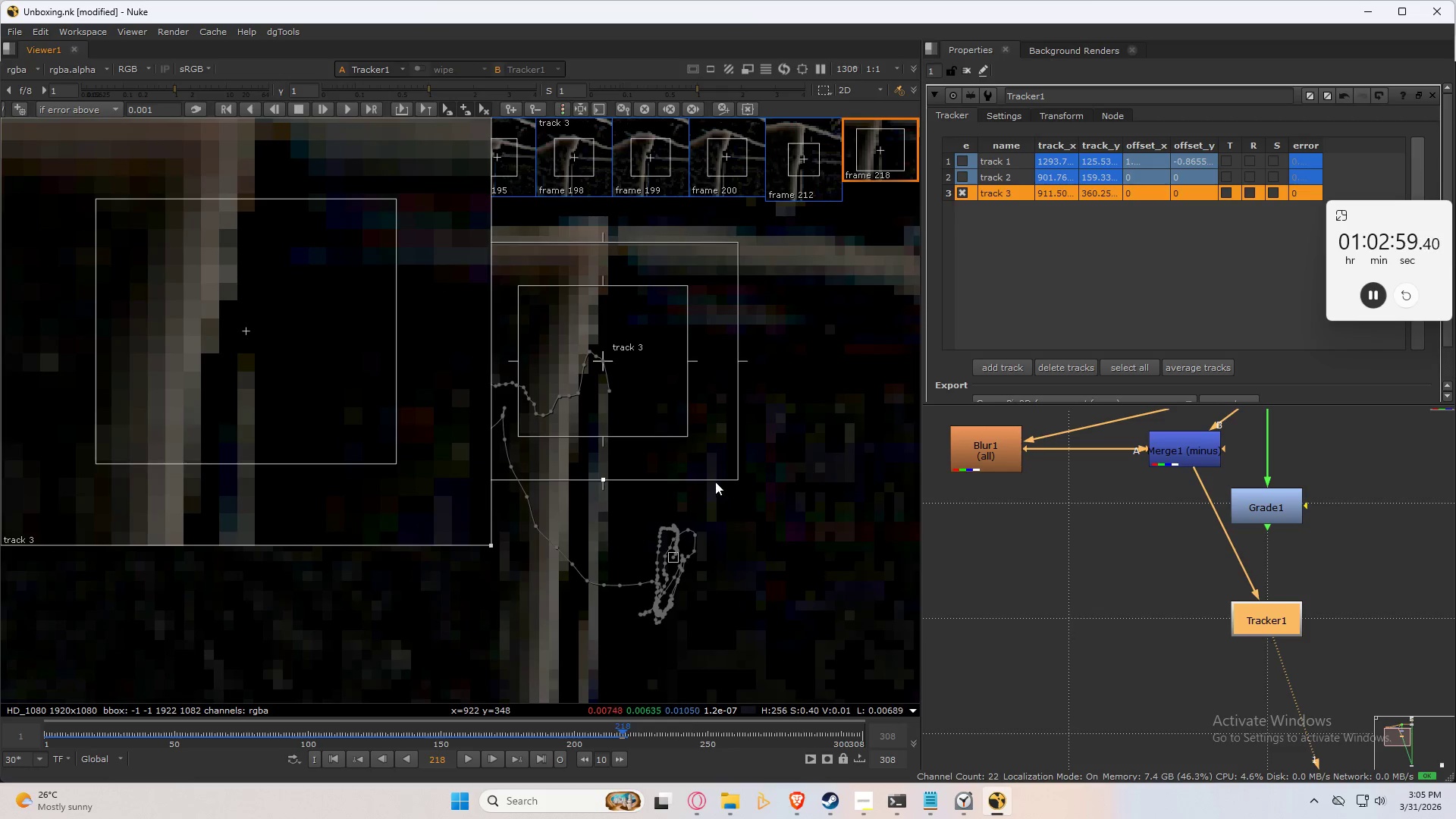 
key(Space)
 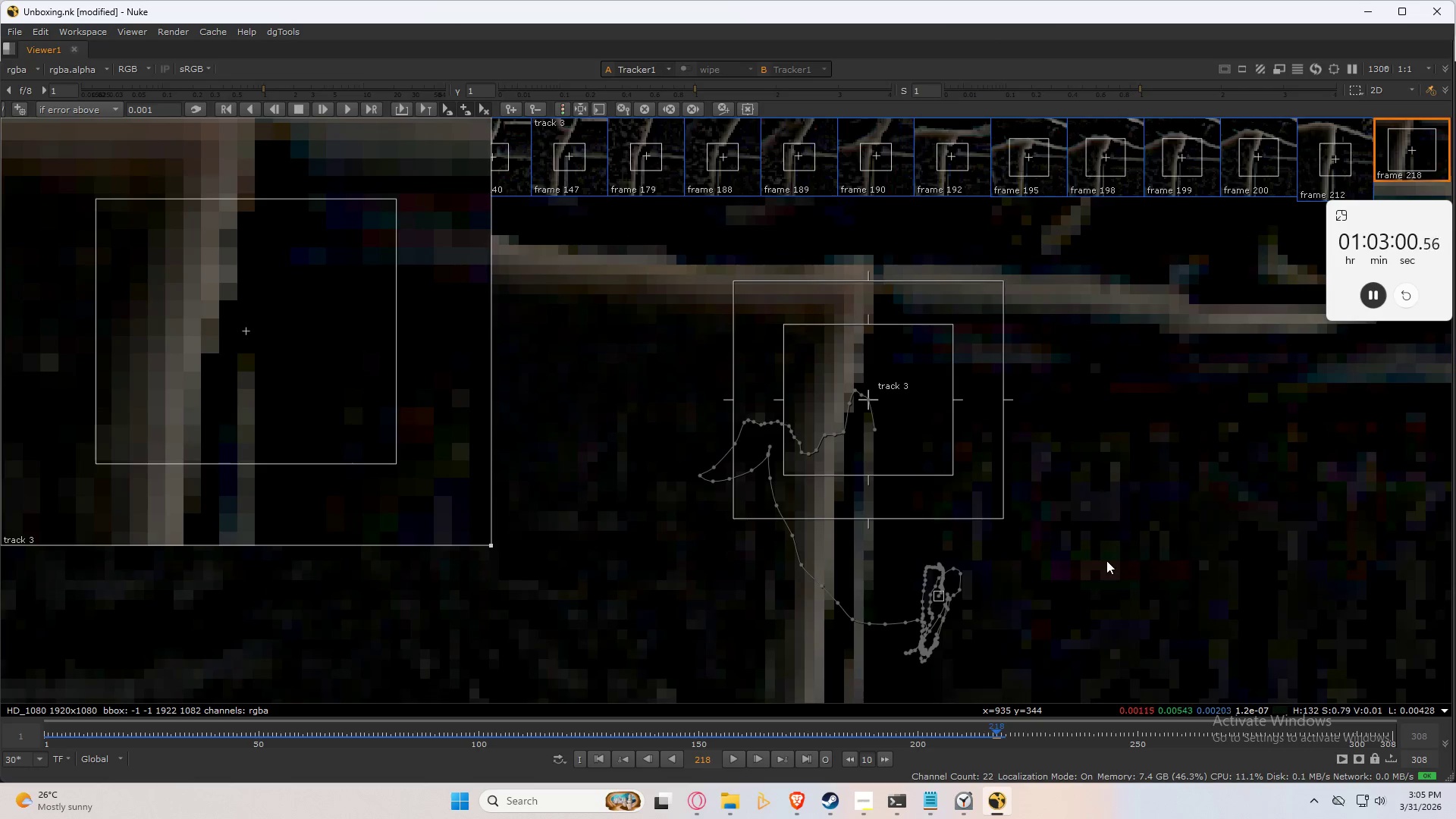 
key(C)
 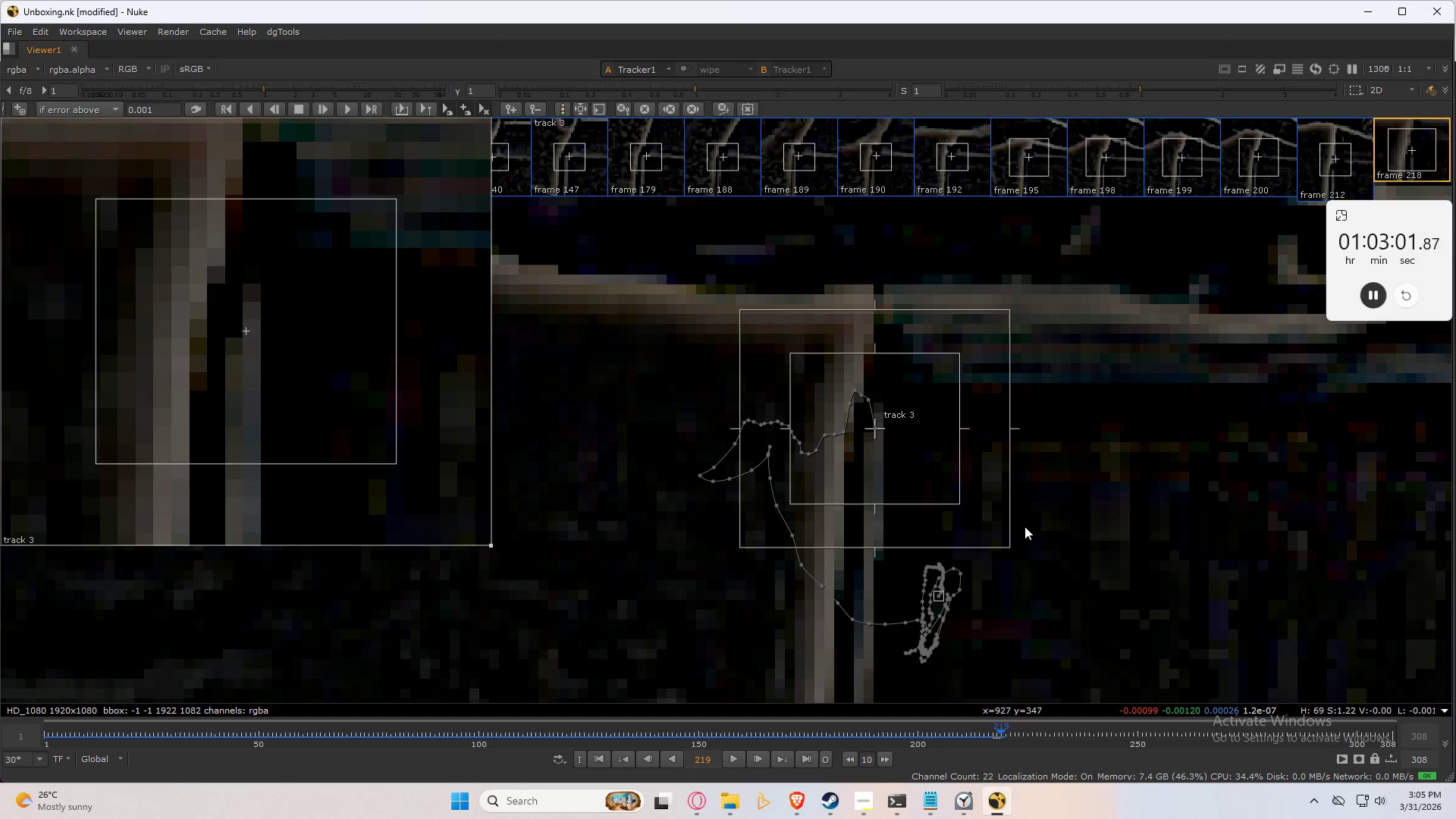 
key(ArrowLeft)
 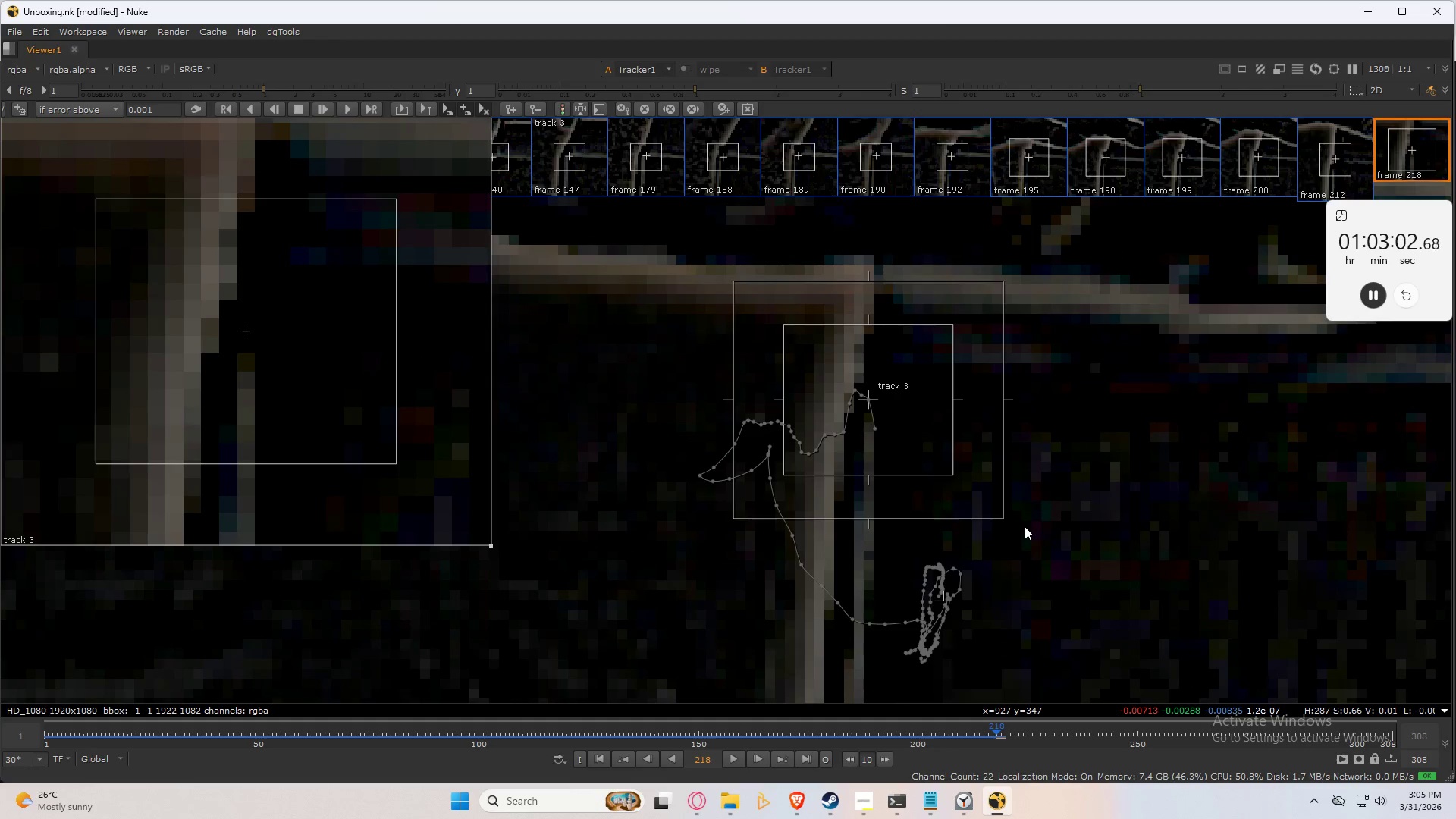 
key(ArrowRight)
 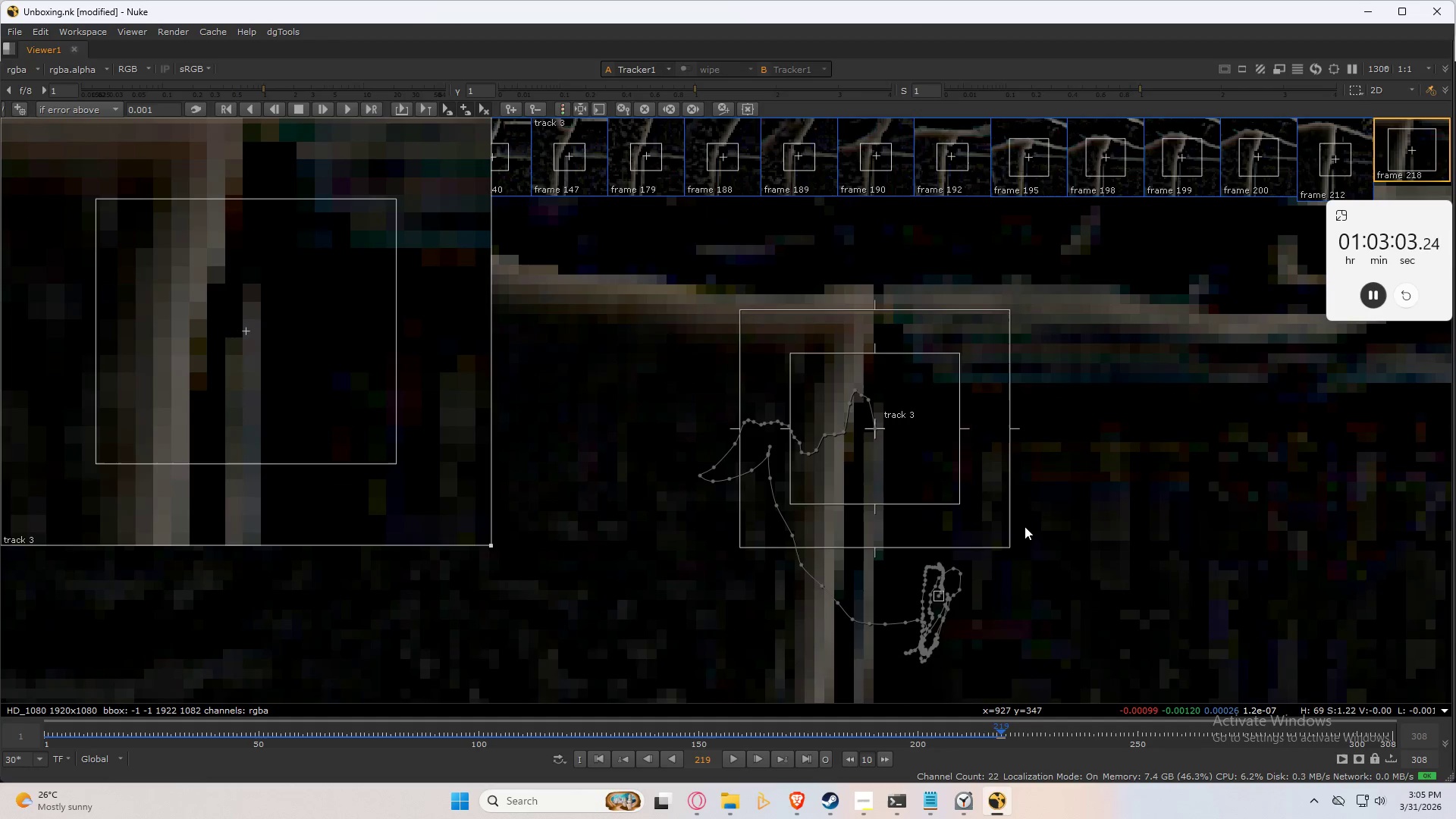 
key(ArrowLeft)
 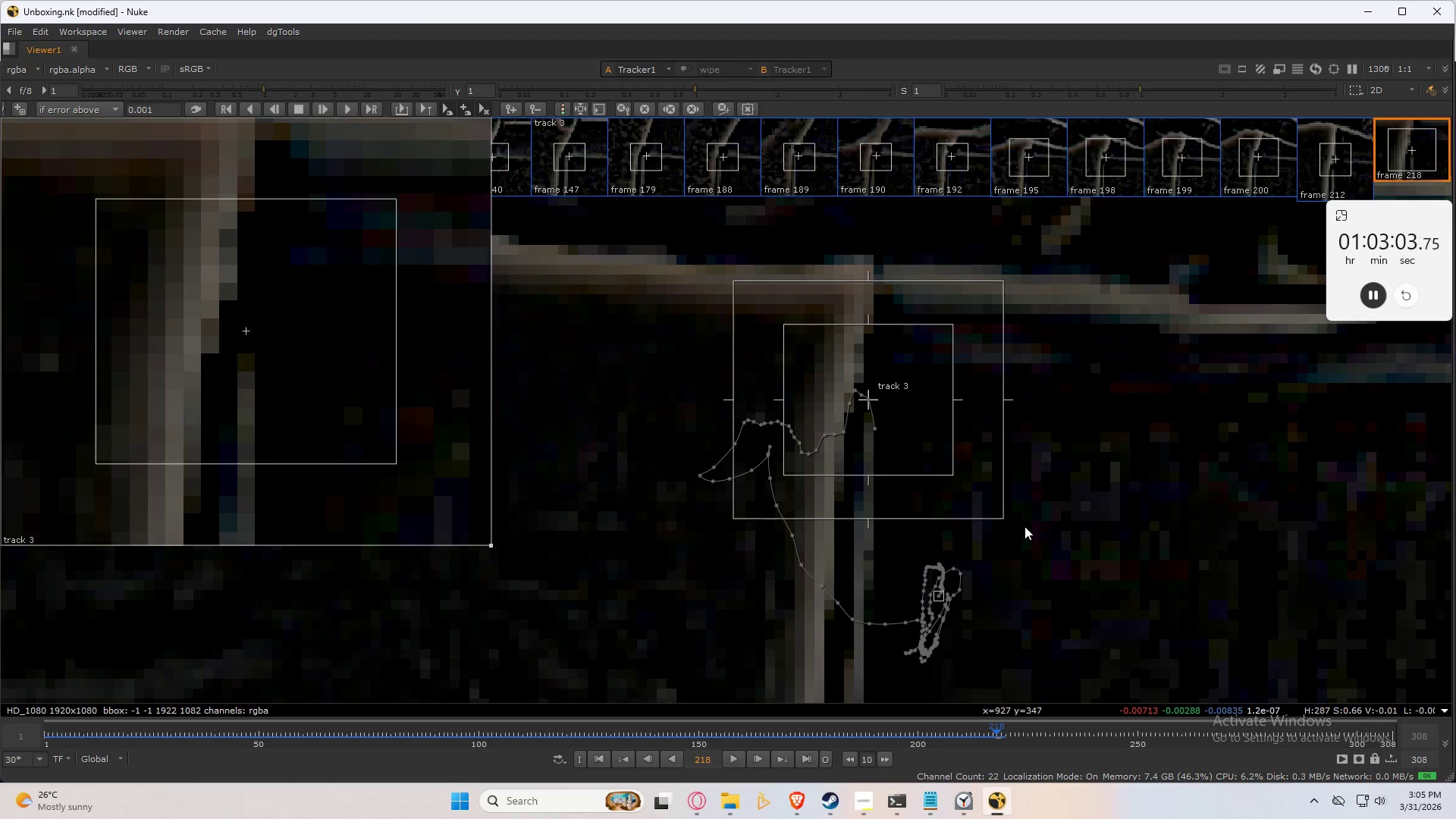 
key(ArrowRight)
 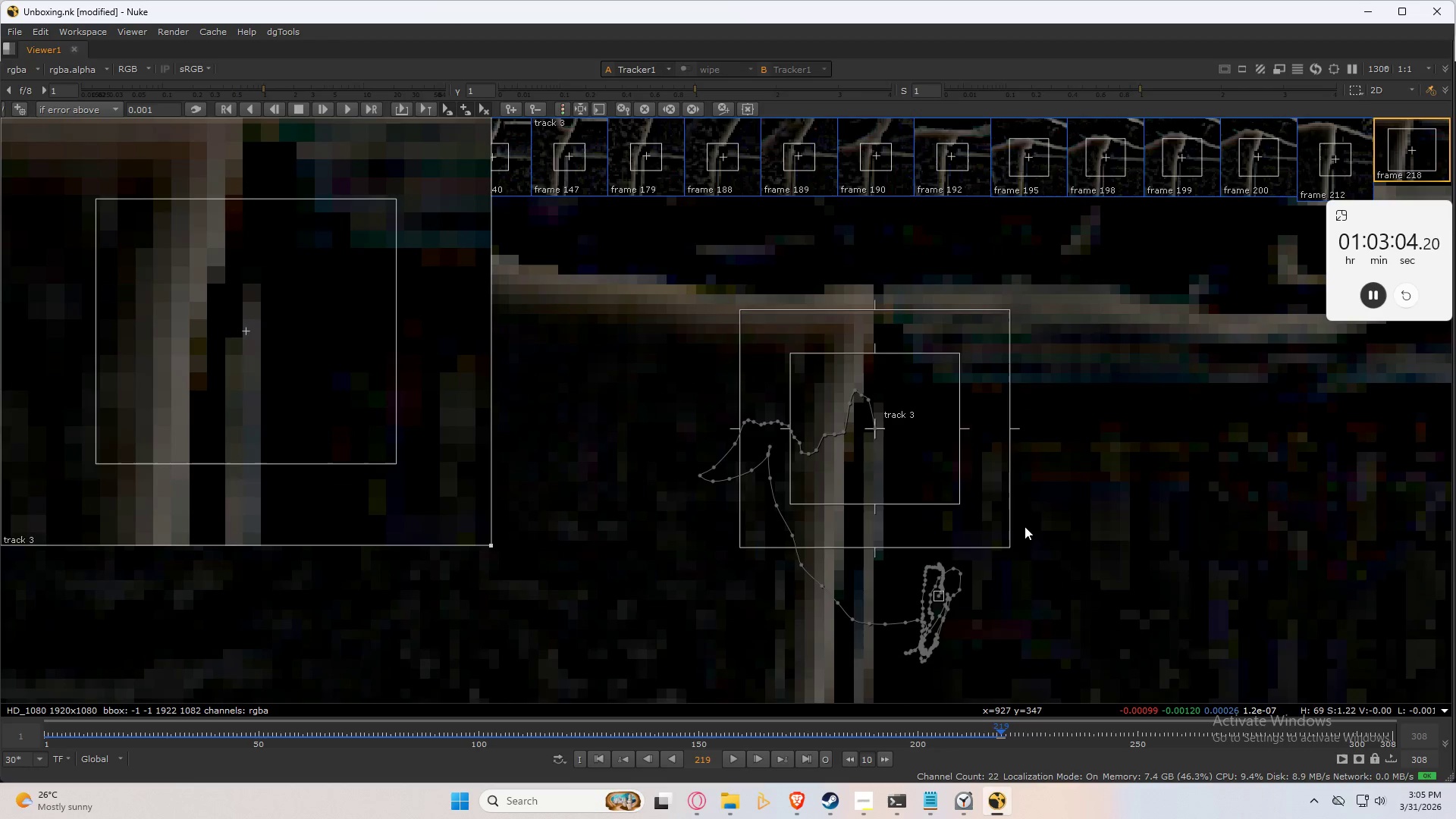 
key(ArrowLeft)
 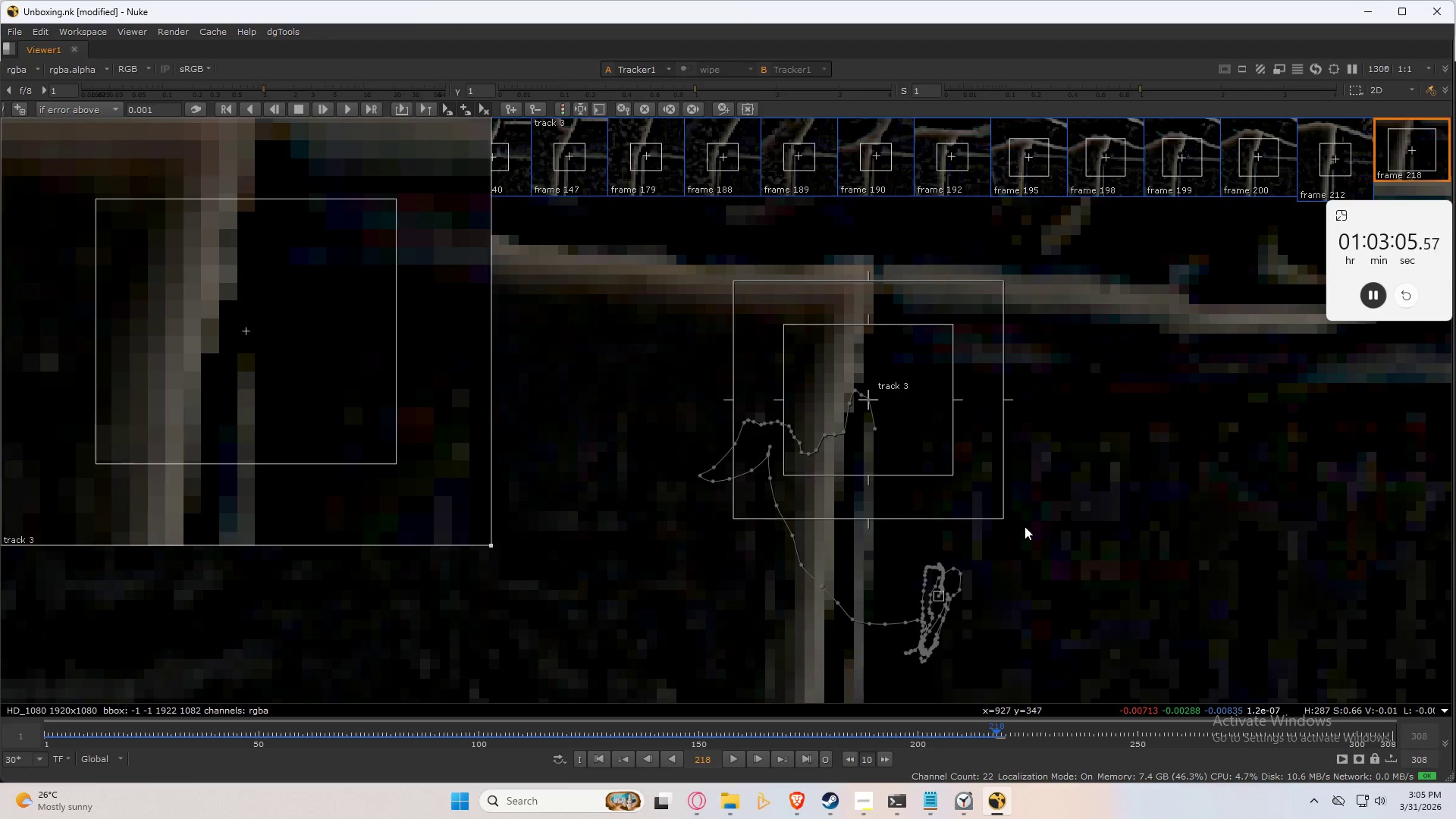 
key(Space)
 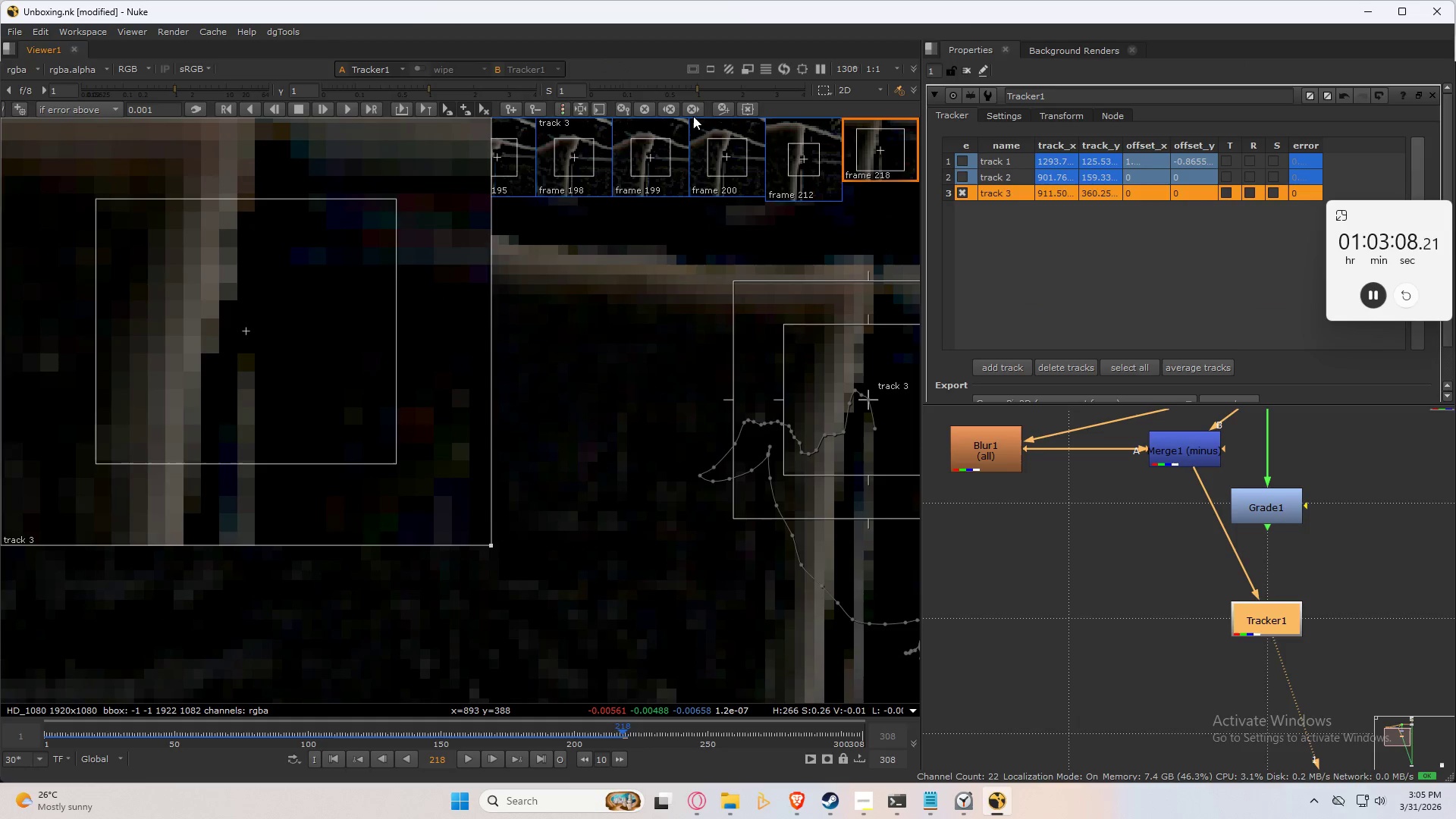 
left_click([696, 107])
 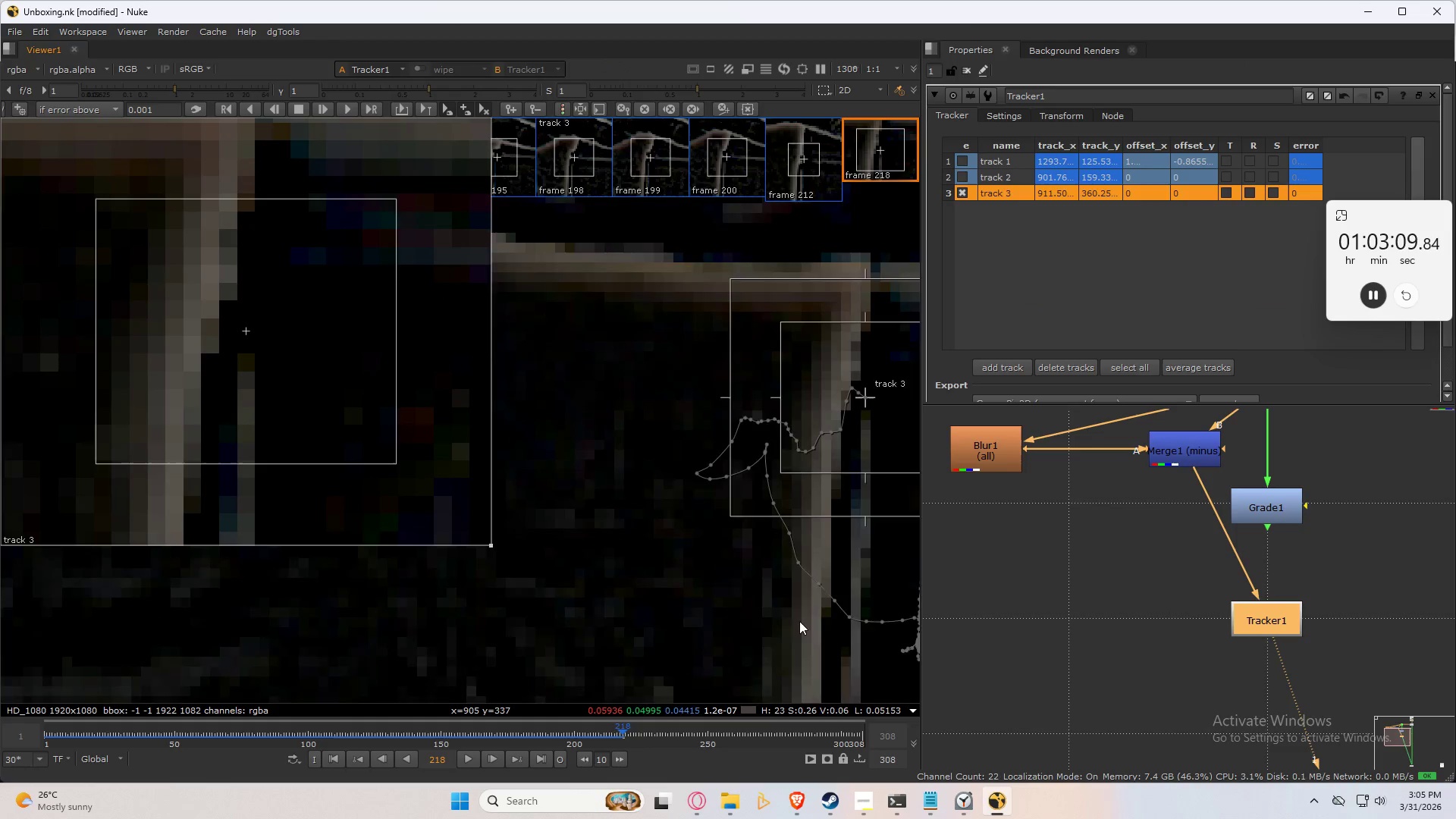 
scroll: coordinate [693, 580], scroll_direction: down, amount: 6.0
 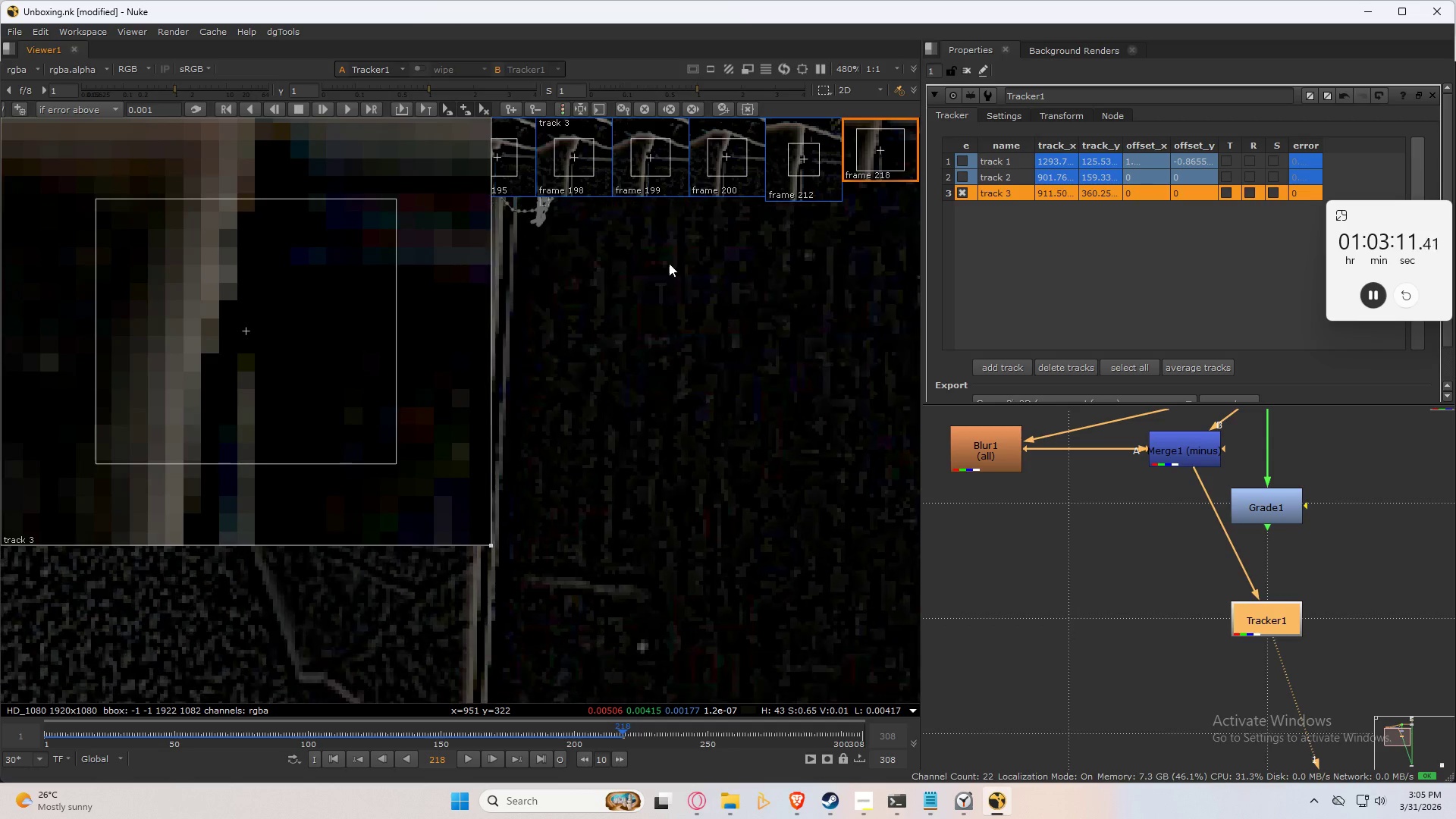 
middle_click([758, 281])
 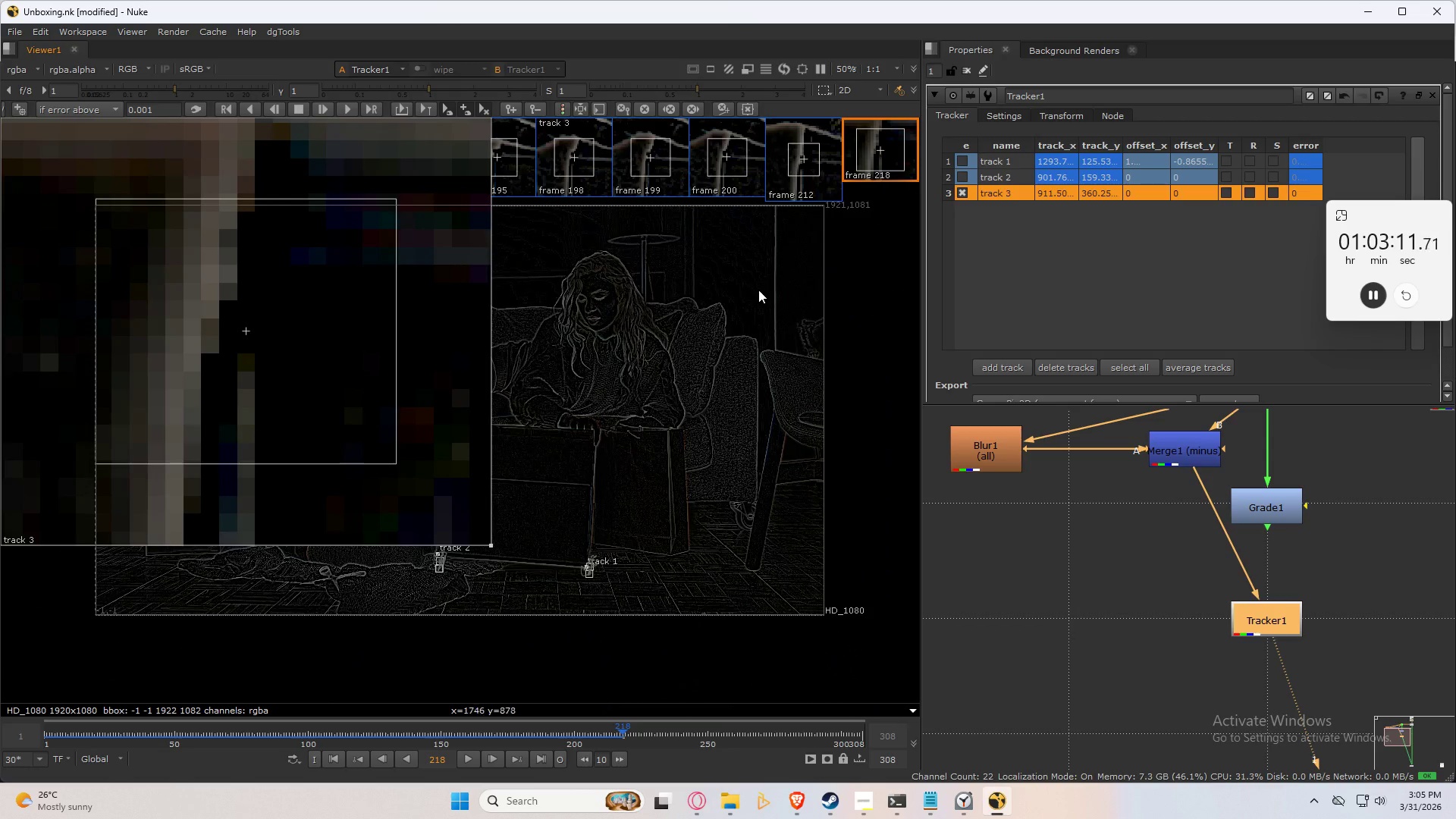 
scroll: coordinate [683, 362], scroll_direction: up, amount: 12.0
 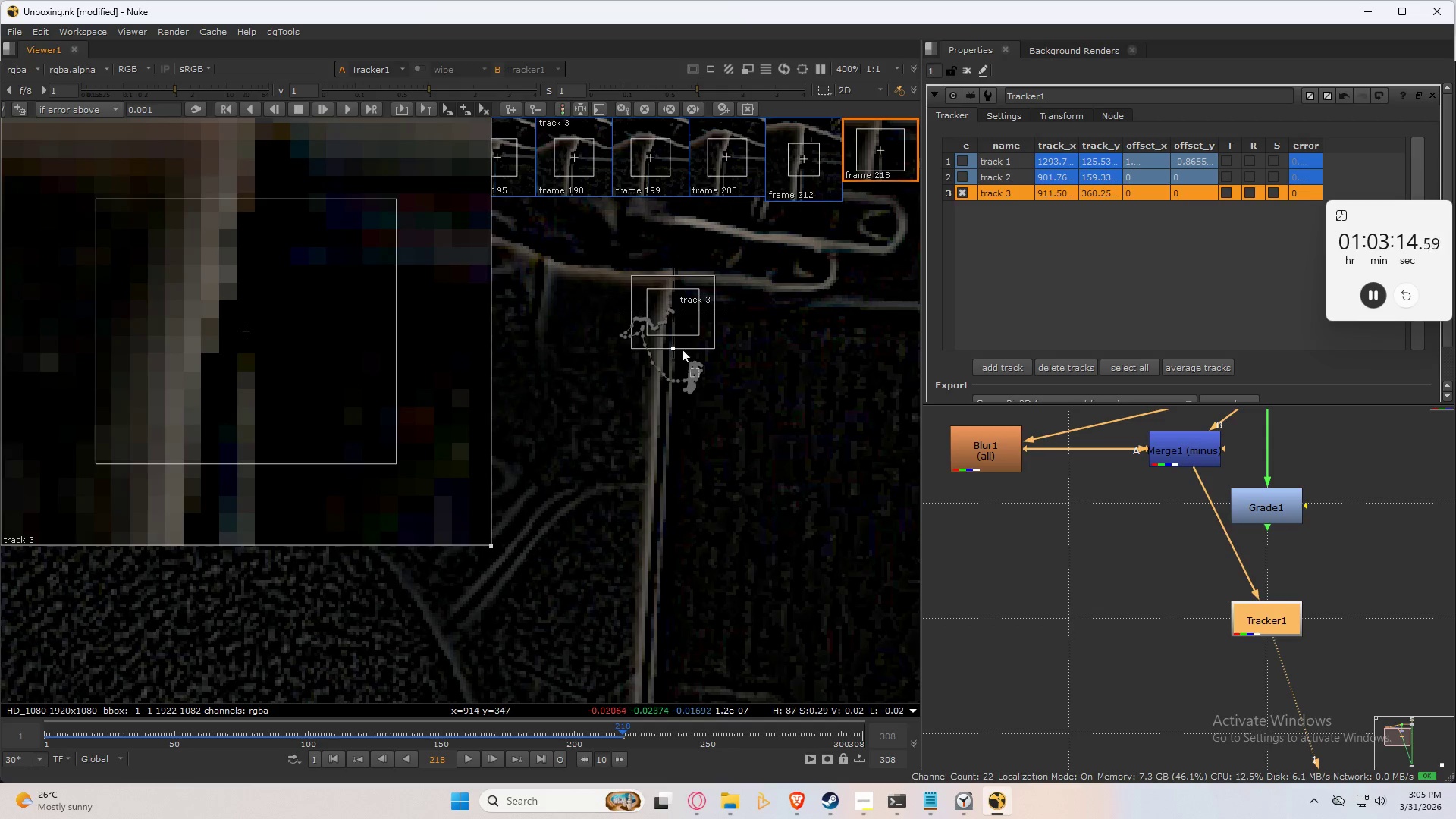 
hold_key(key=ControlLeft, duration=1.52)
 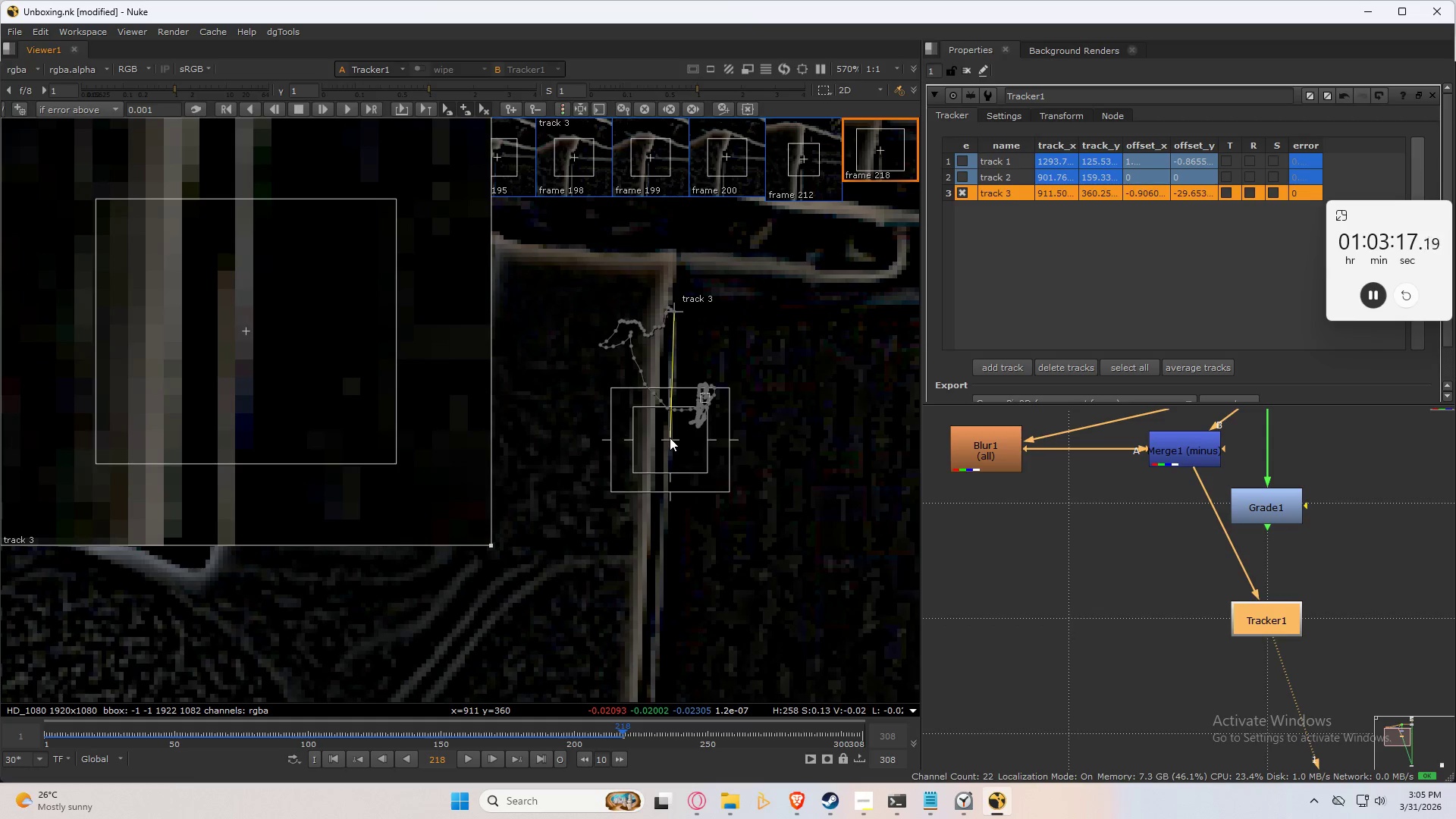 
scroll: coordinate [671, 313], scroll_direction: up, amount: 2.0
 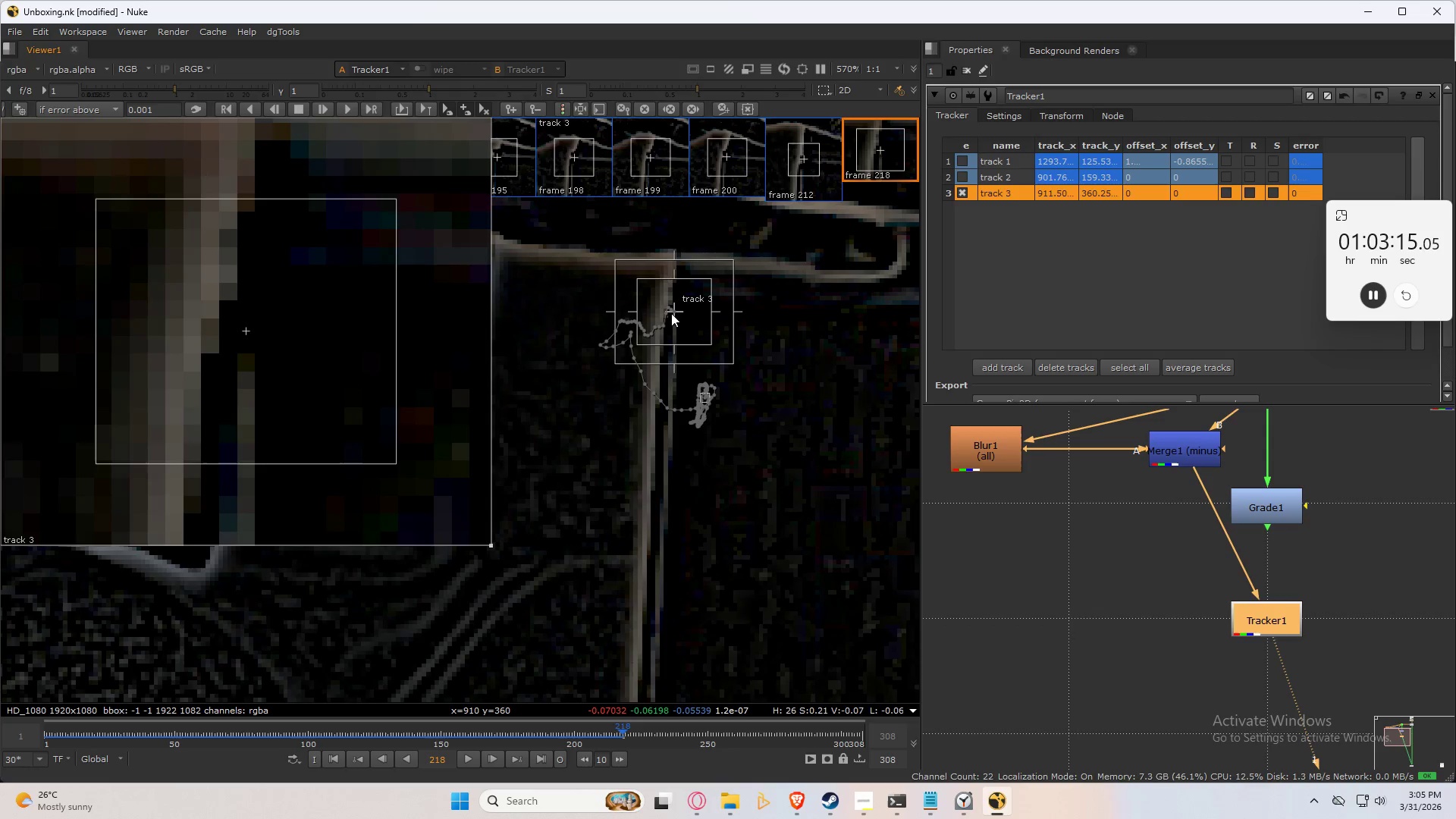 
left_click_drag(start_coordinate=[673, 309], to_coordinate=[670, 438])
 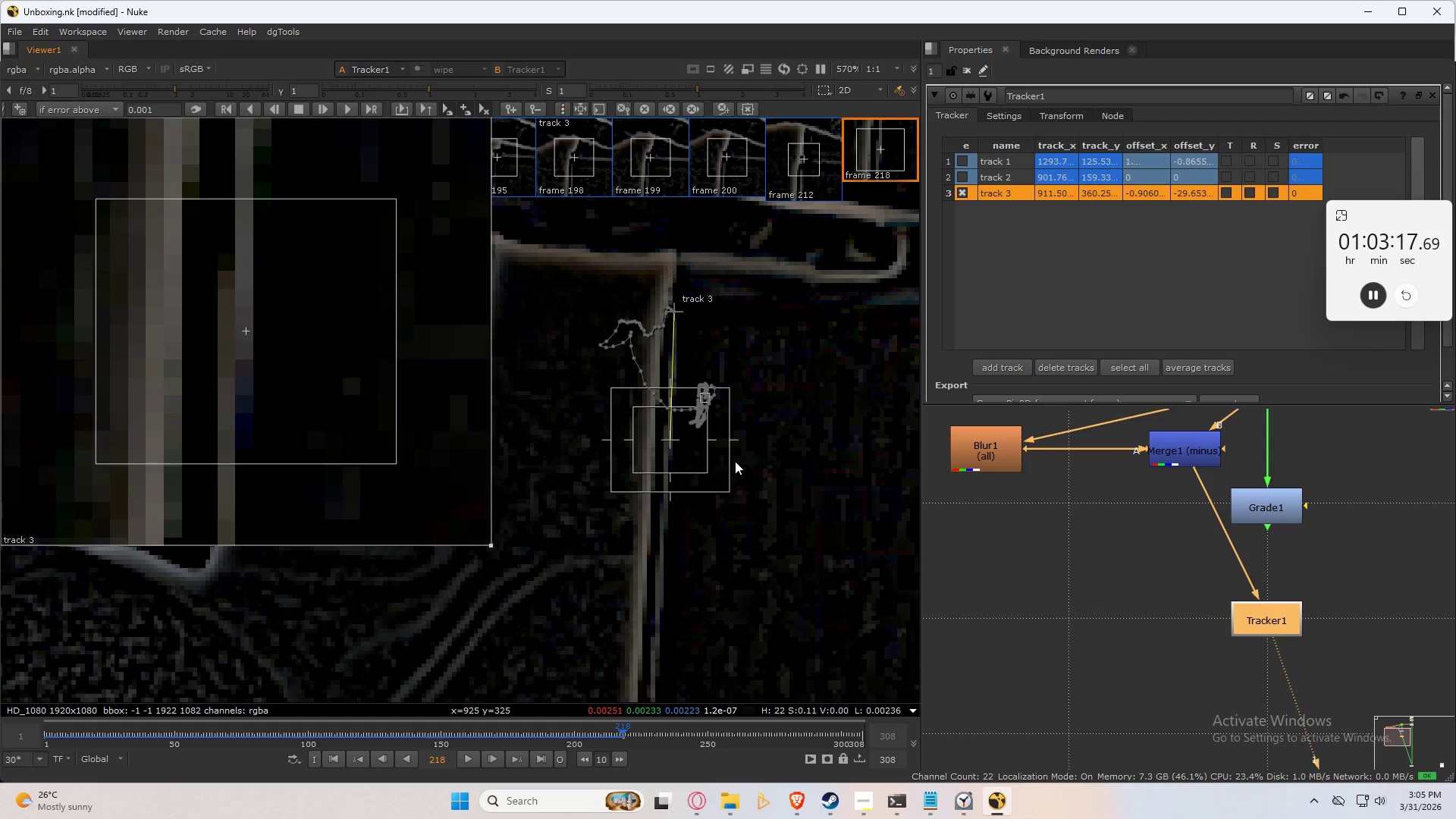 
hold_key(key=ControlLeft, duration=0.66)
 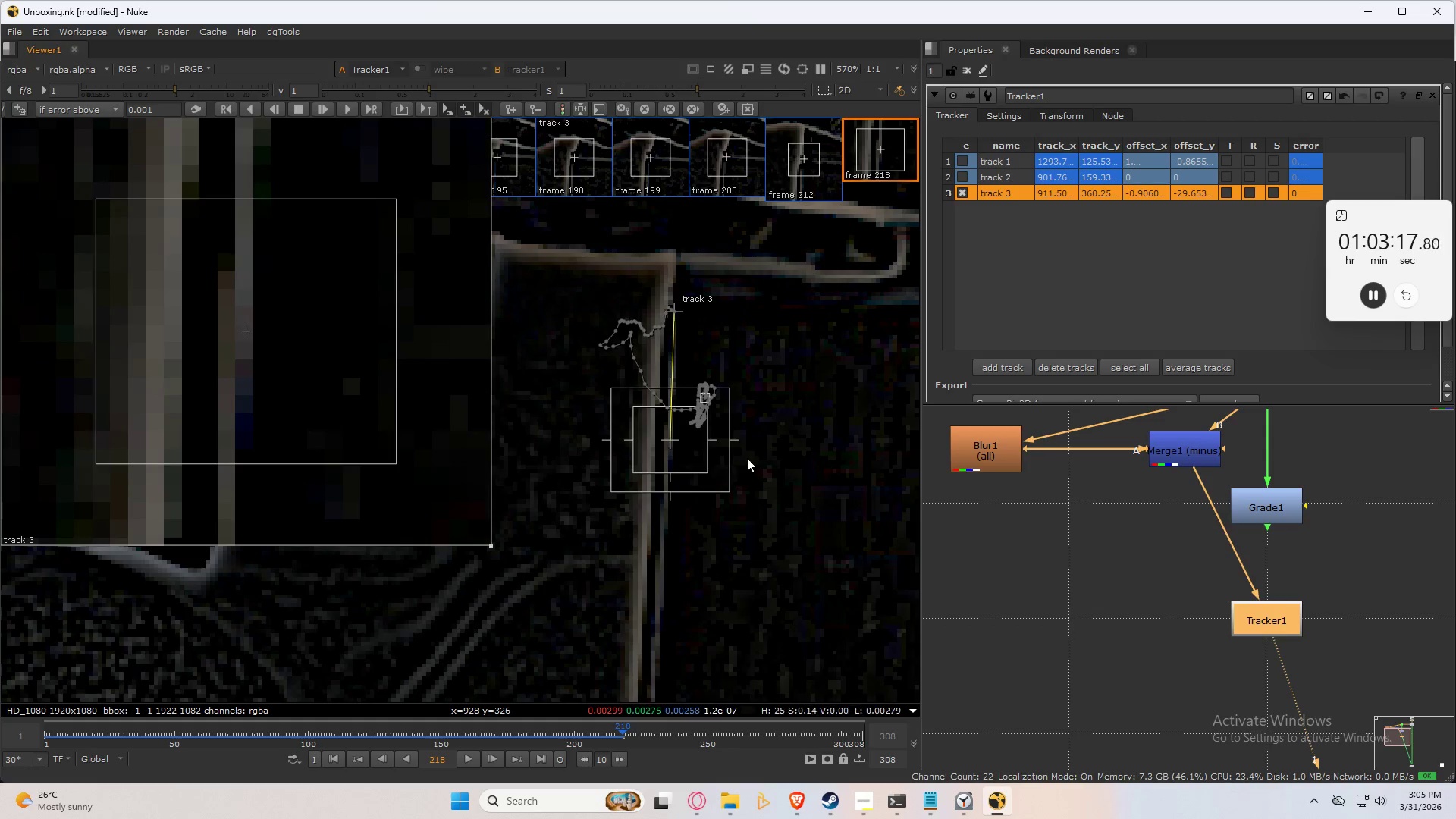 
hold_key(key=ControlLeft, duration=9.28)
scroll: coordinate [654, 558], scroll_direction: down, amount: 2.0
 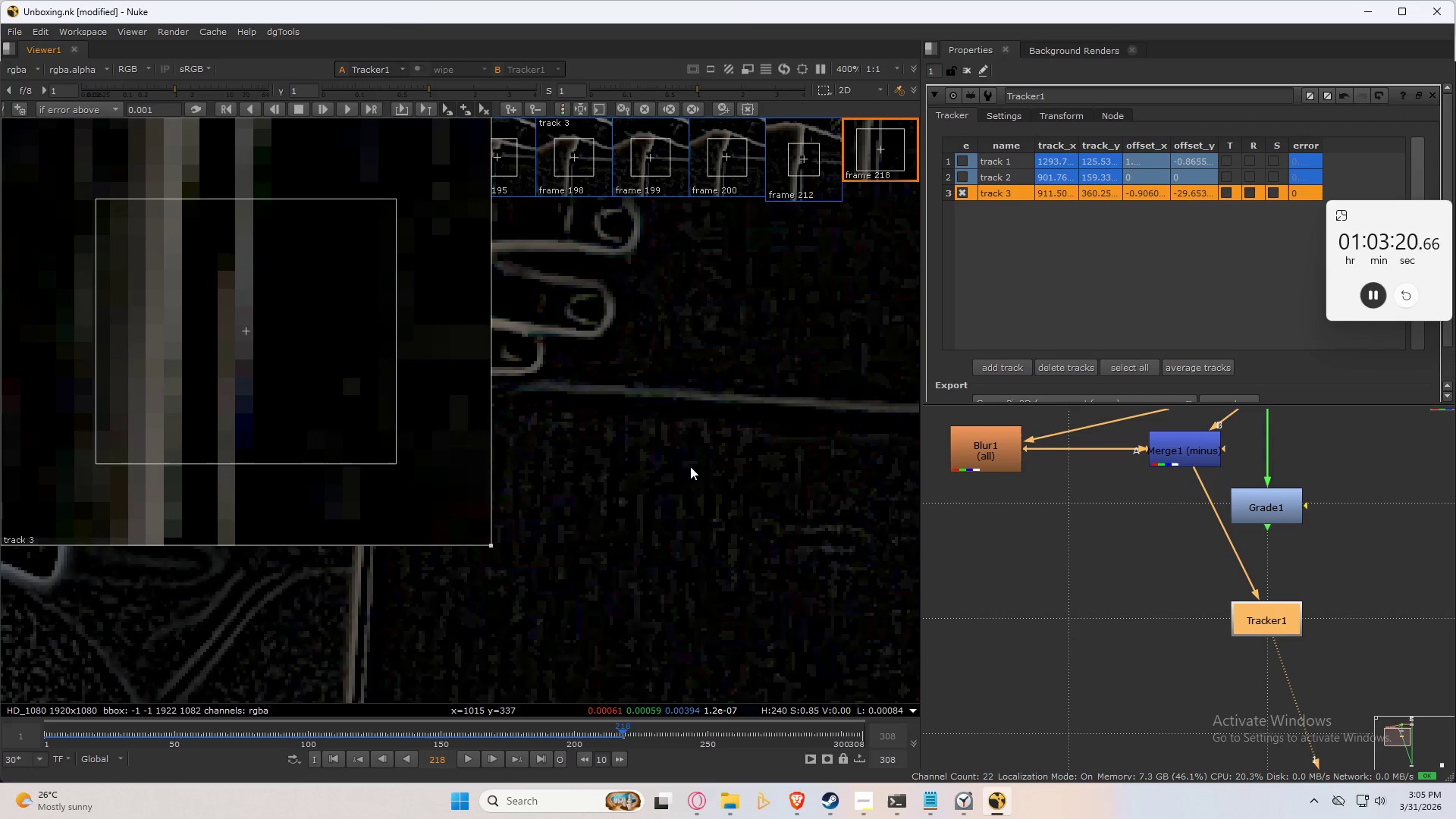 
key(Space)
 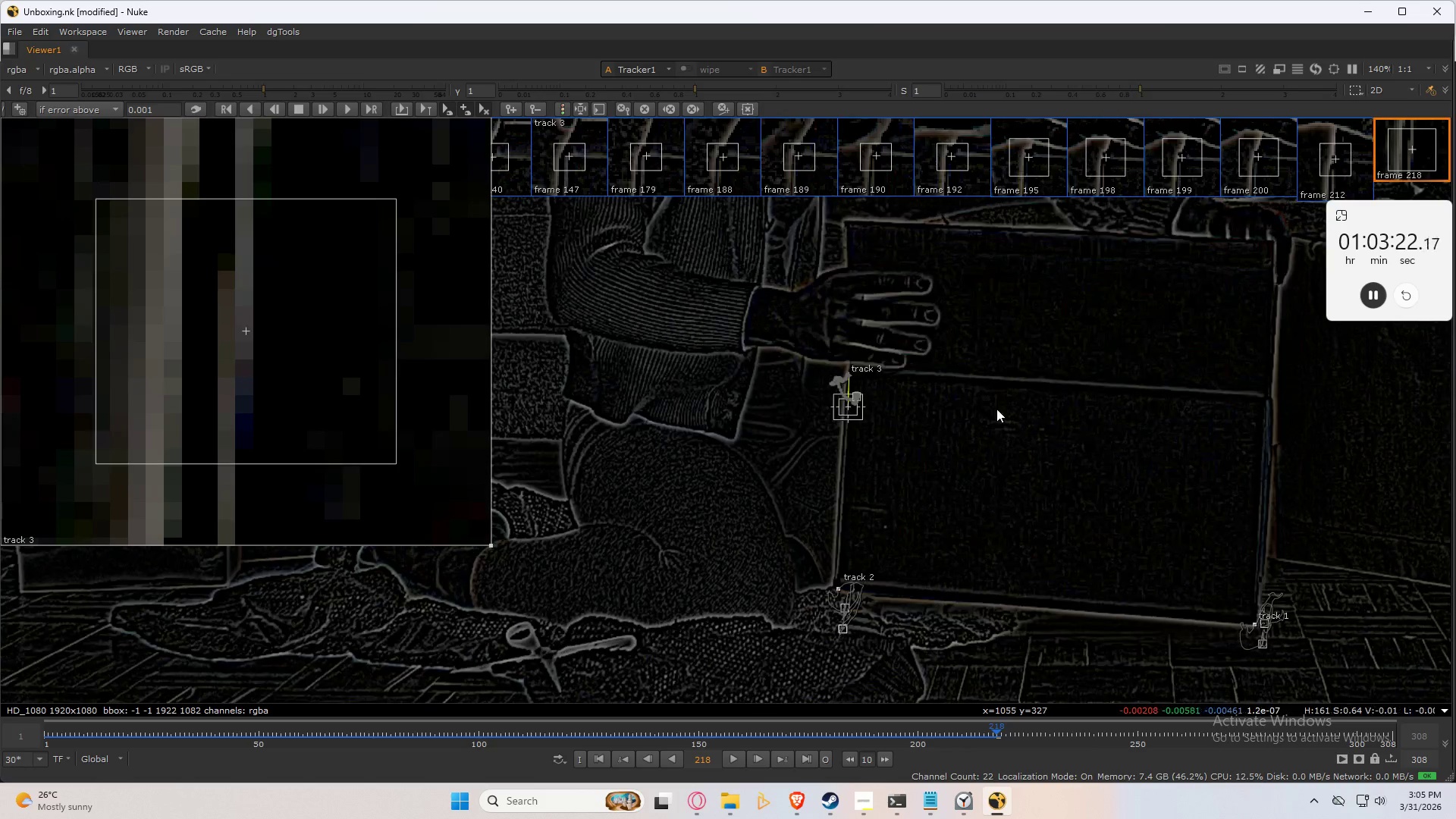 
scroll: coordinate [687, 482], scroll_direction: down, amount: 6.0
 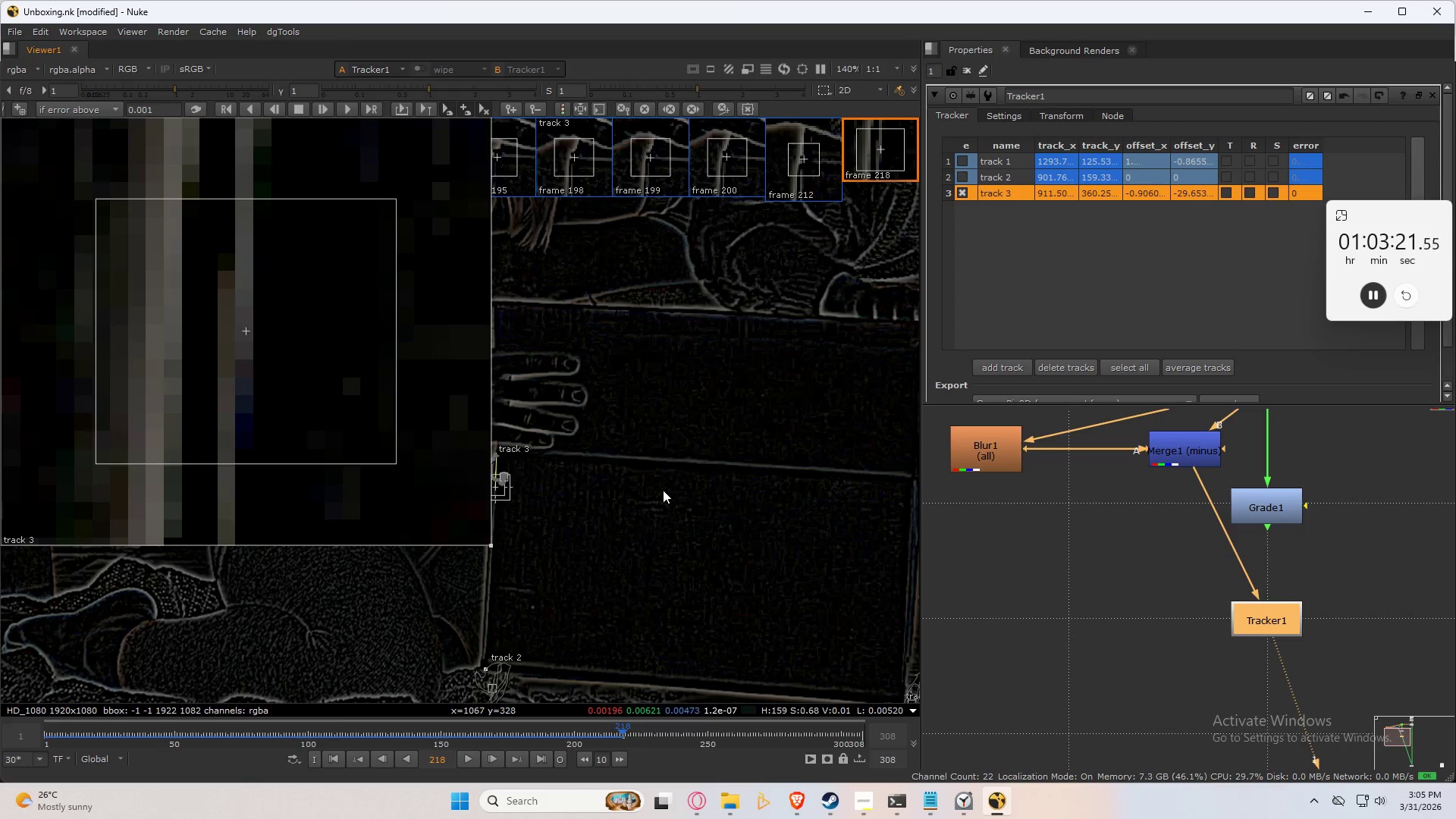 
scroll: coordinate [877, 400], scroll_direction: up, amount: 6.0
 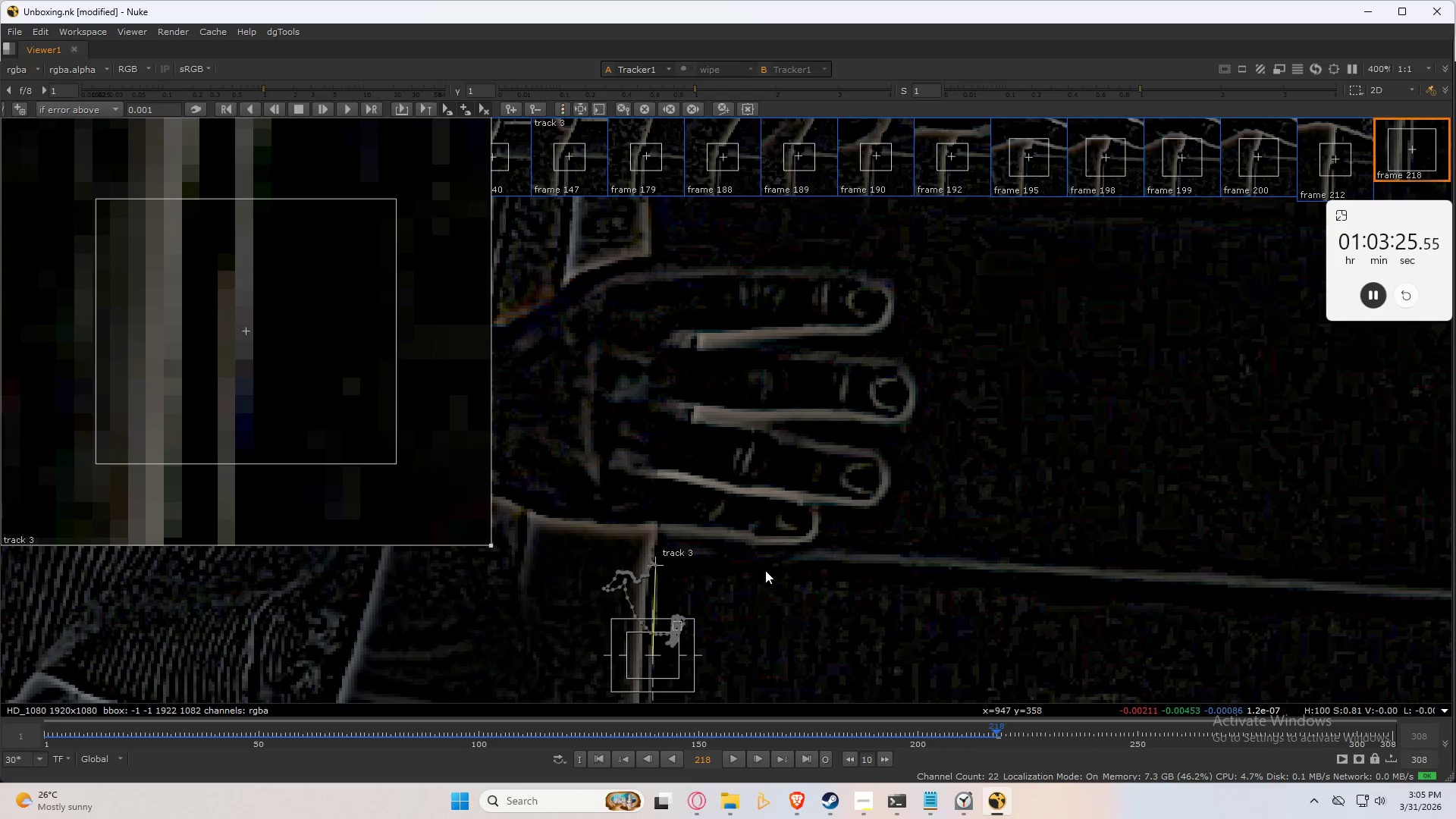 
hold_key(key=ControlLeft, duration=1.5)
left_click_drag(start_coordinate=[685, 571], to_coordinate=[937, 475])
 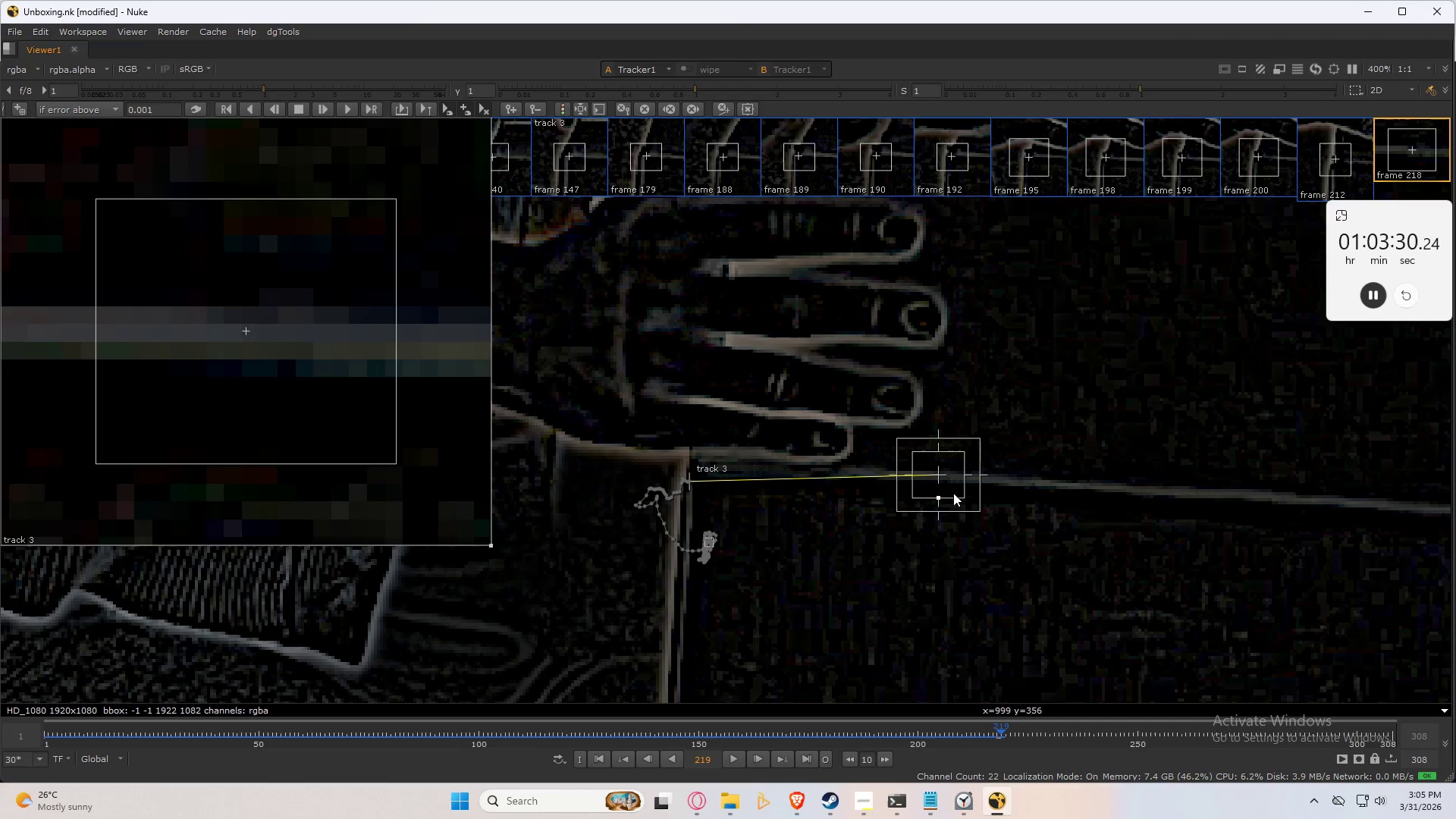 
hold_key(key=ControlLeft, duration=1.52)
 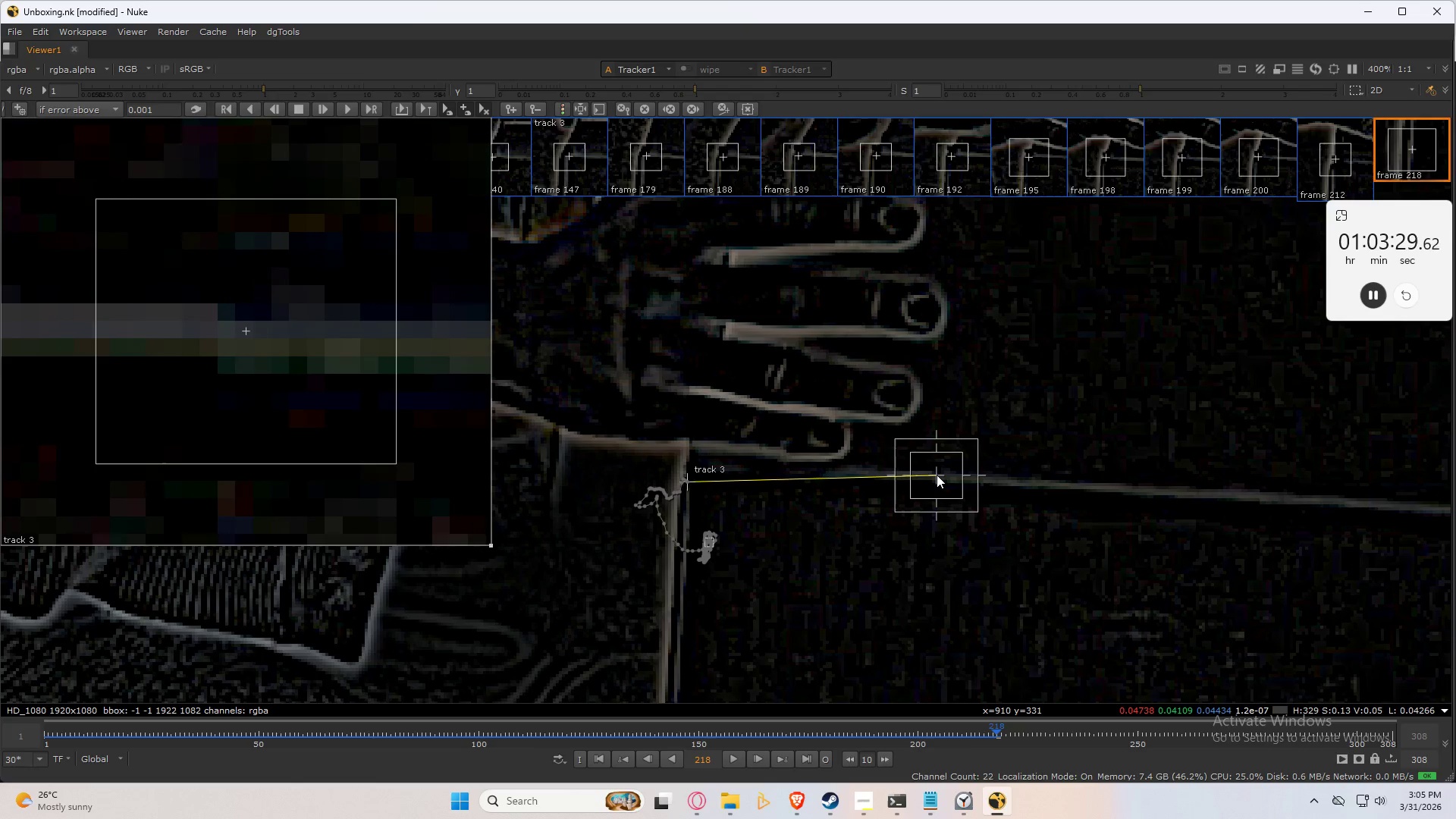 
key(Control+ControlLeft)
 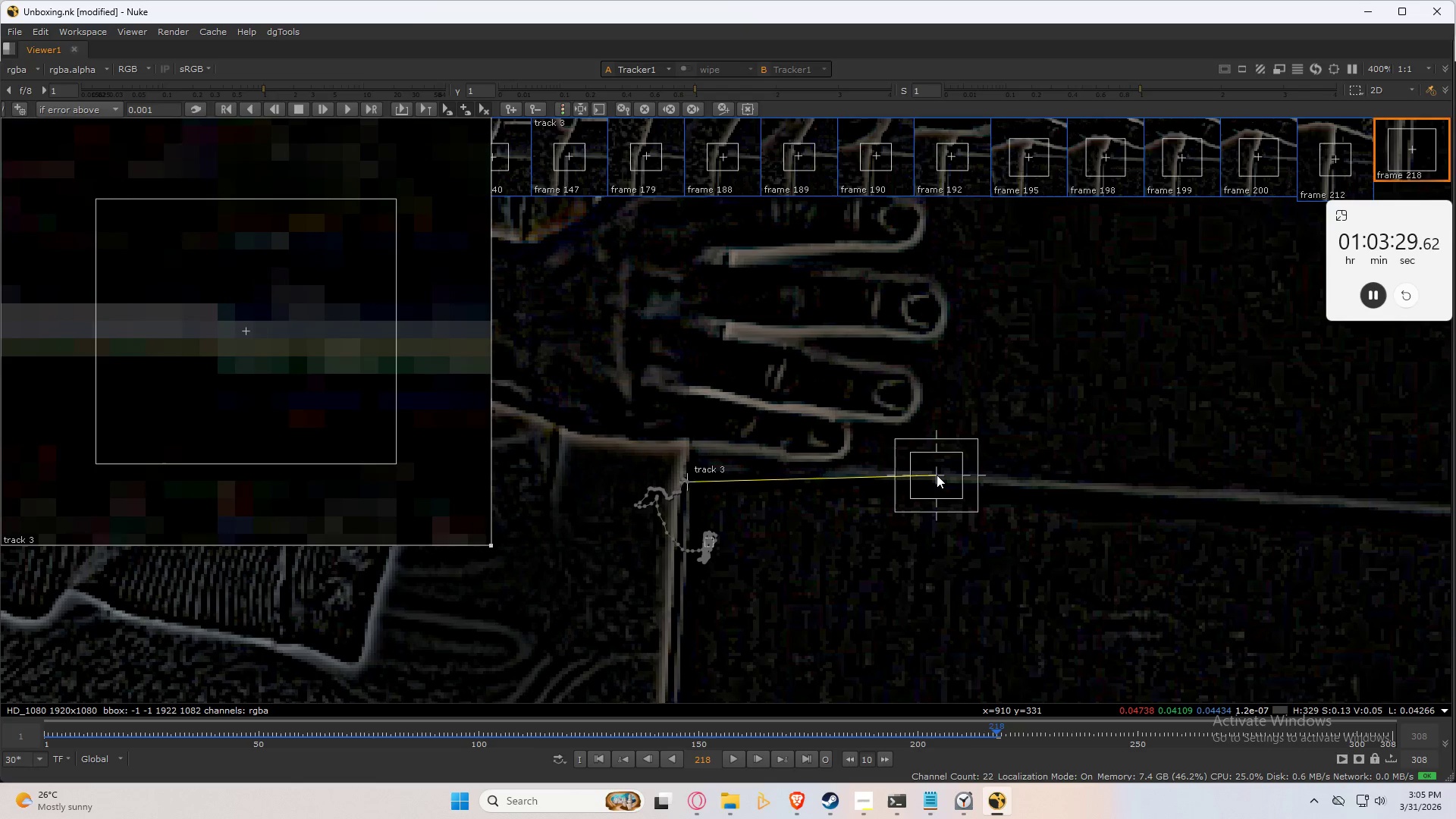 
key(Control+ControlLeft)
 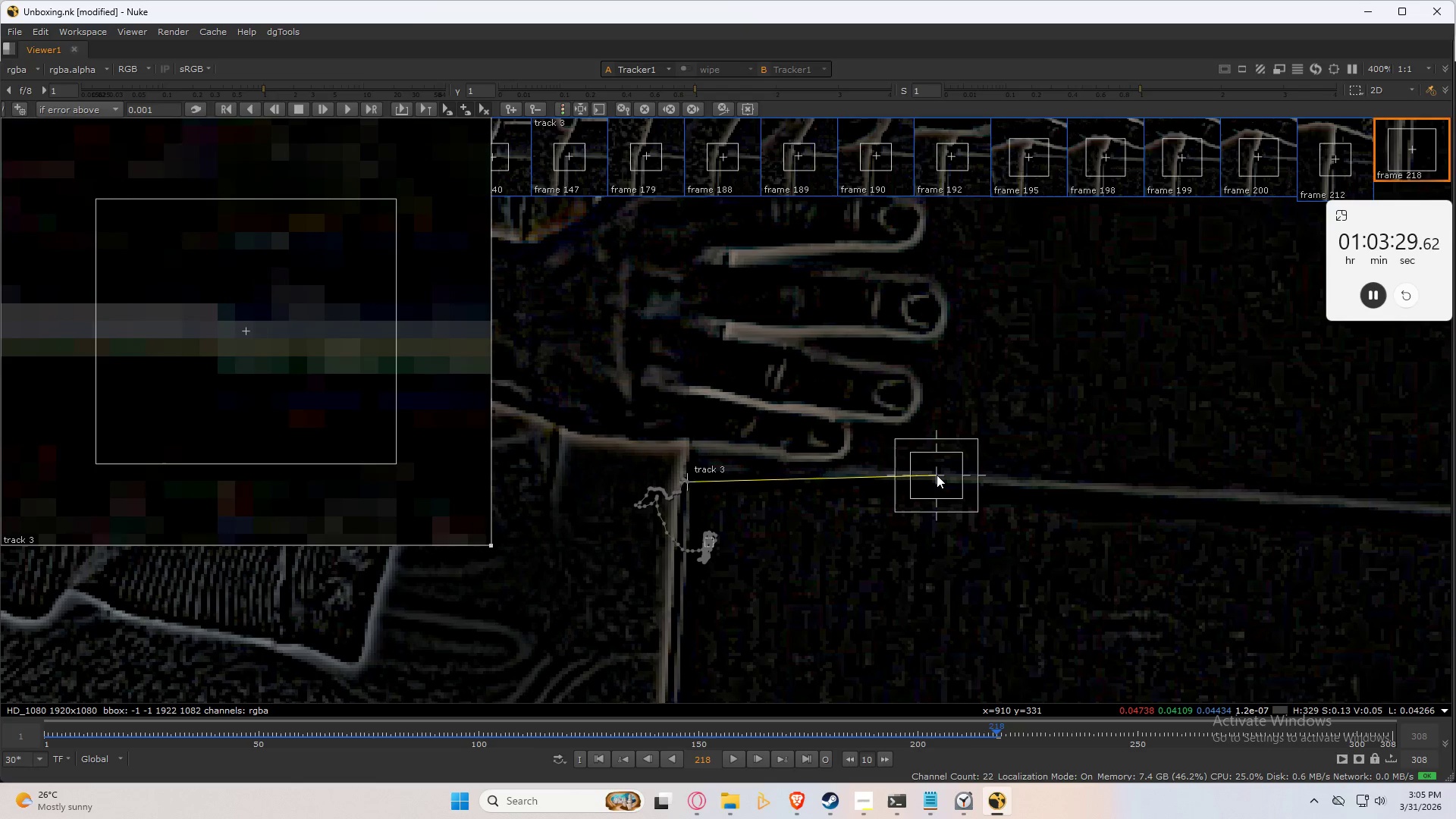 
key(Control+ControlLeft)
 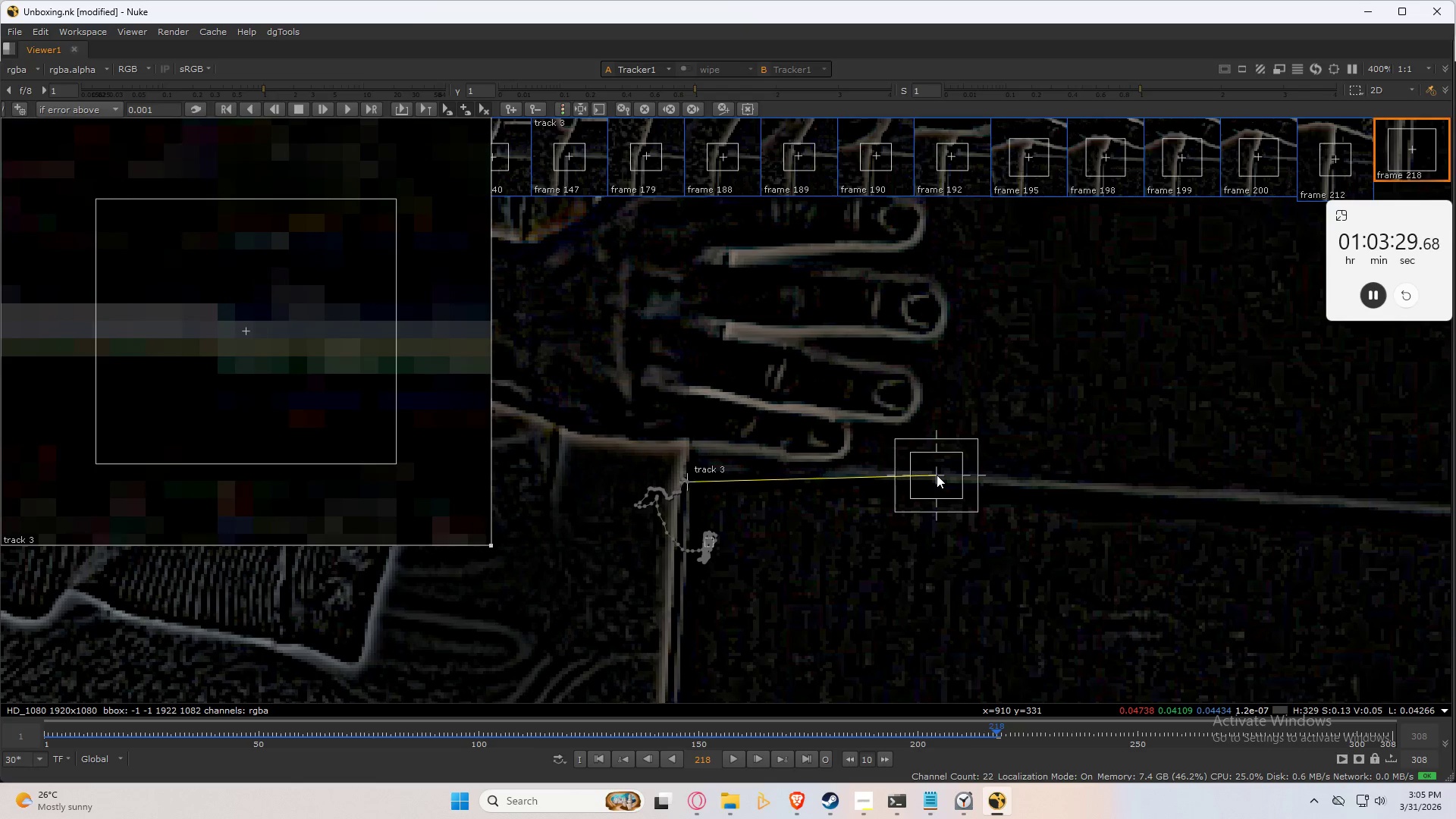 
key(Control+ControlLeft)
 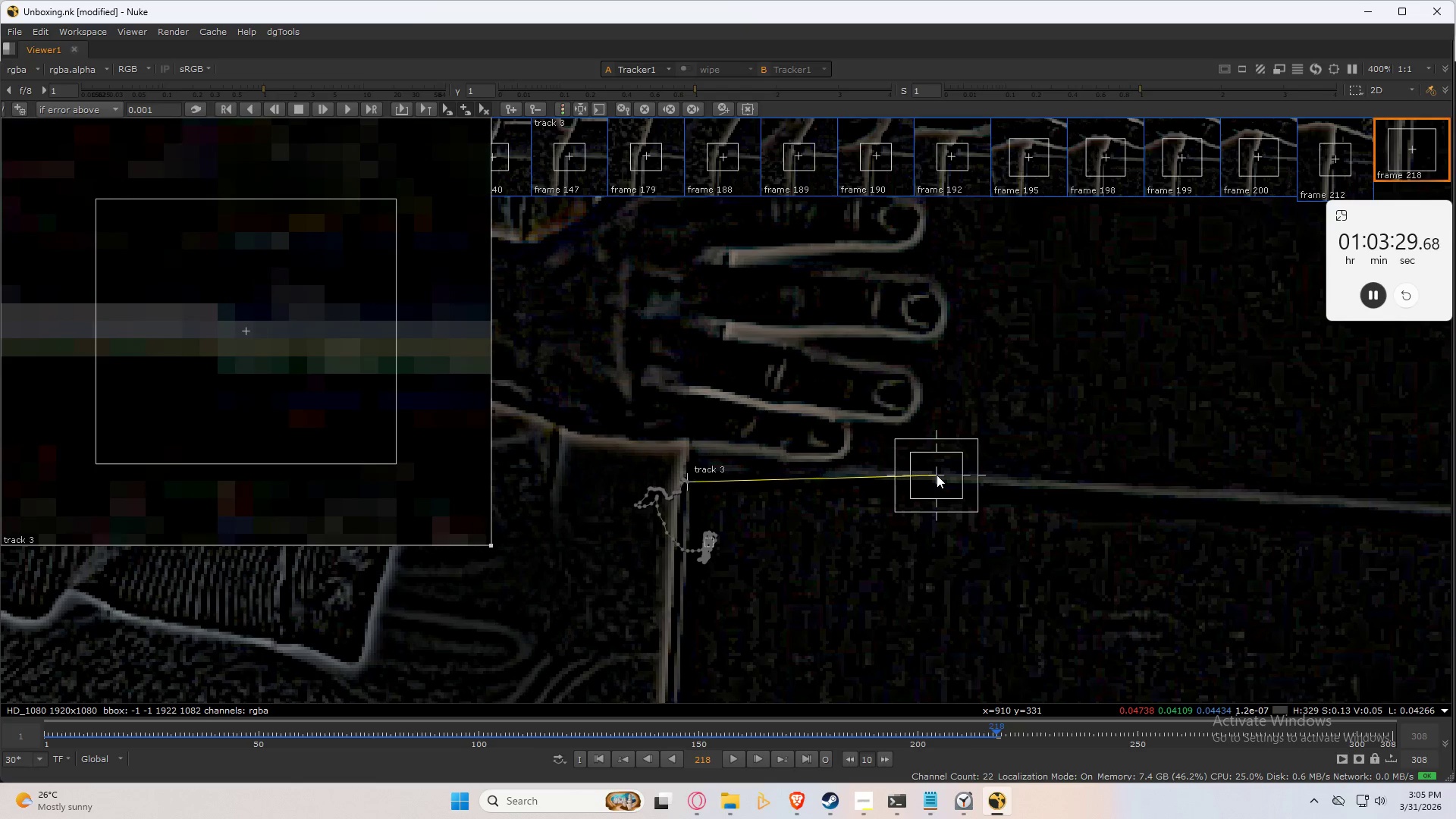 
key(Control+ControlLeft)
 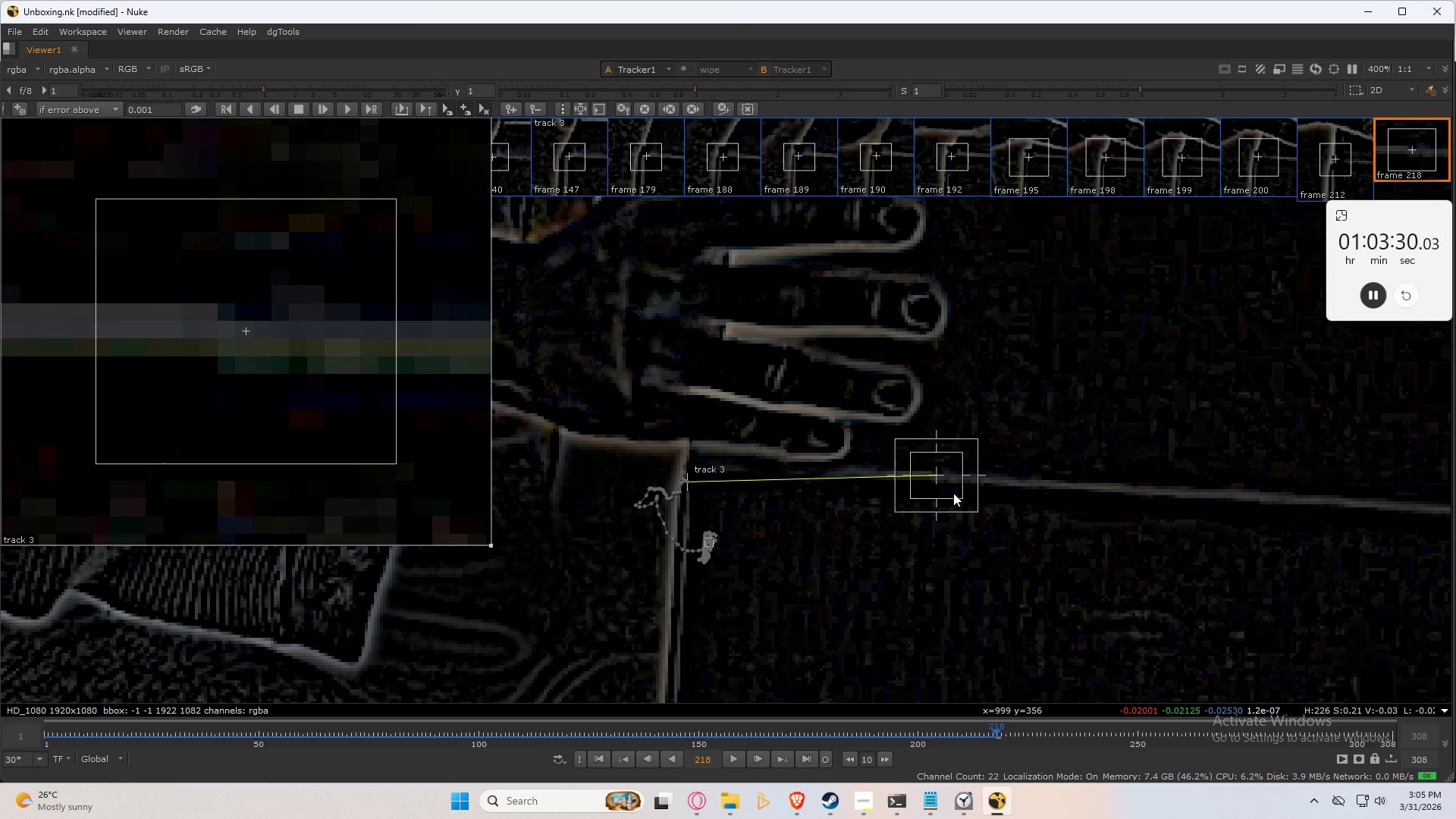 
type(cccccc)
 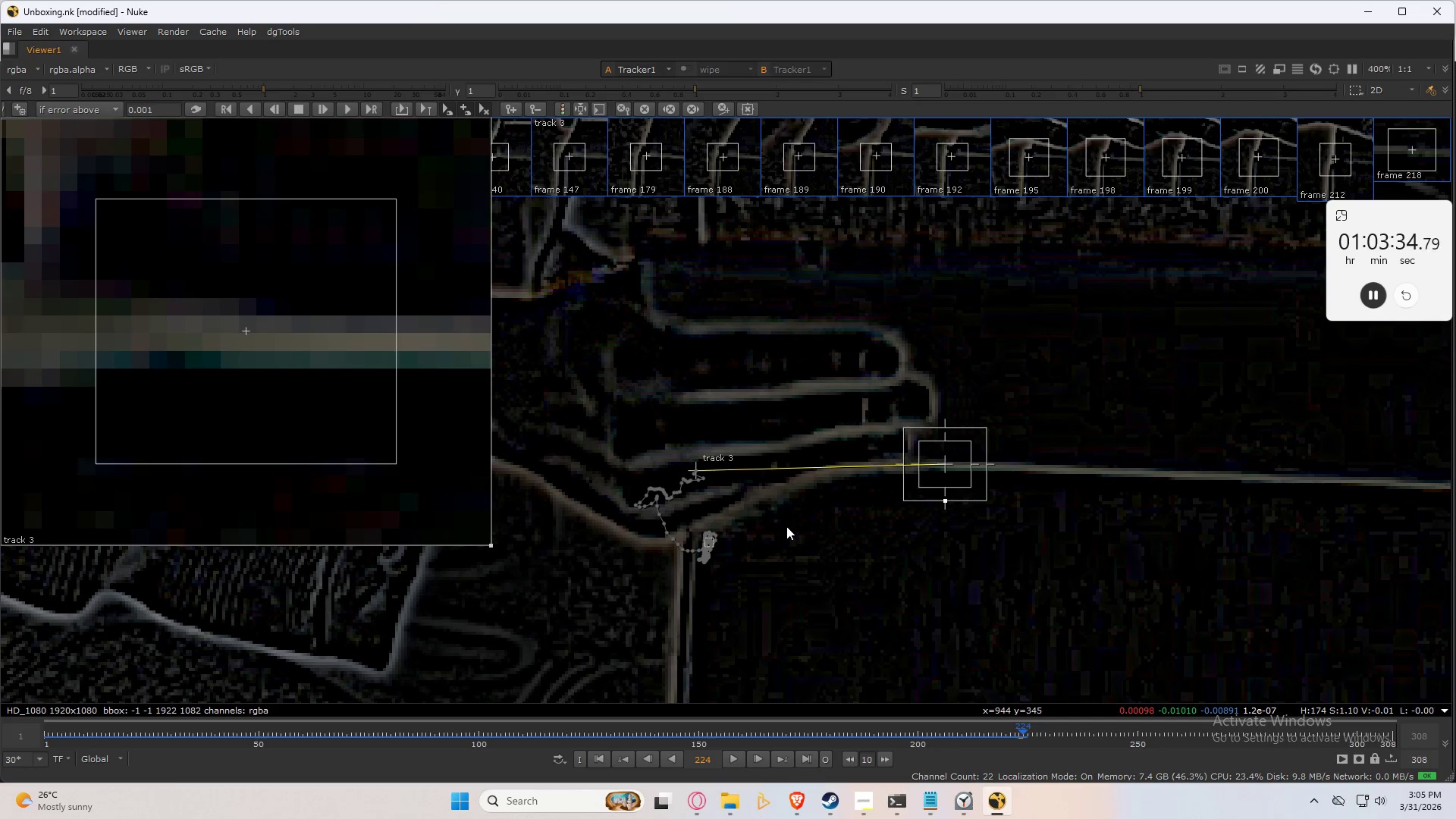 
key(ArrowLeft)
 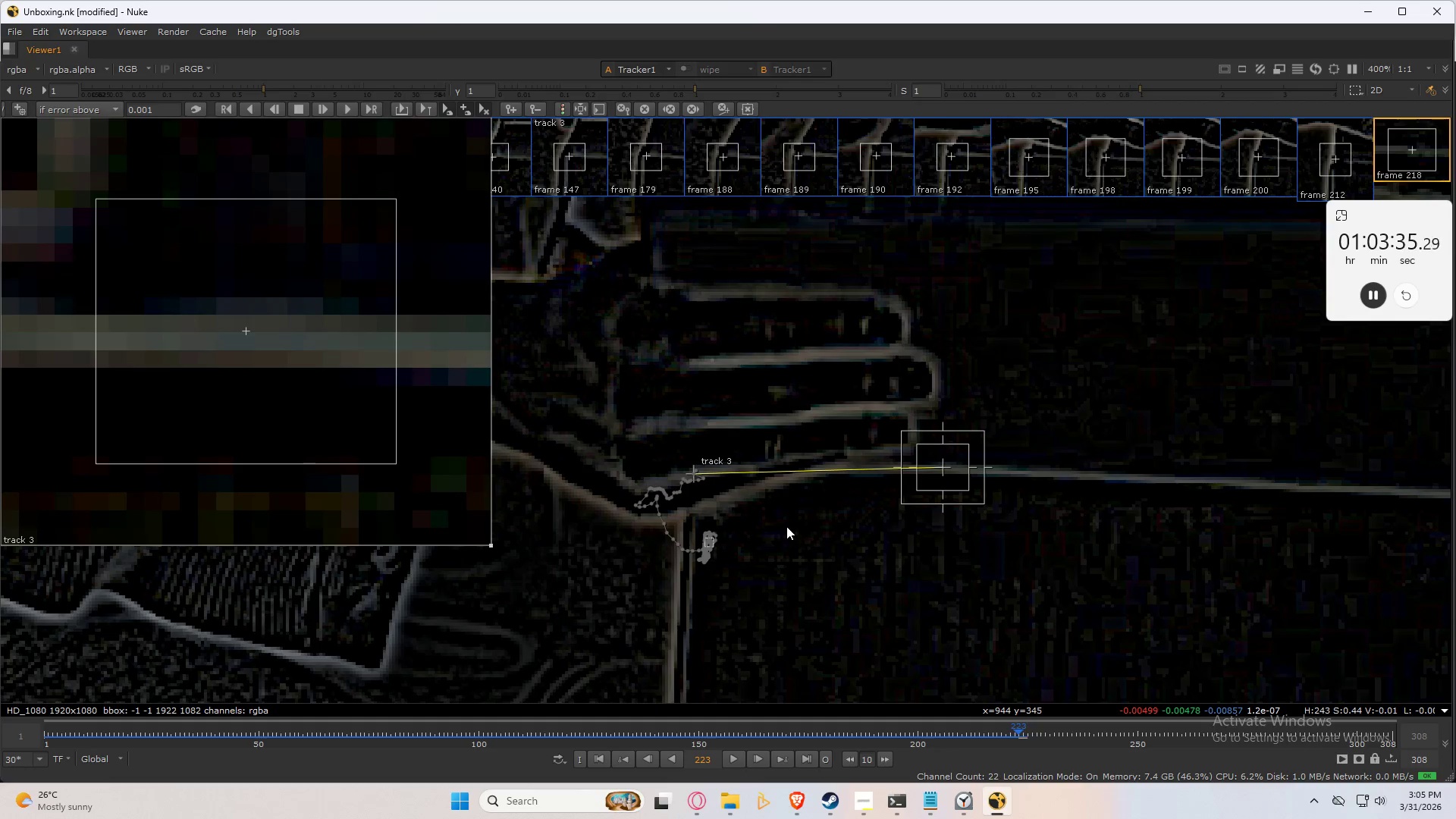 
key(ArrowLeft)
 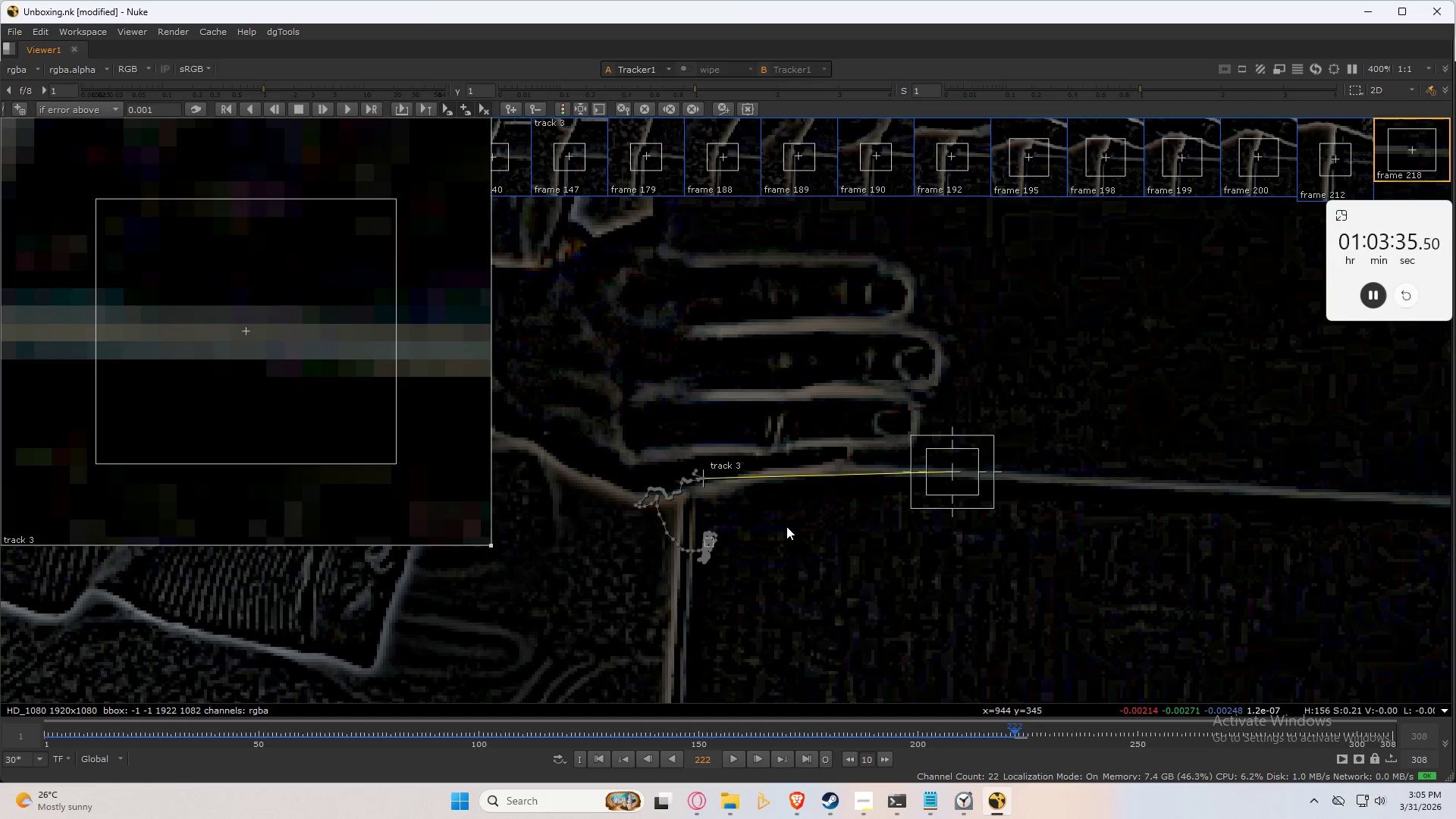 
key(ArrowLeft)
 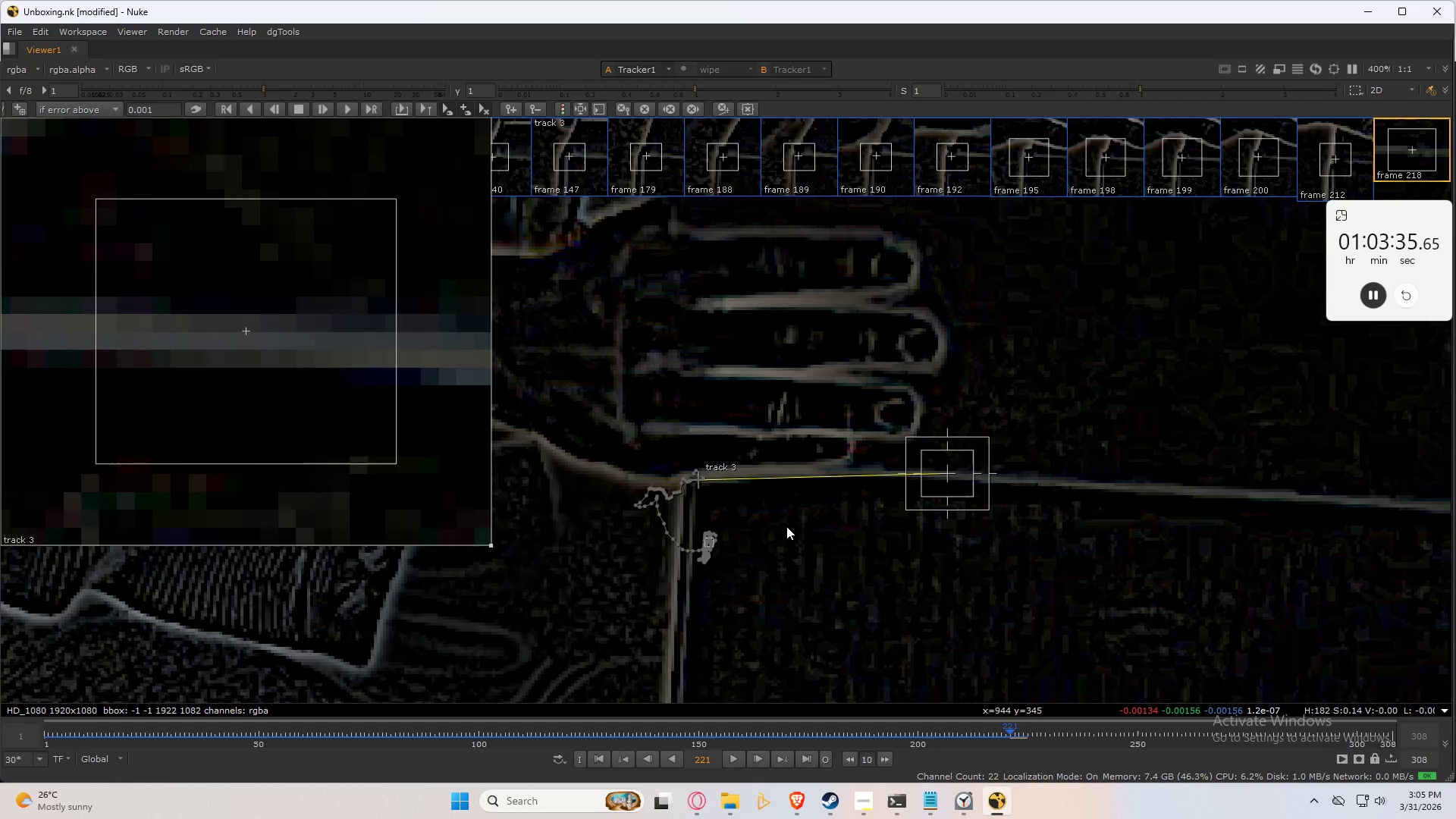 
key(ArrowLeft)
 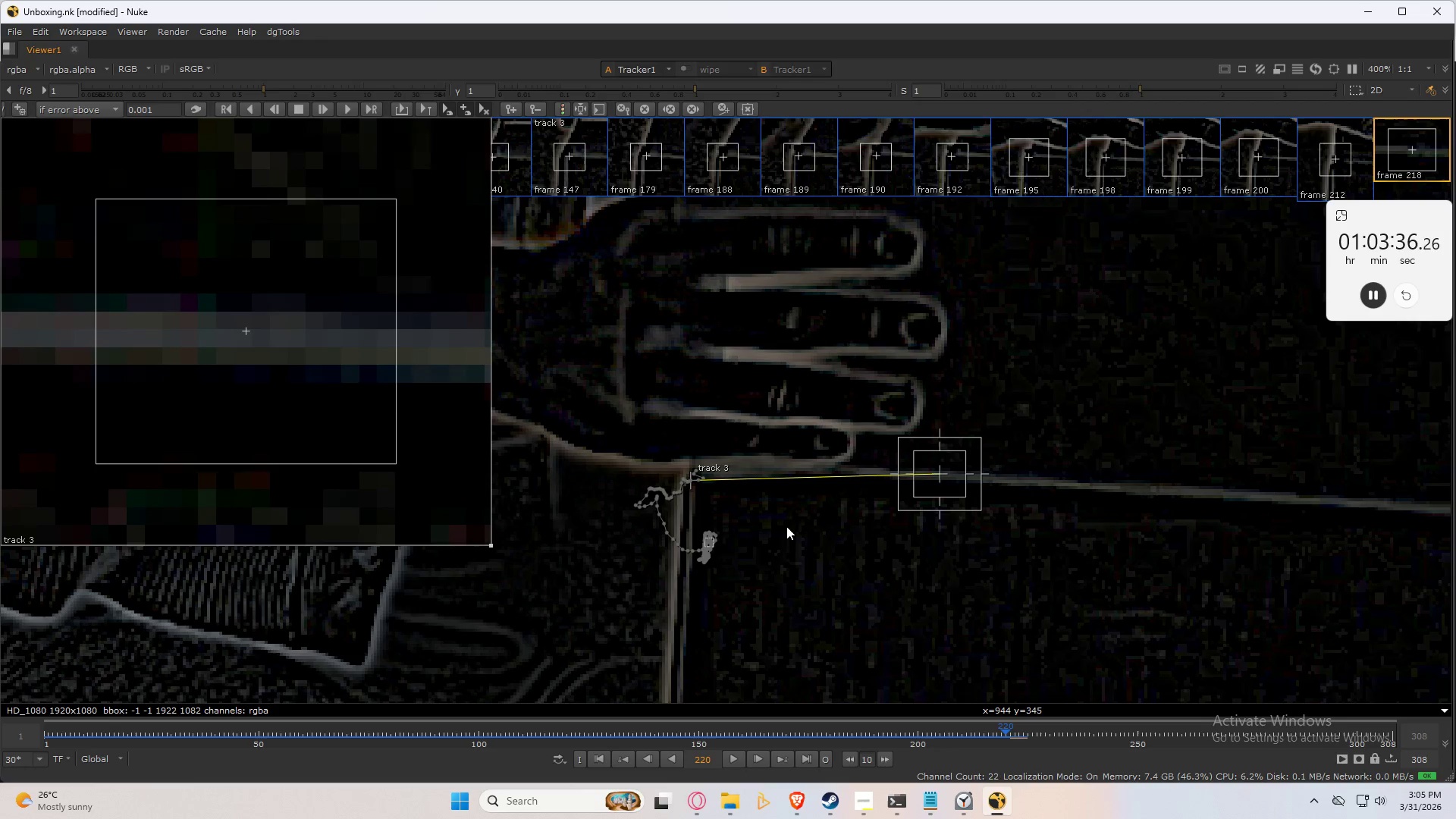 
key(ArrowLeft)
 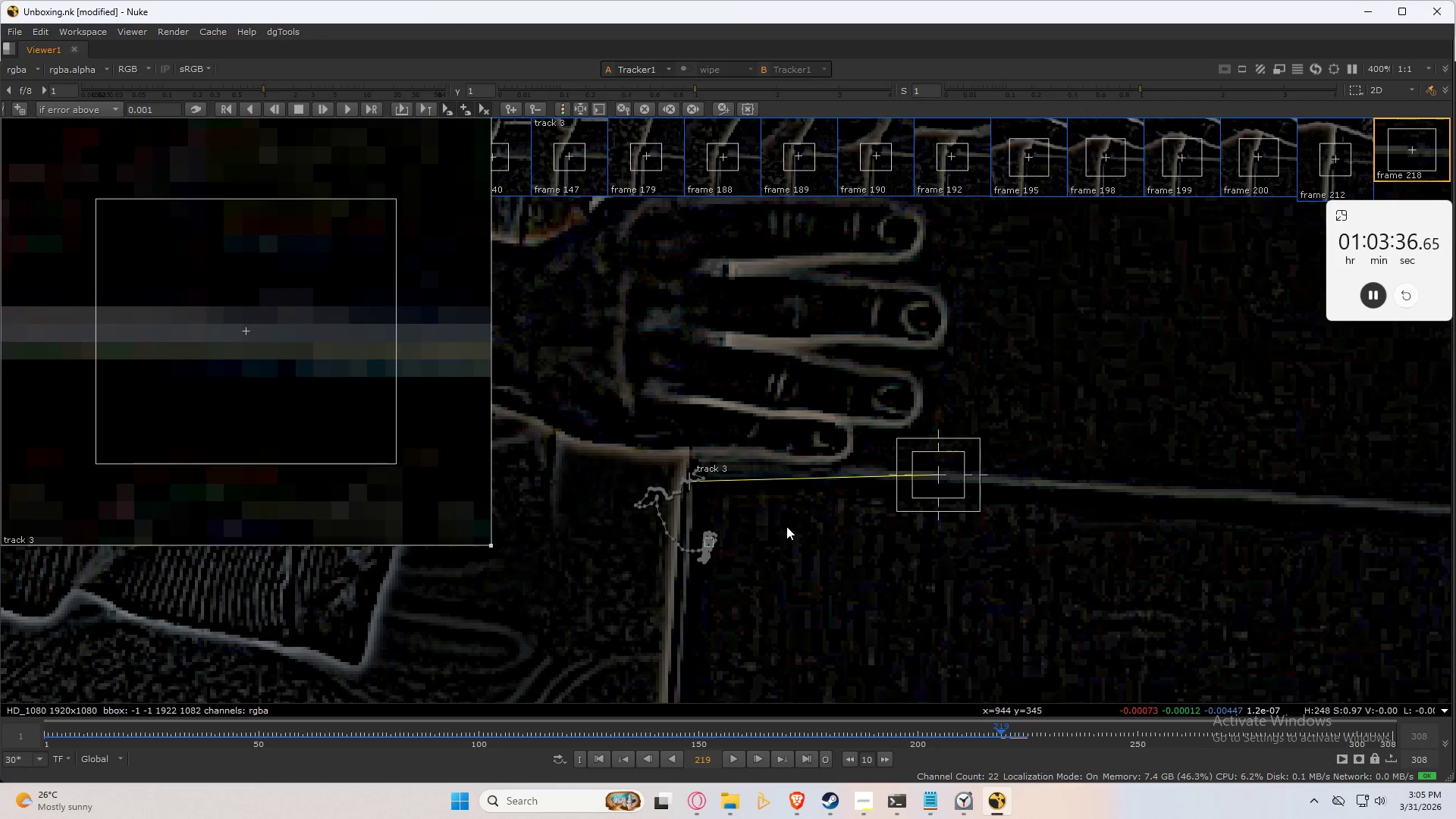 
key(ArrowLeft)
 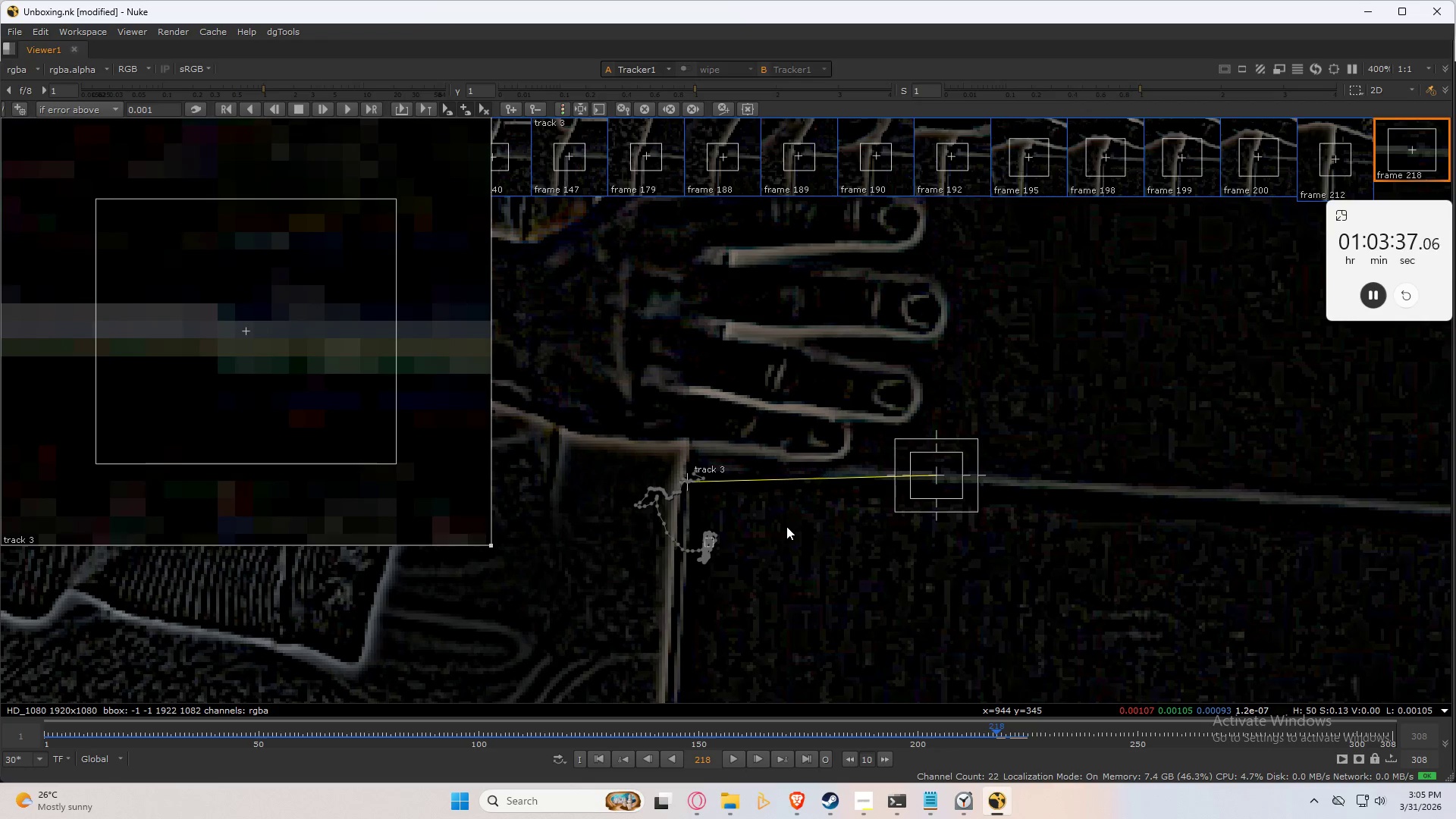 
key(ArrowLeft)
 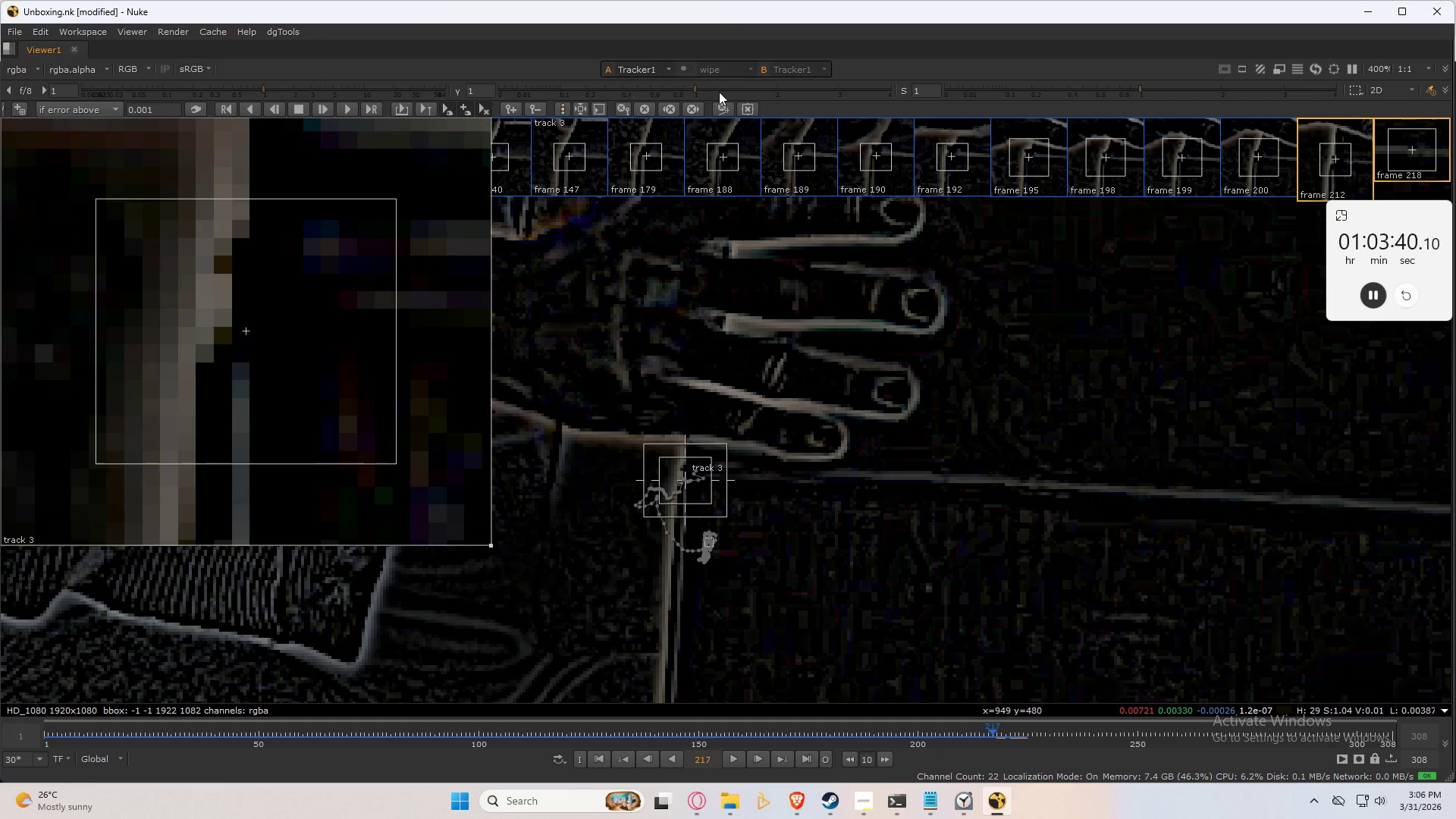 
left_click([723, 106])
 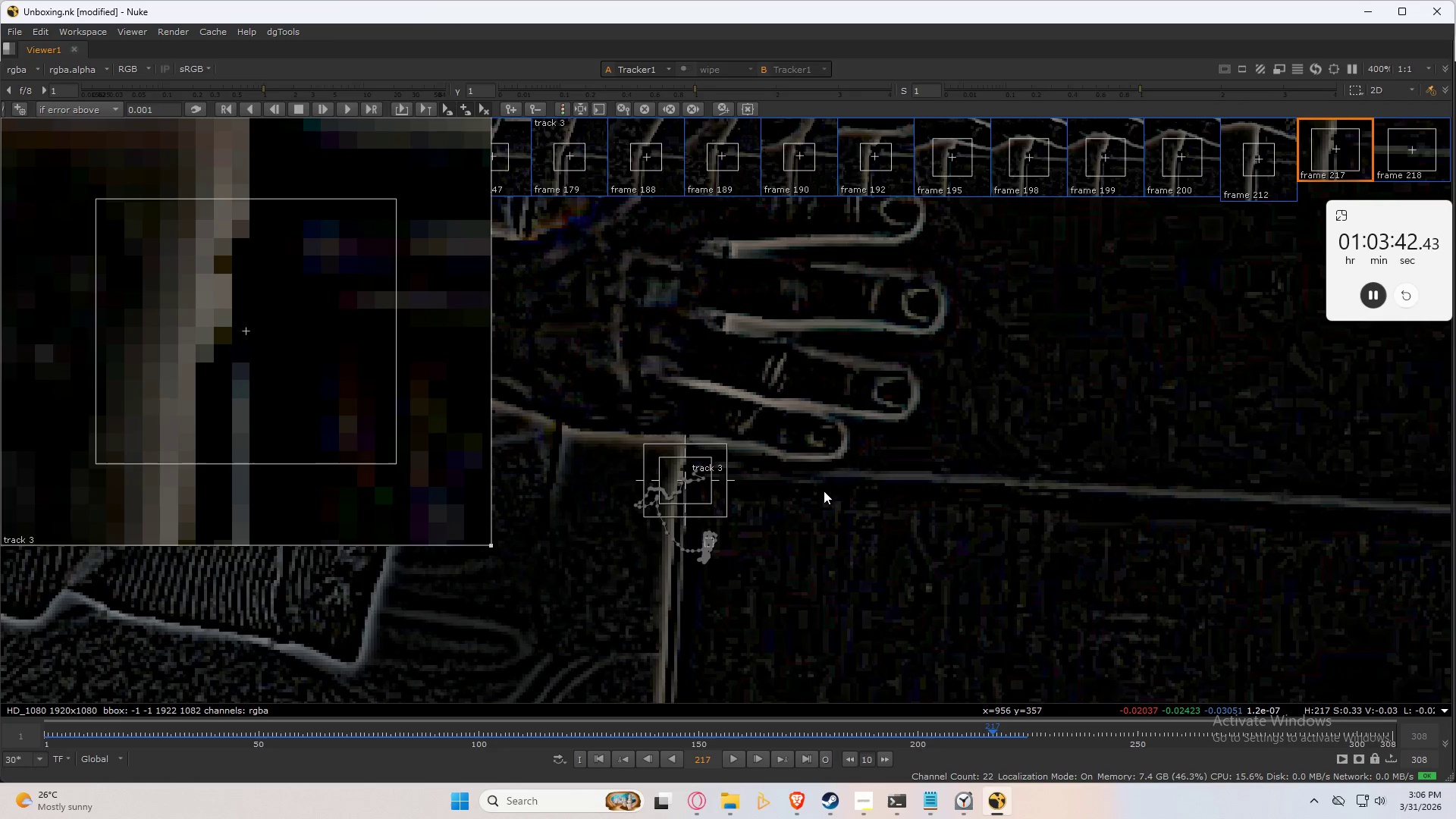 
scroll: coordinate [846, 472], scroll_direction: down, amount: 7.0
 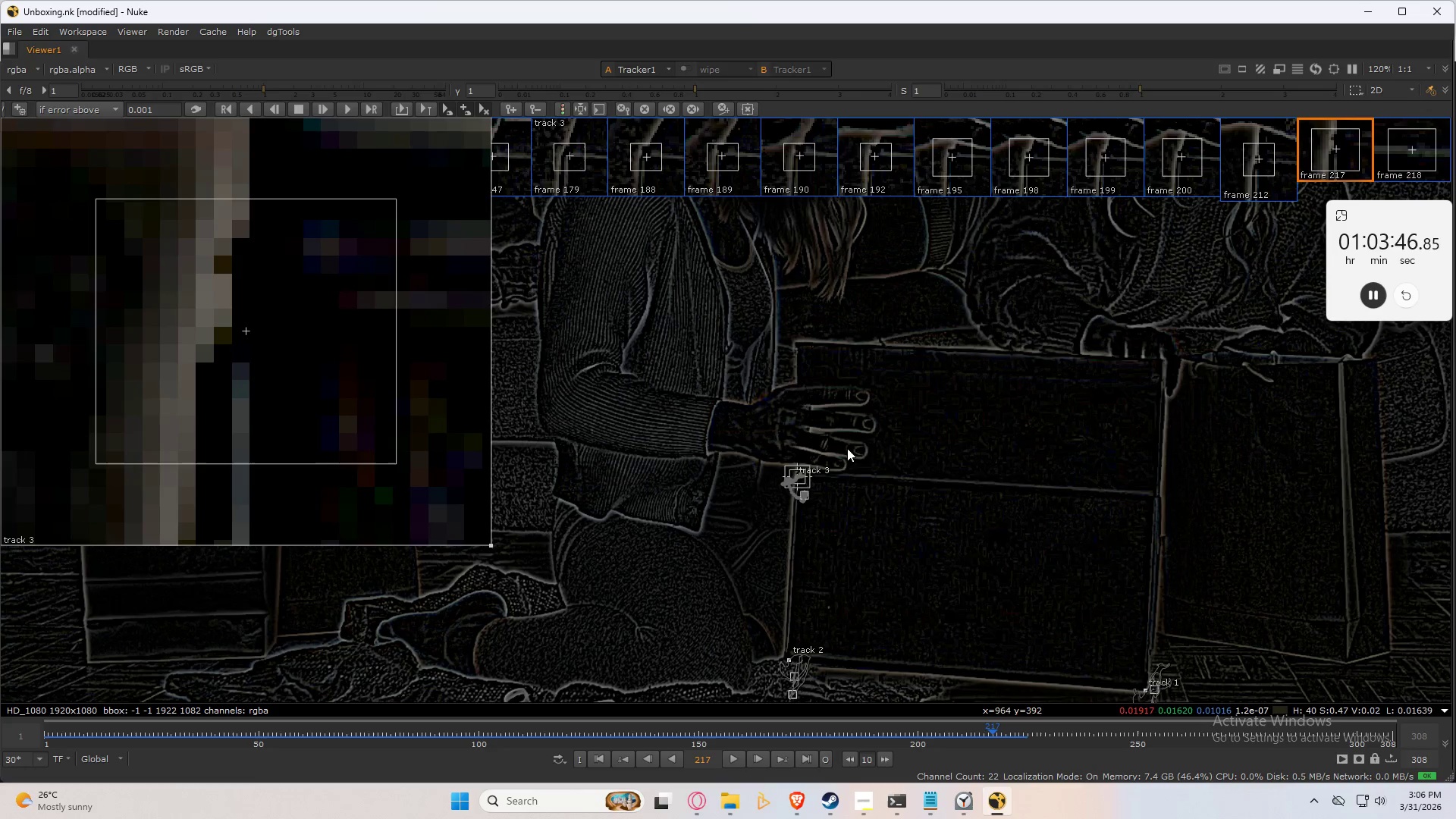 
left_click([694, 108])
 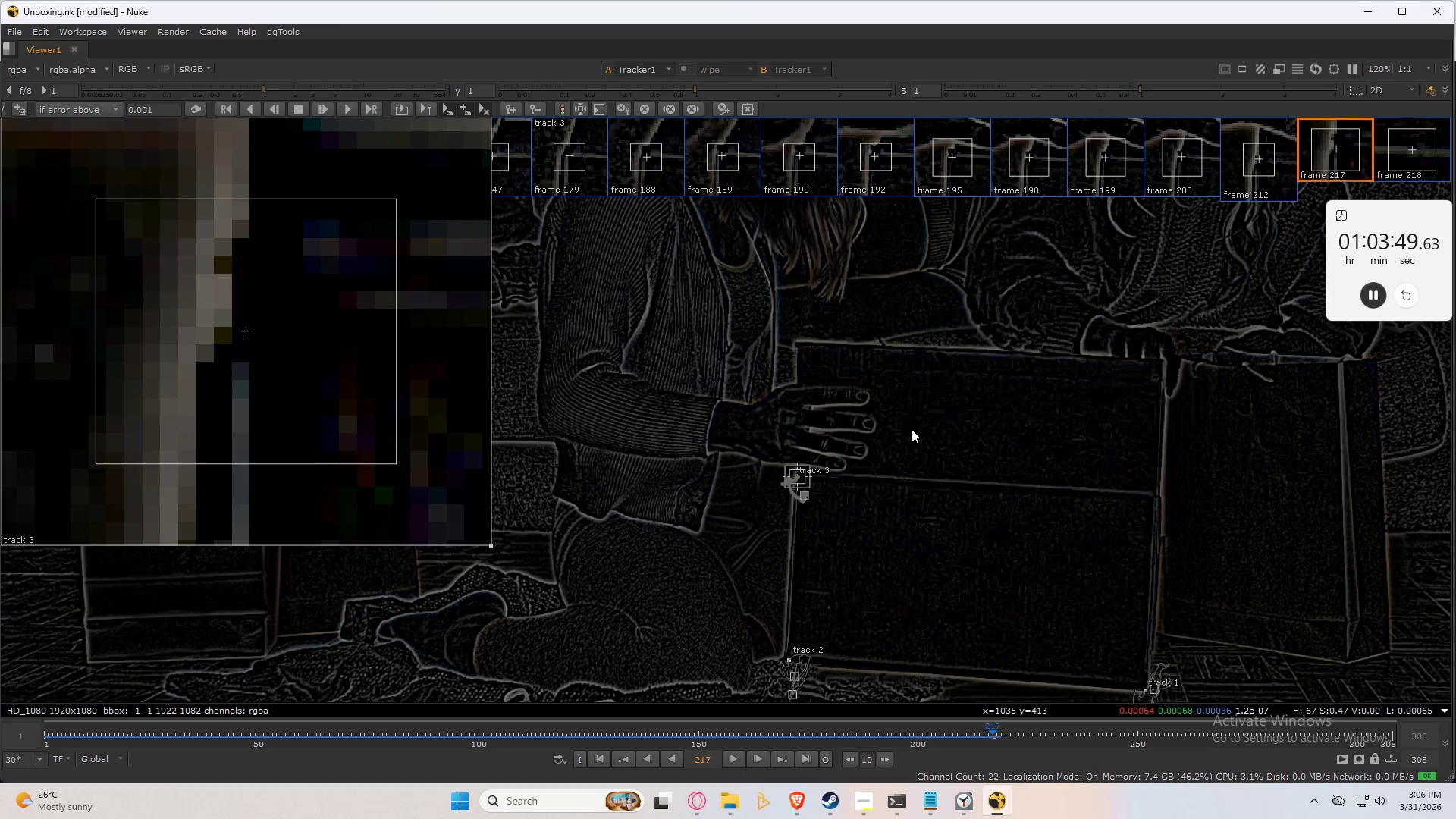 
scroll: coordinate [795, 472], scroll_direction: up, amount: 16.0
 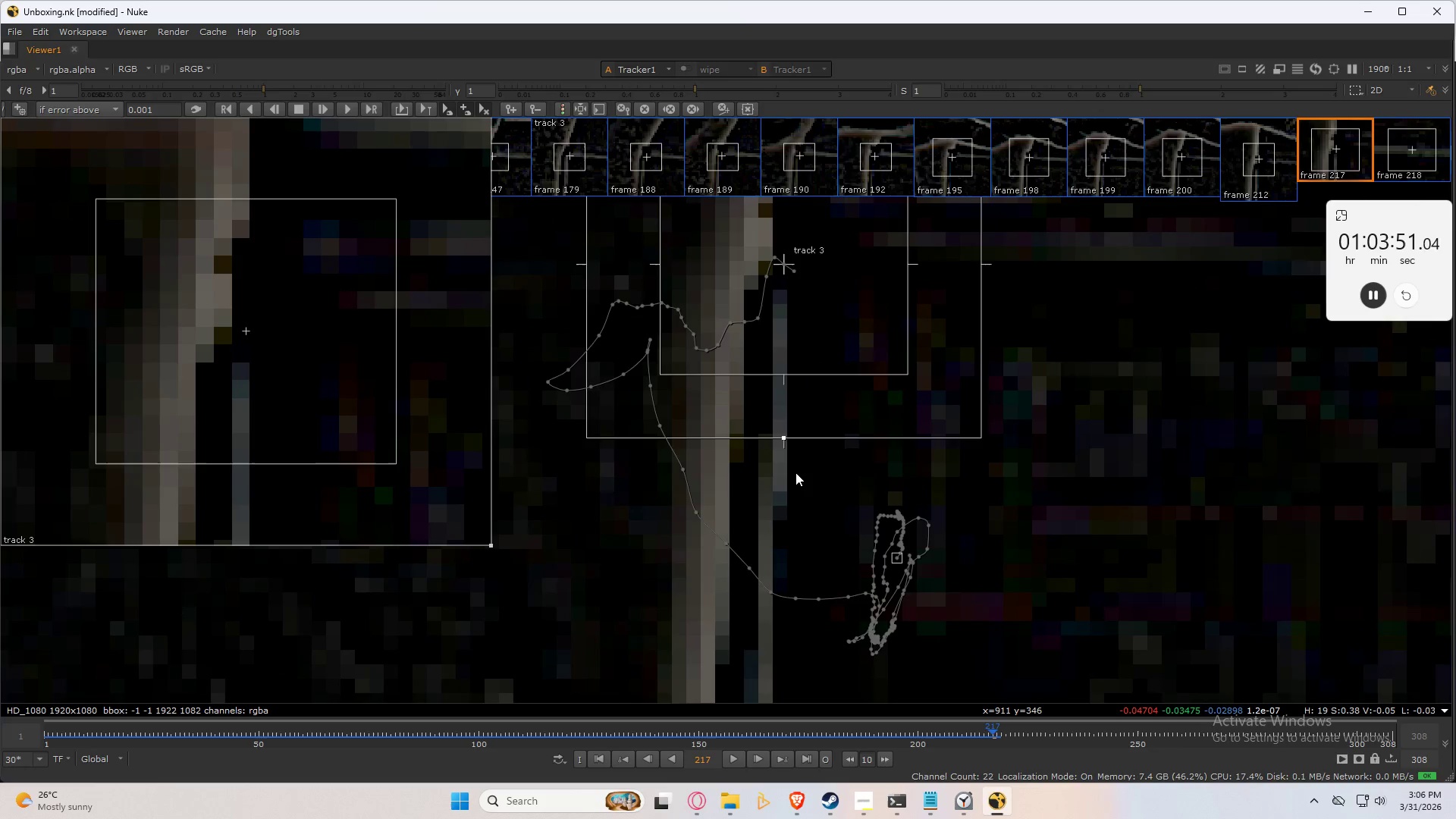 
scroll: coordinate [795, 472], scroll_direction: down, amount: 2.0
 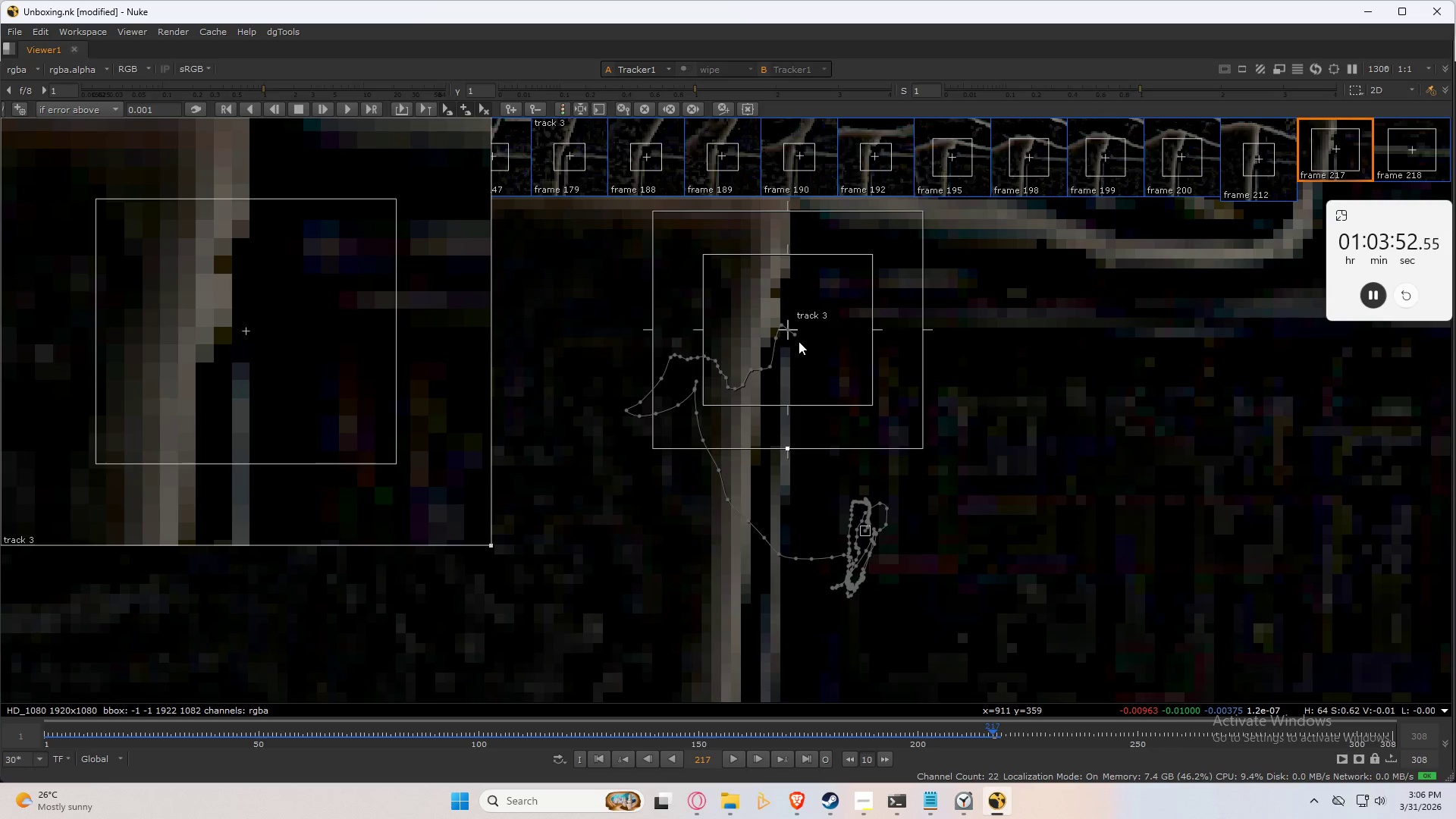 
key(ArrowRight)
 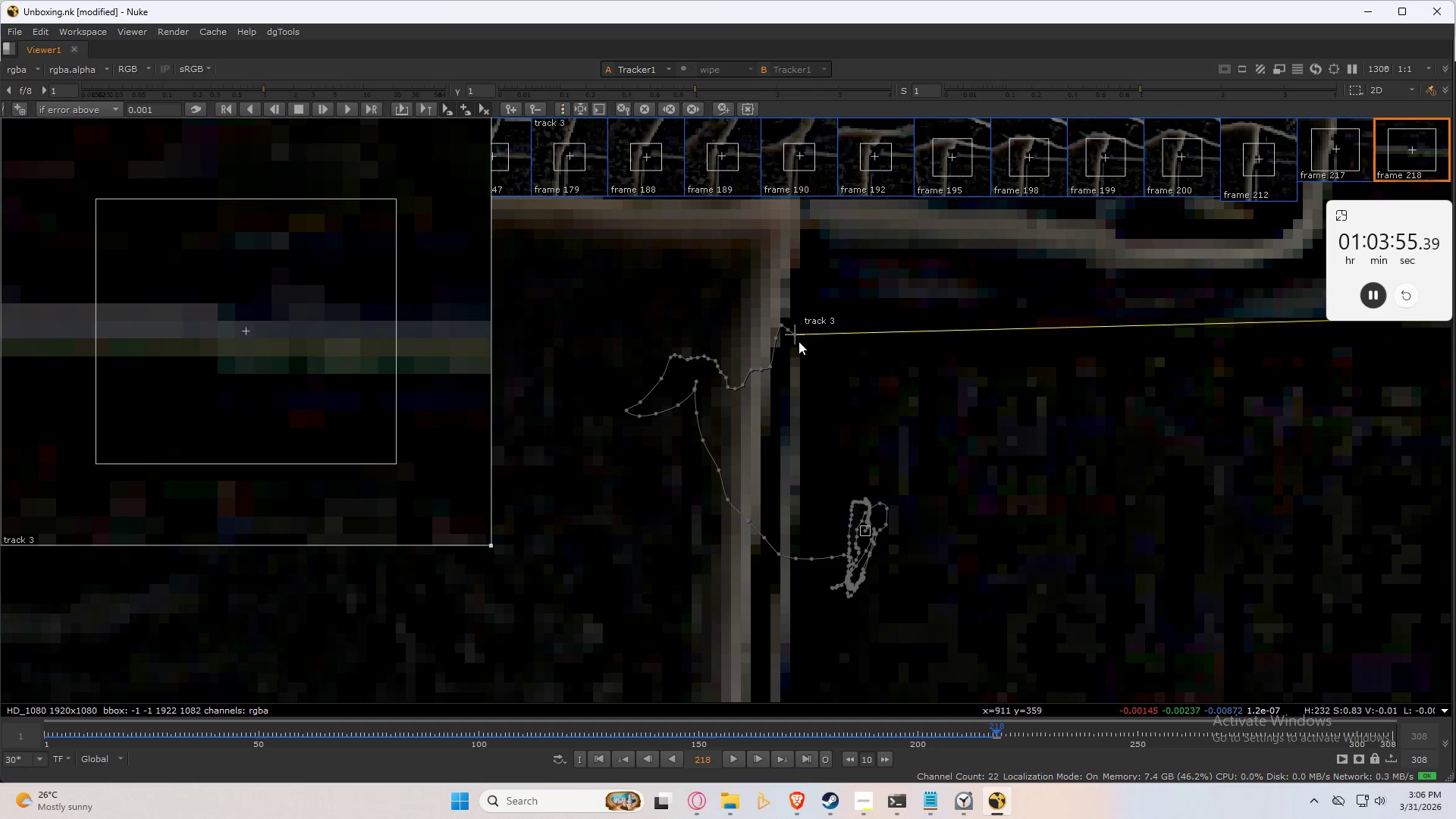 
key(ArrowLeft)
 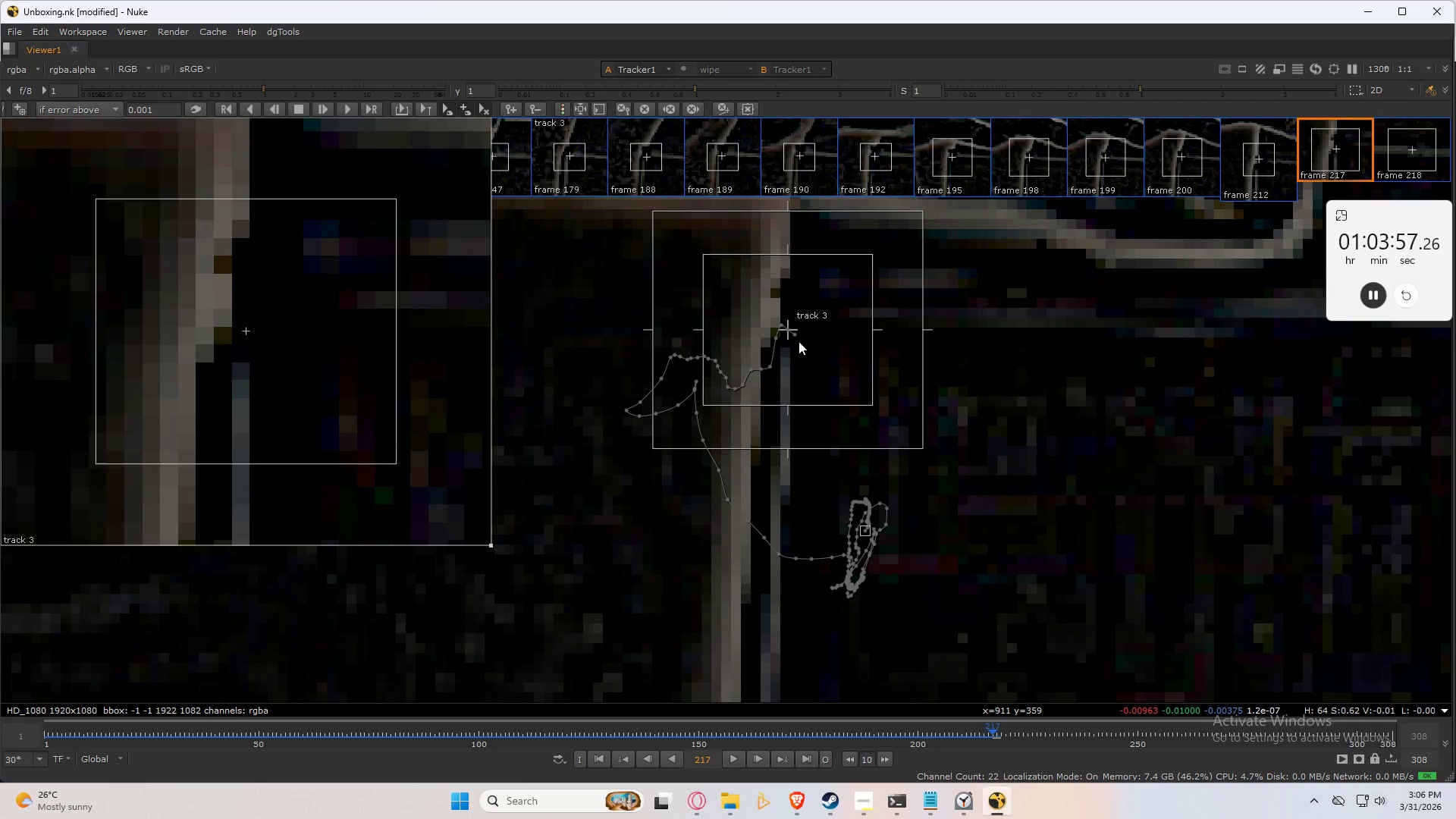 
key(ArrowRight)
 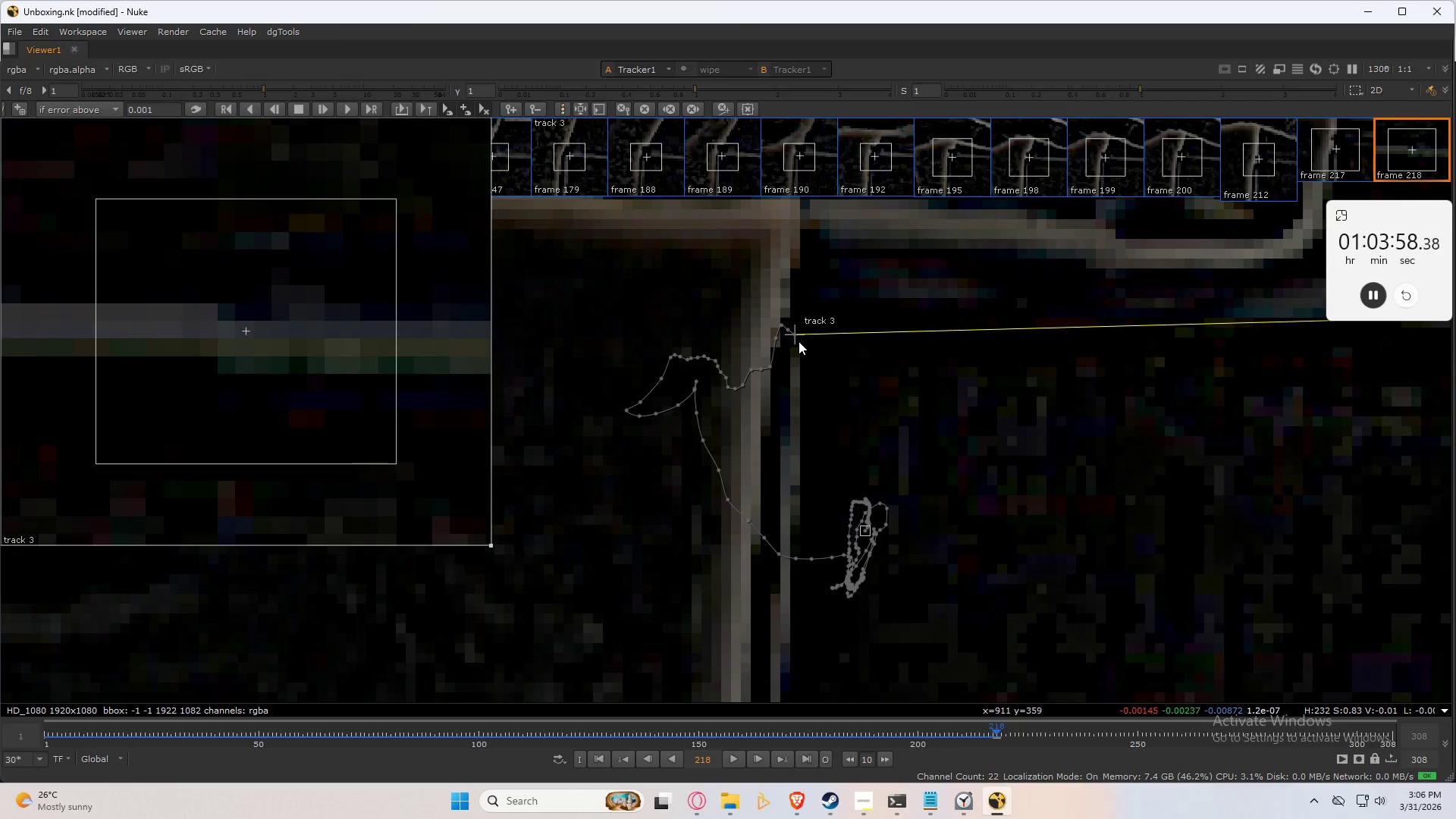 
key(ArrowRight)
 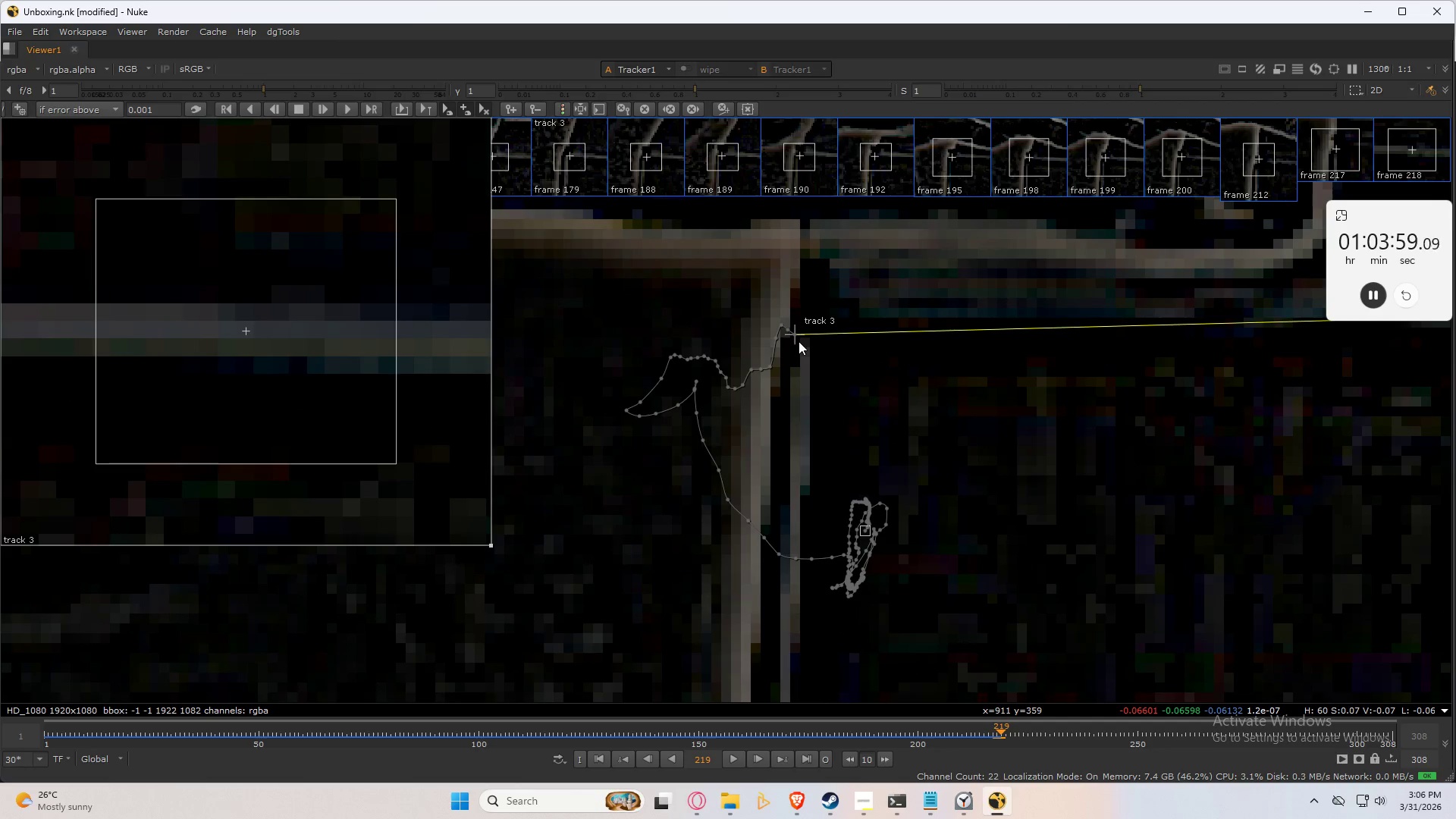 
key(ArrowLeft)
 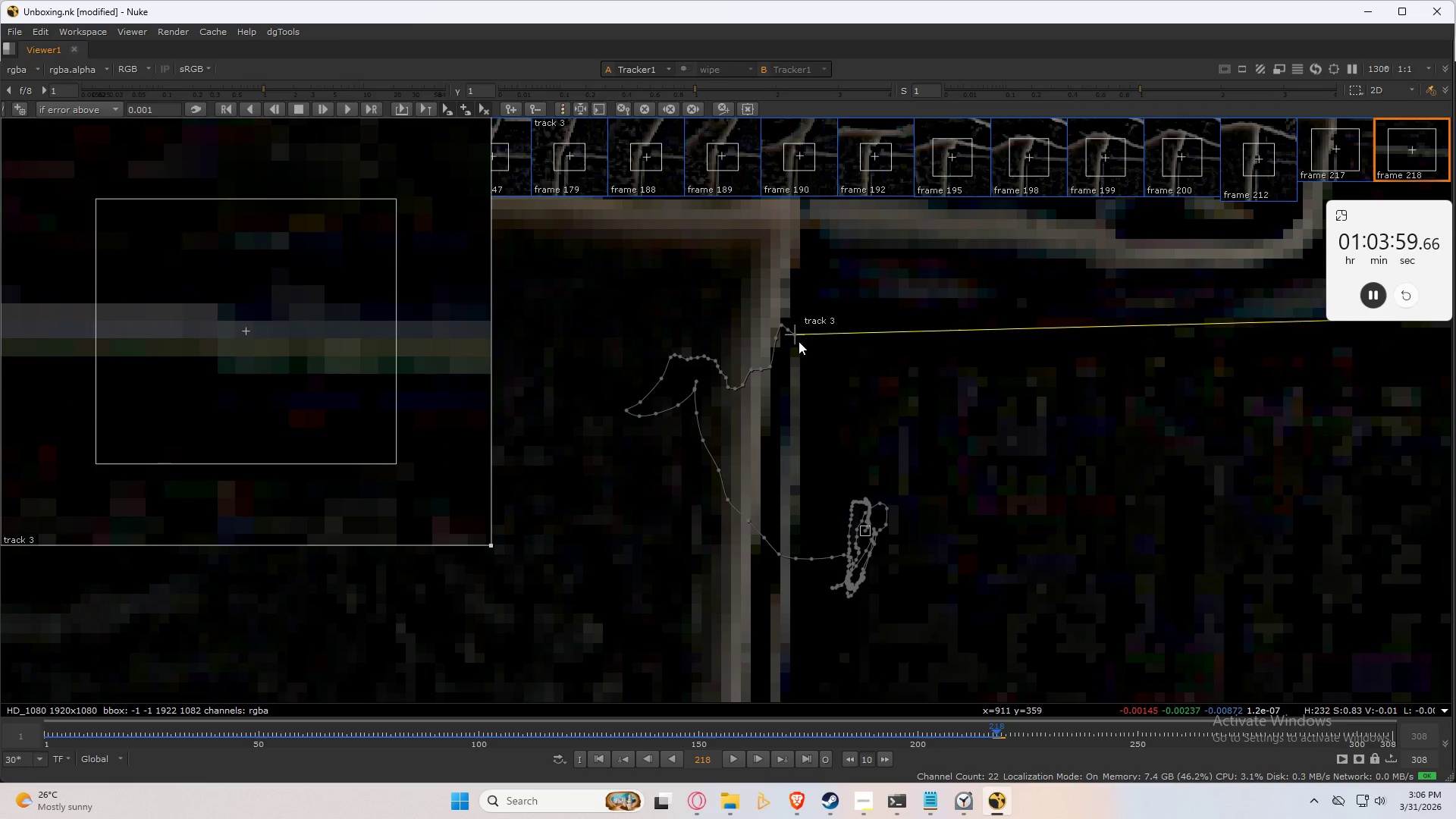 
key(ArrowLeft)
 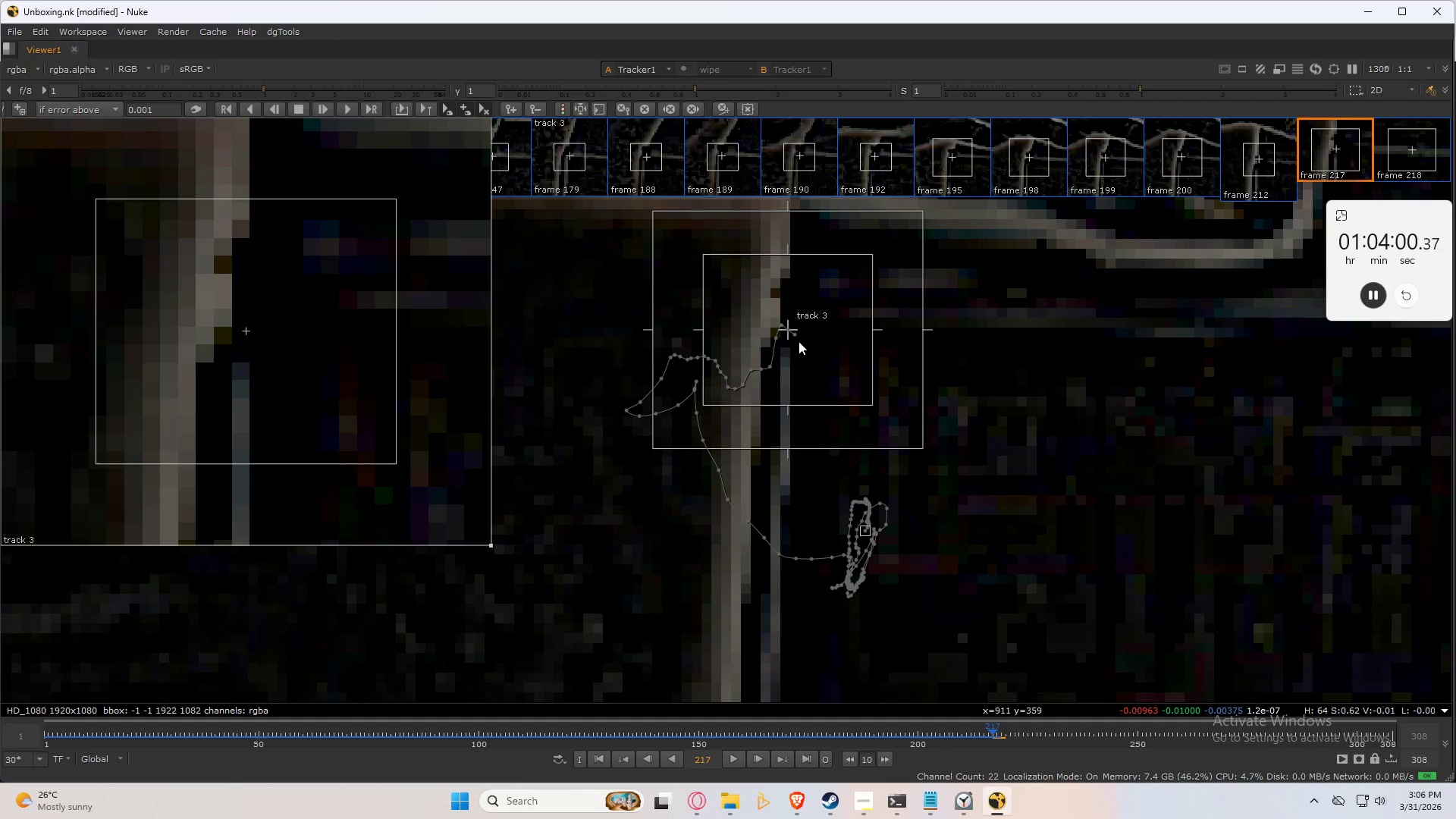 
key(ArrowRight)
 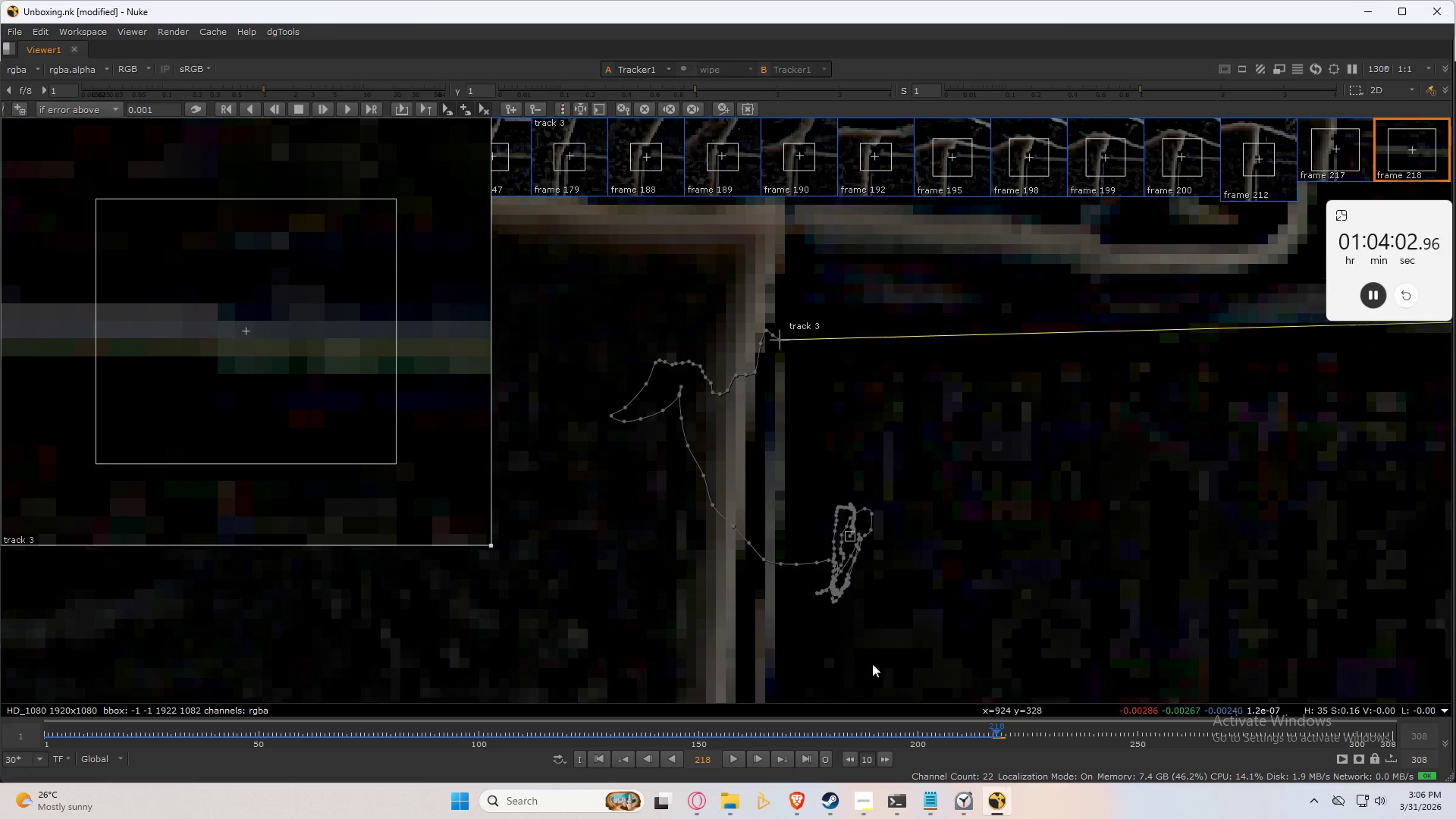 
scroll: coordinate [758, 524], scroll_direction: down, amount: 5.0
 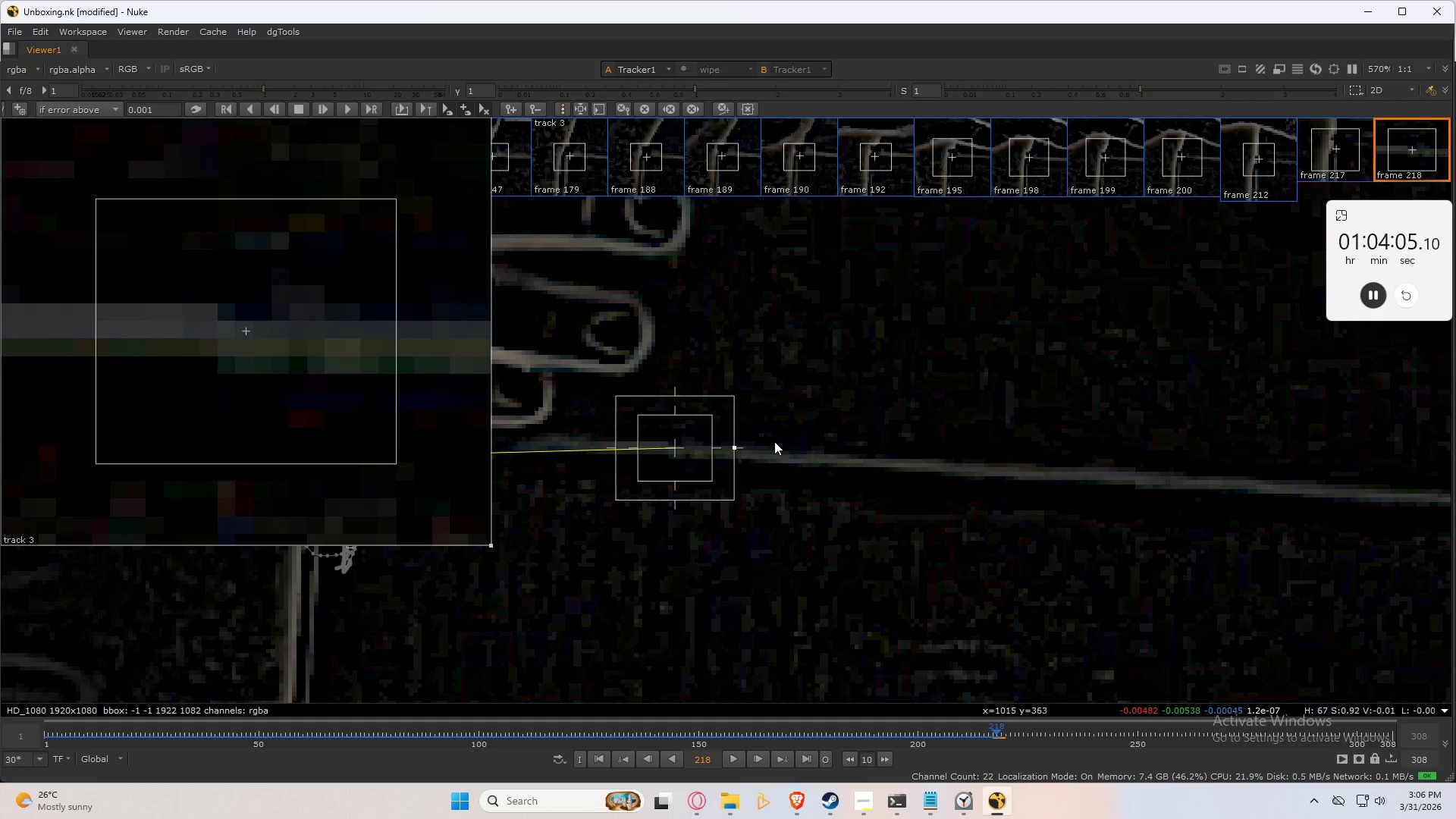 
key(Space)
 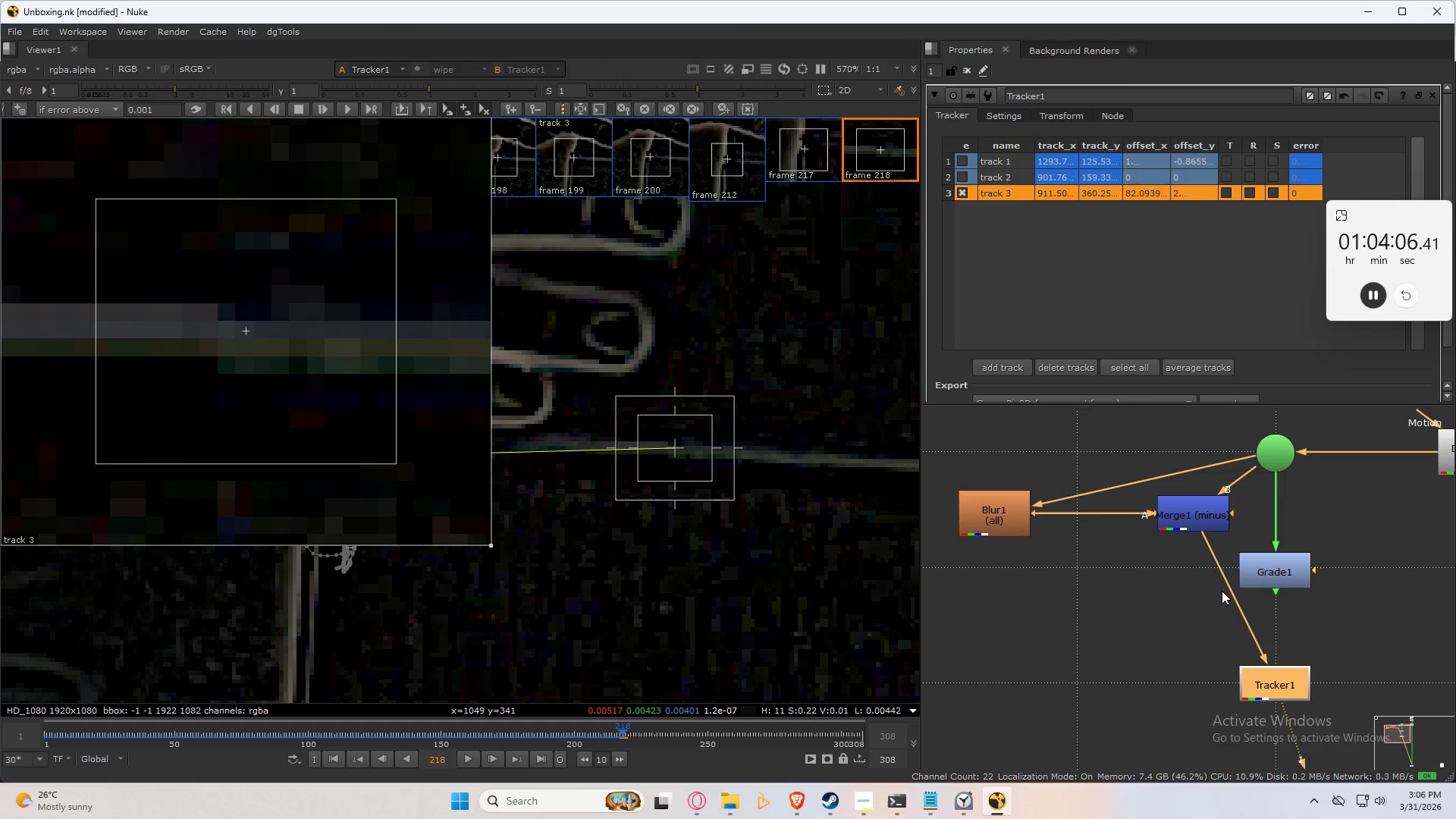 
left_click([1200, 518])
 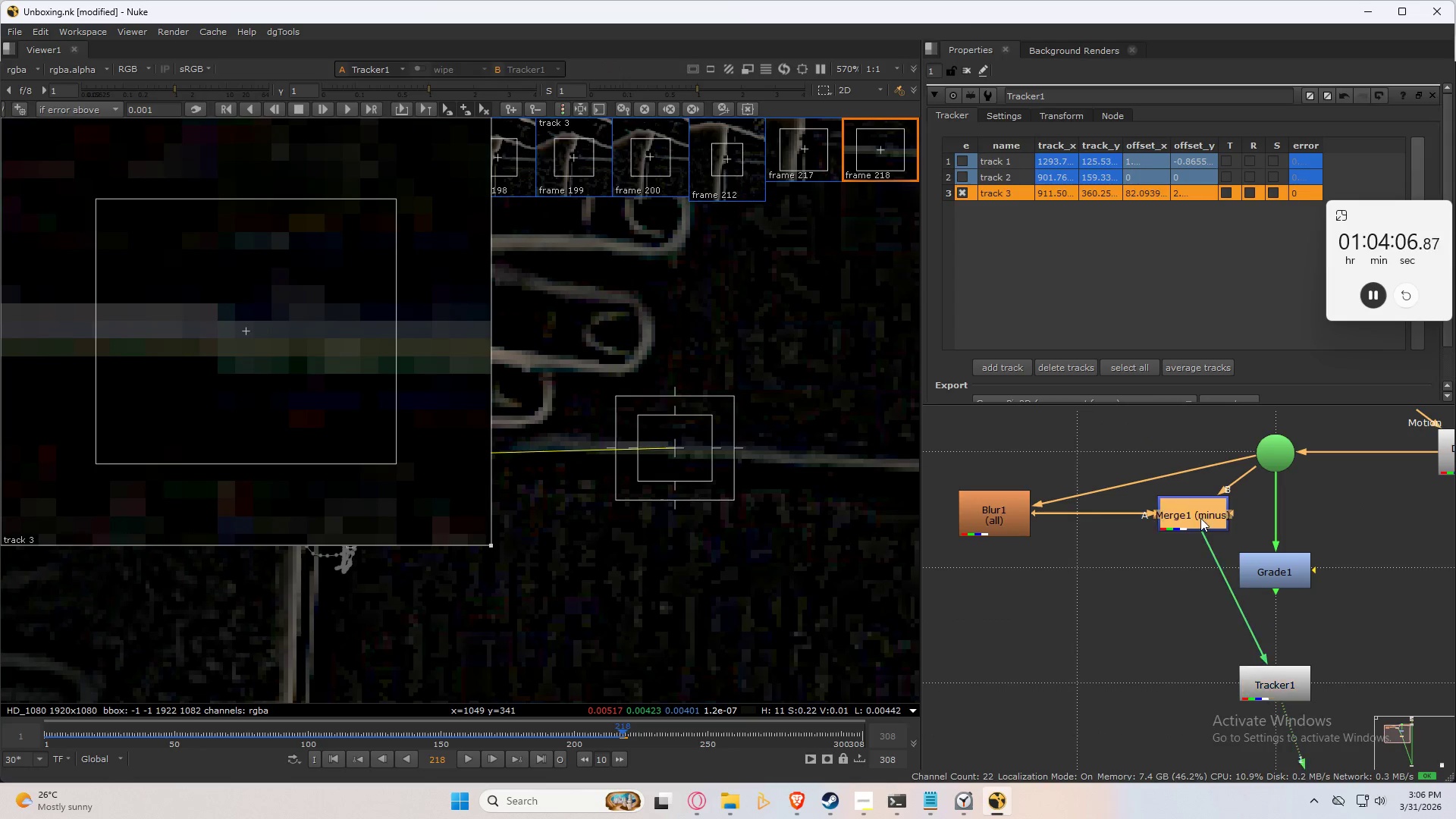 
key(1)
 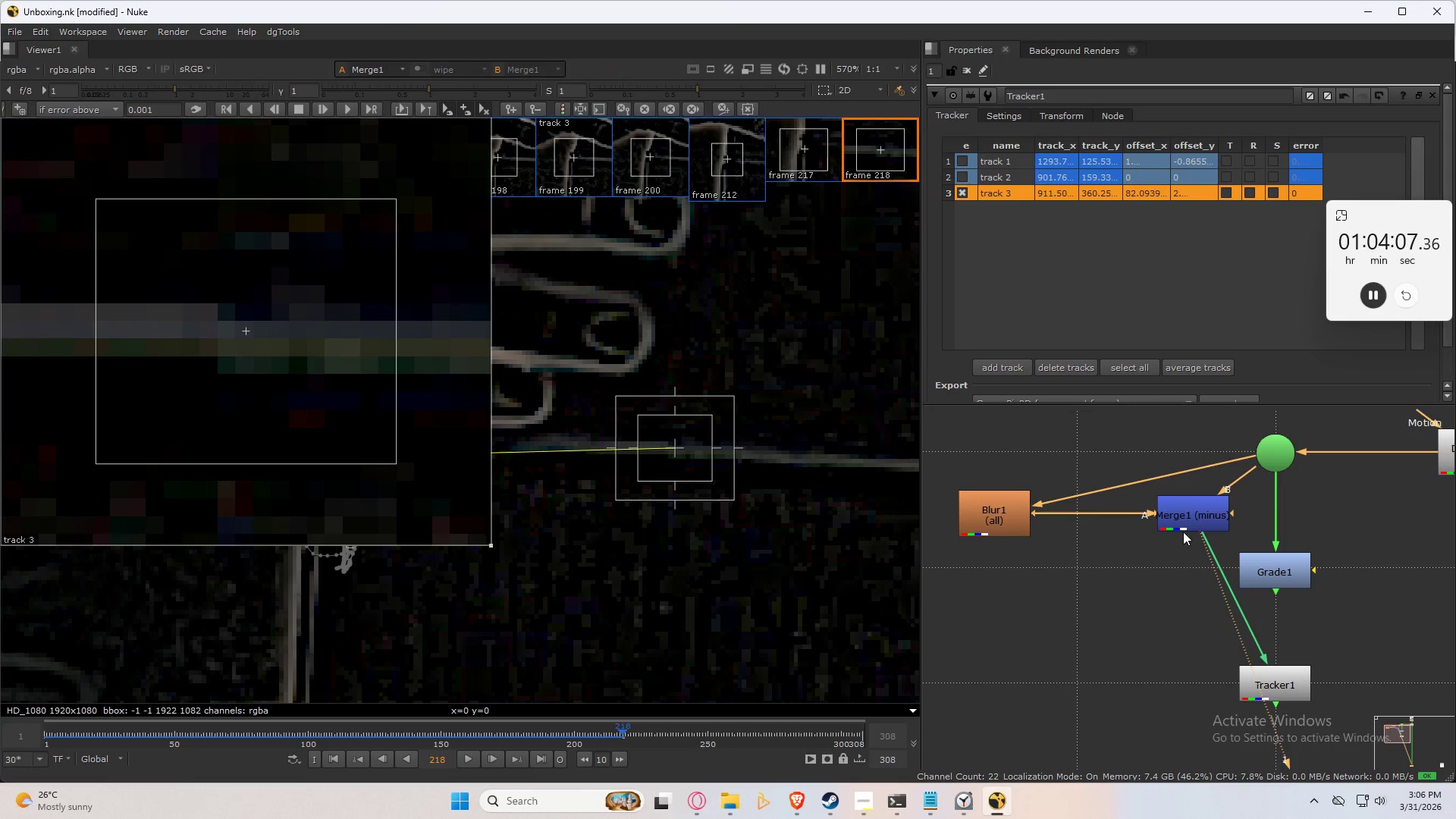 
key(Control+S)
 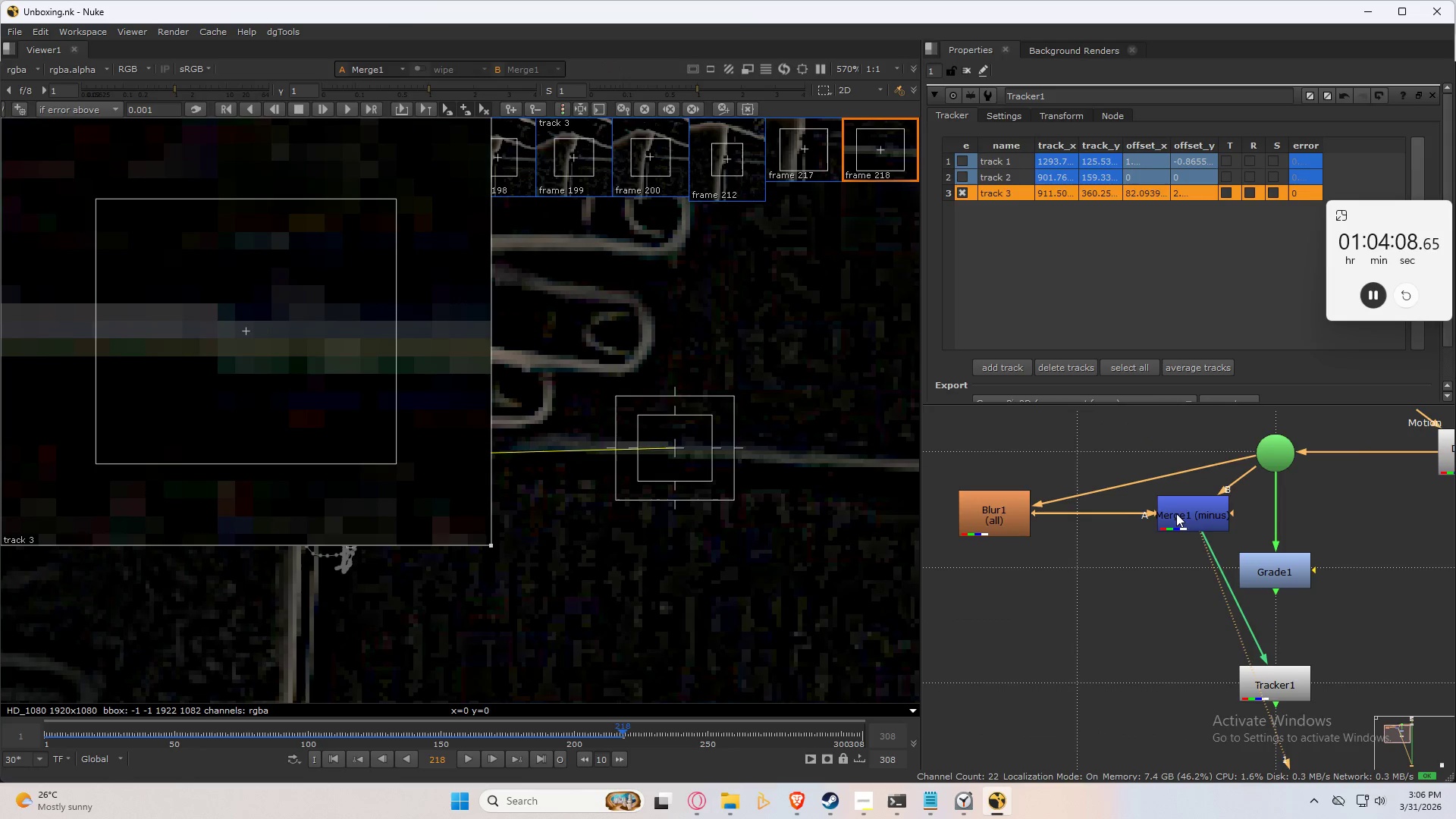 
double_click([1176, 512])
 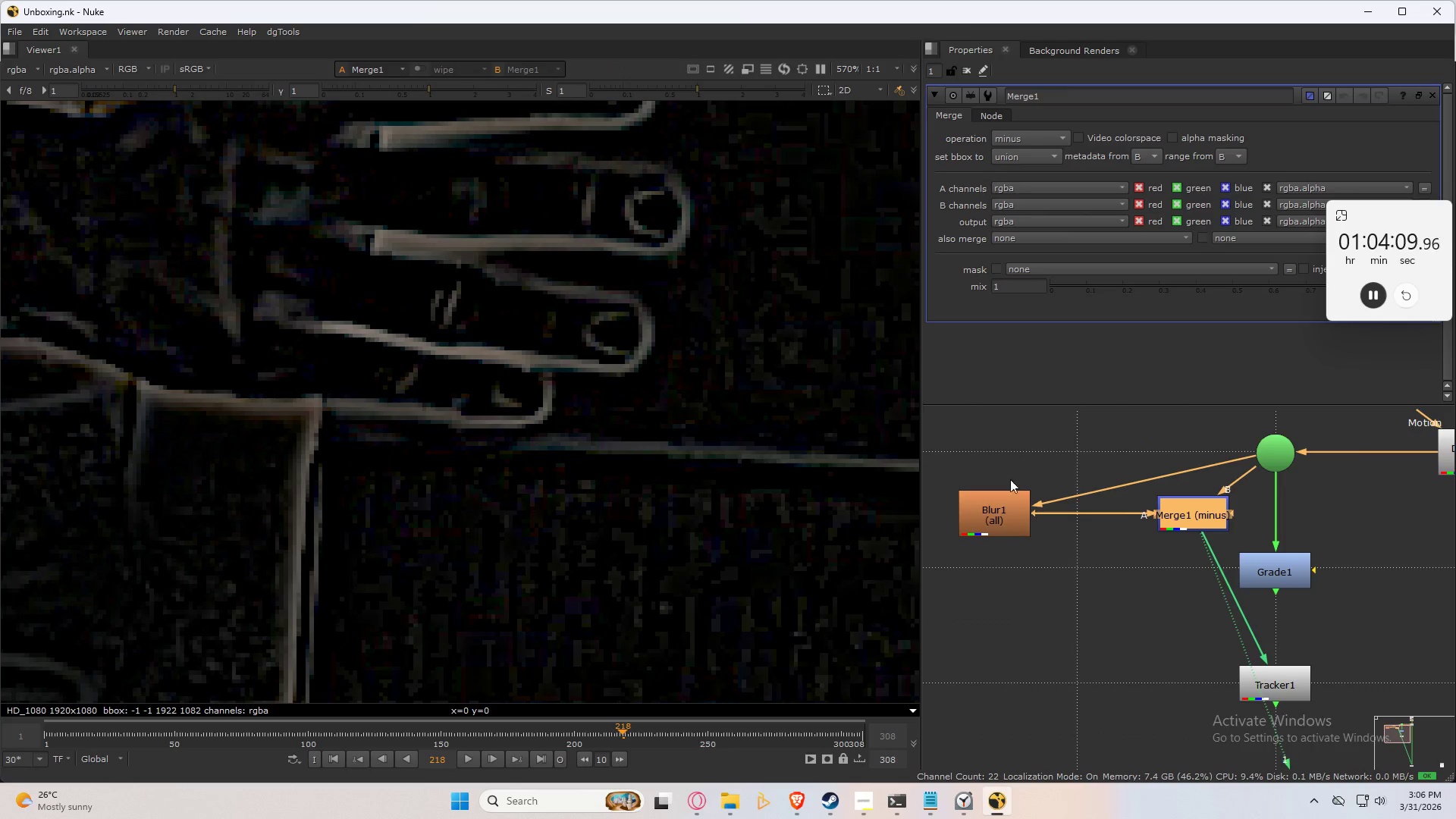 
double_click([993, 538])
 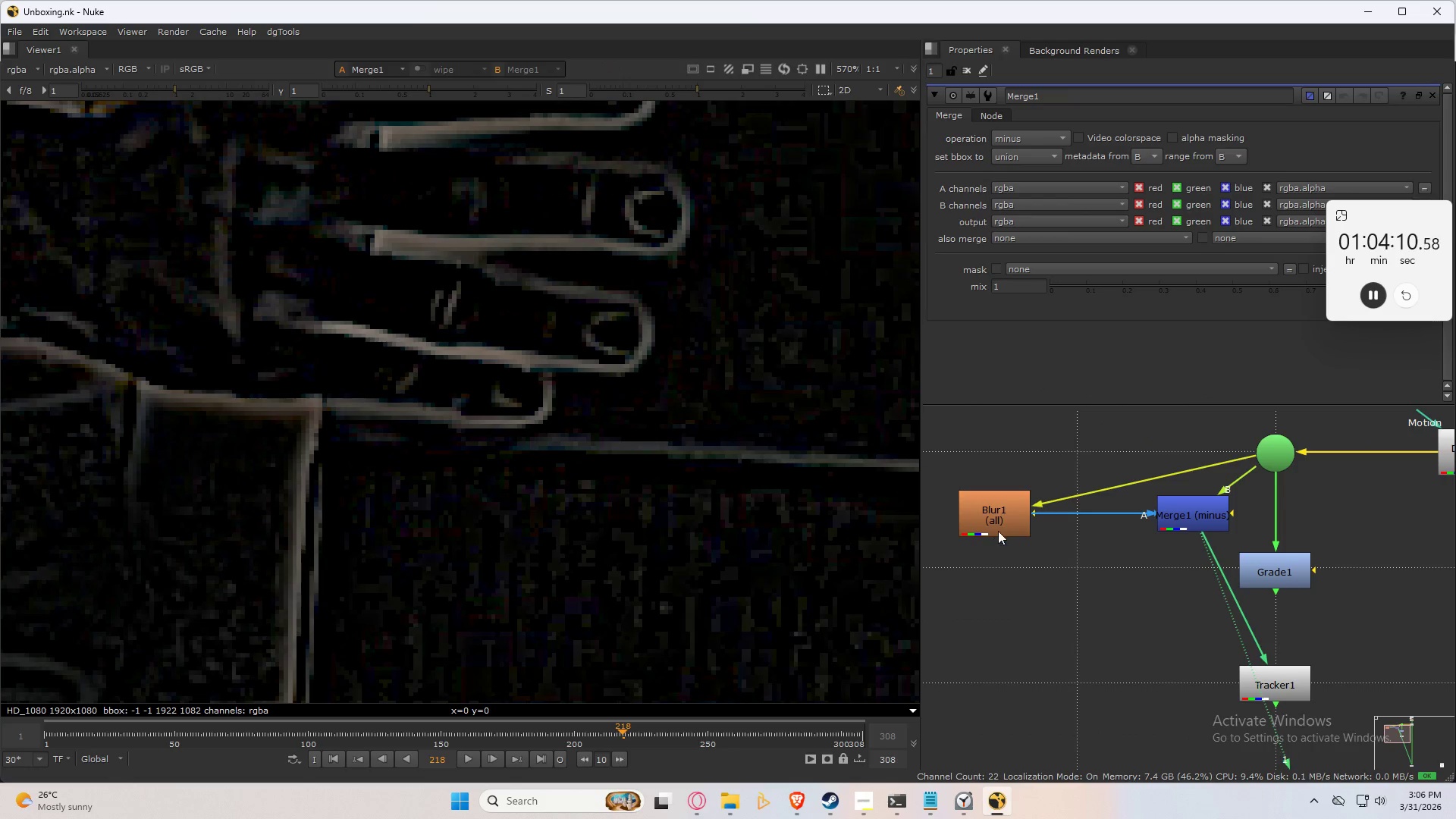 
triple_click([999, 529])
 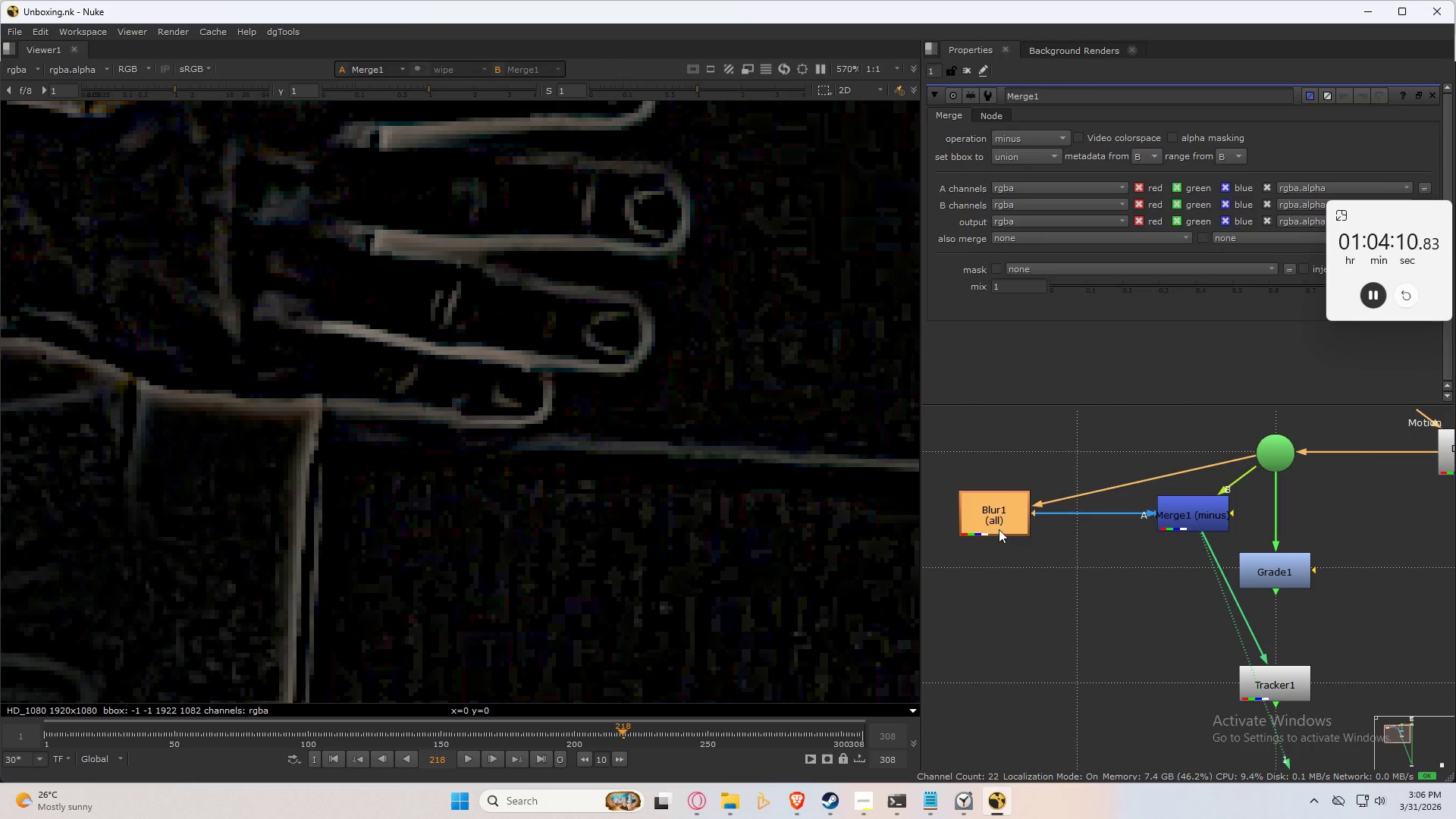 
triple_click([999, 529])
 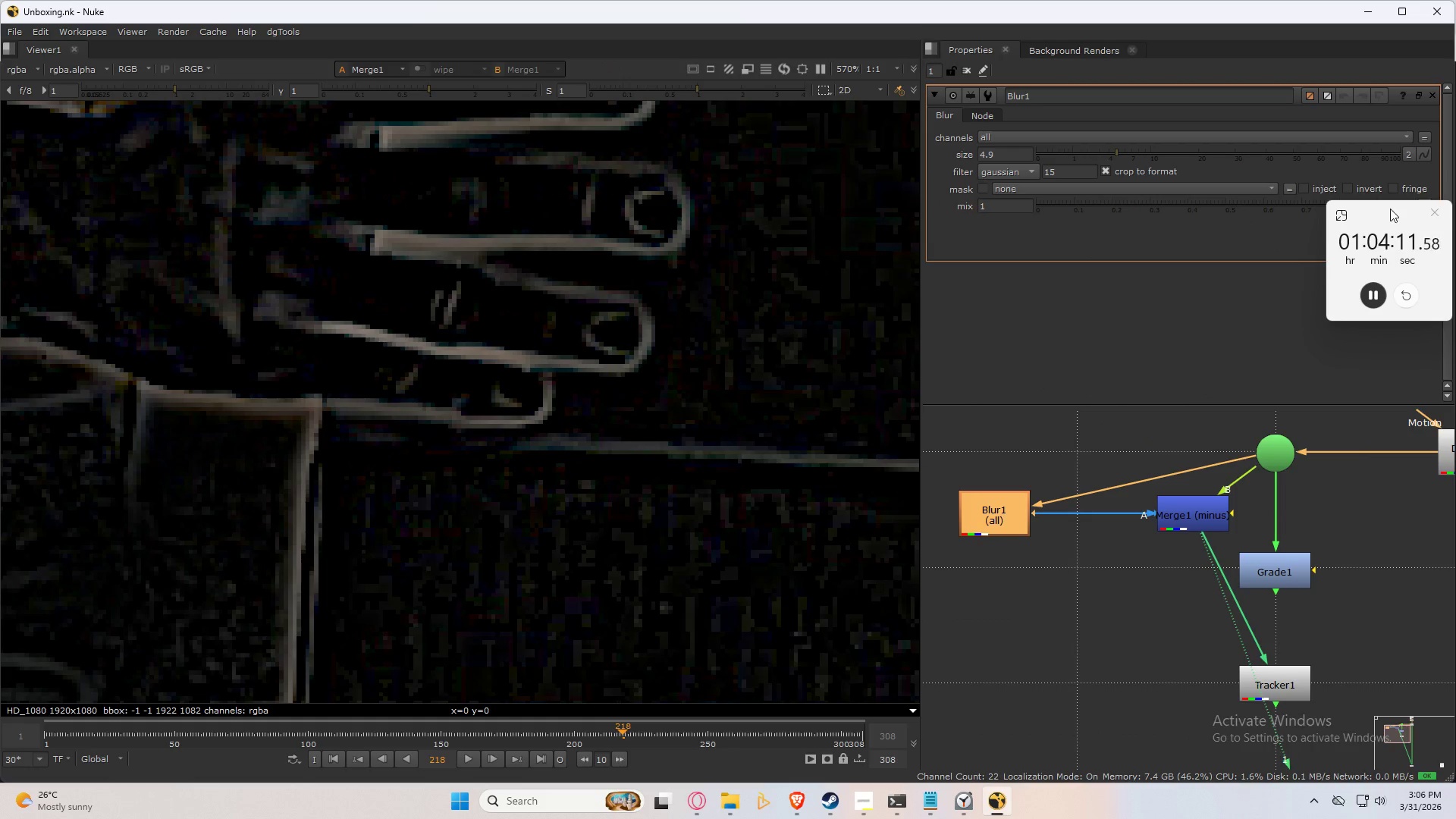 
left_click_drag(start_coordinate=[1379, 220], to_coordinate=[1279, 10])
 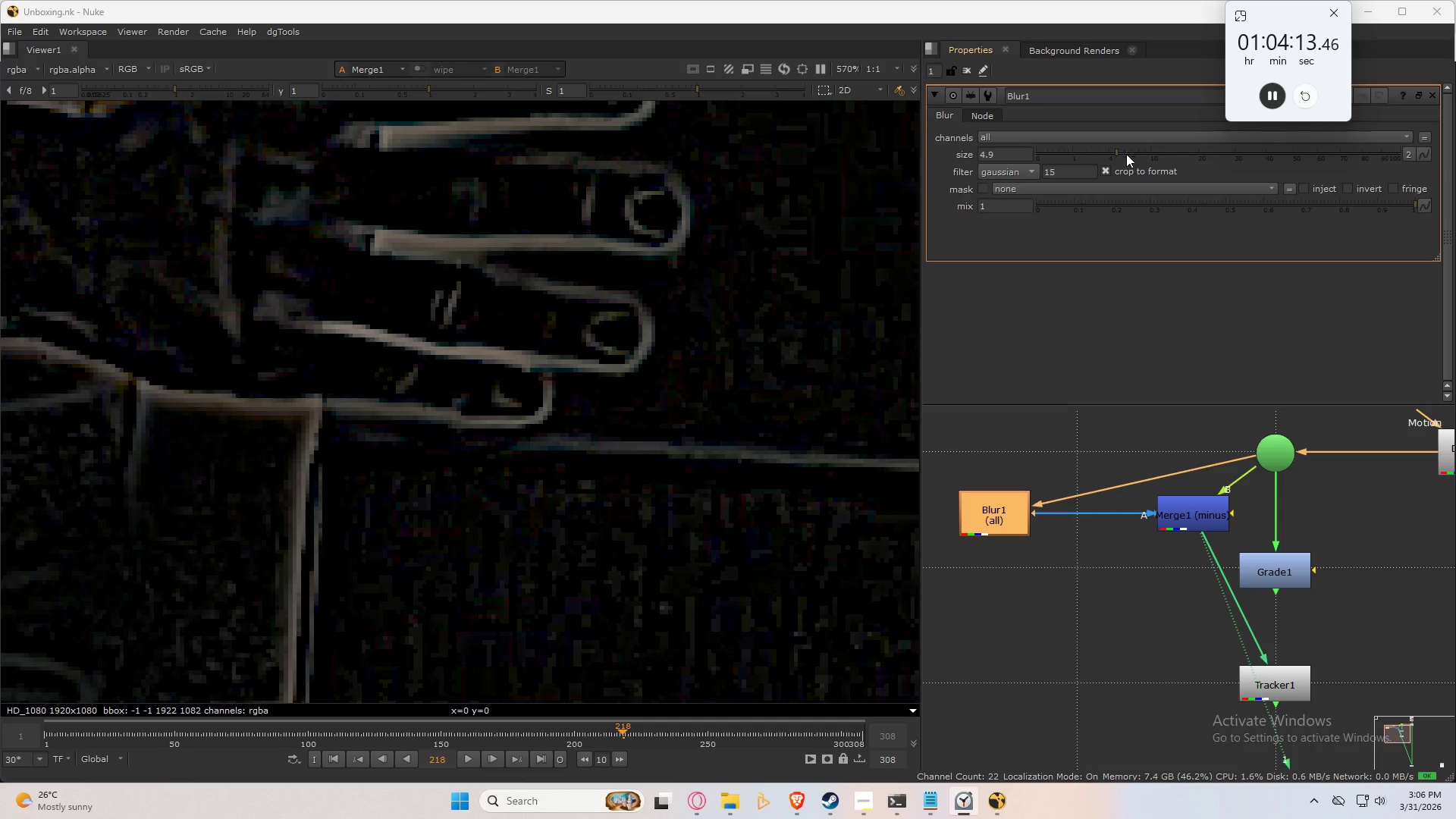 
left_click_drag(start_coordinate=[1128, 157], to_coordinate=[1111, 165])
 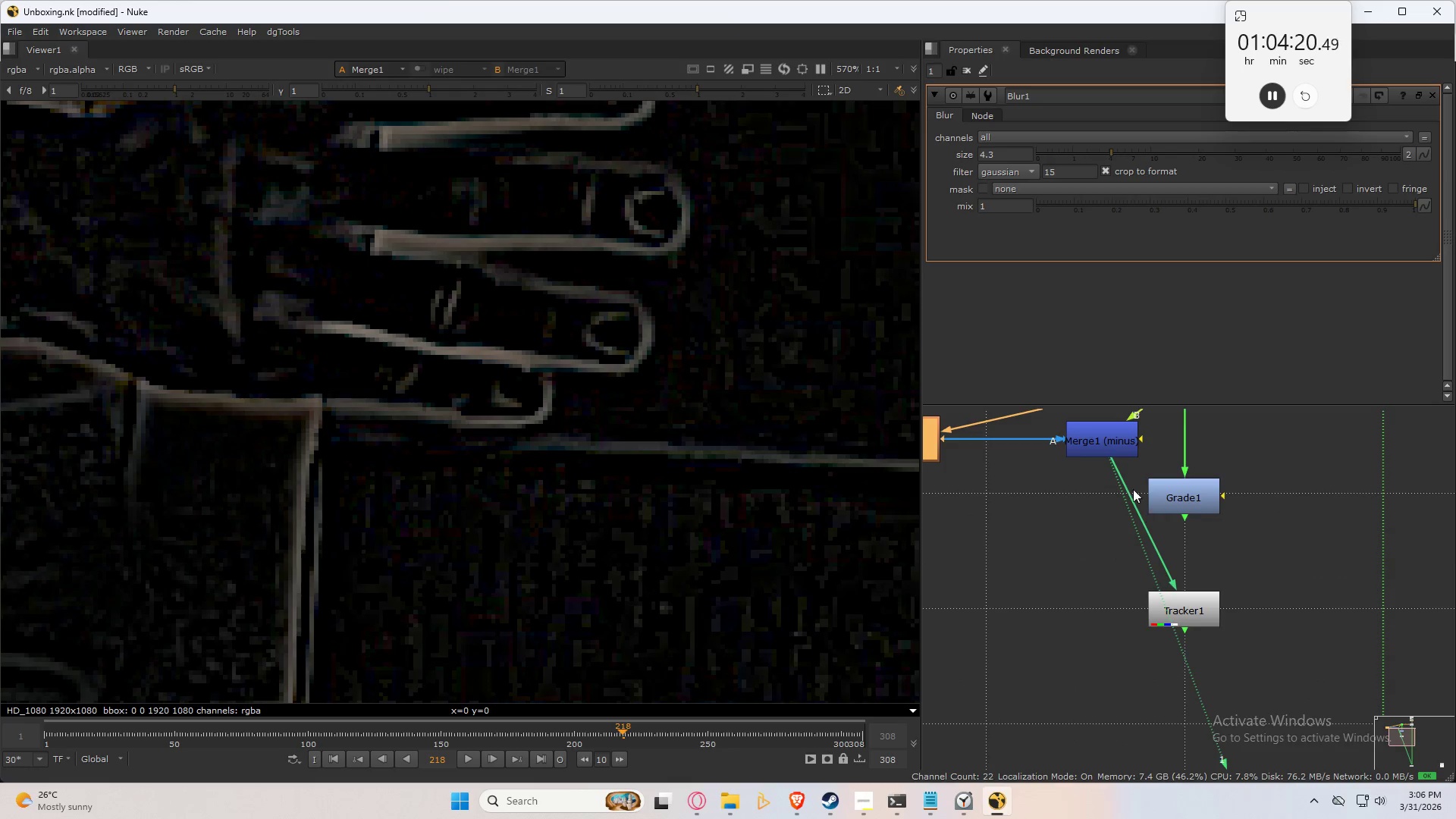 
left_click_drag(start_coordinate=[1109, 449], to_coordinate=[982, 508])
 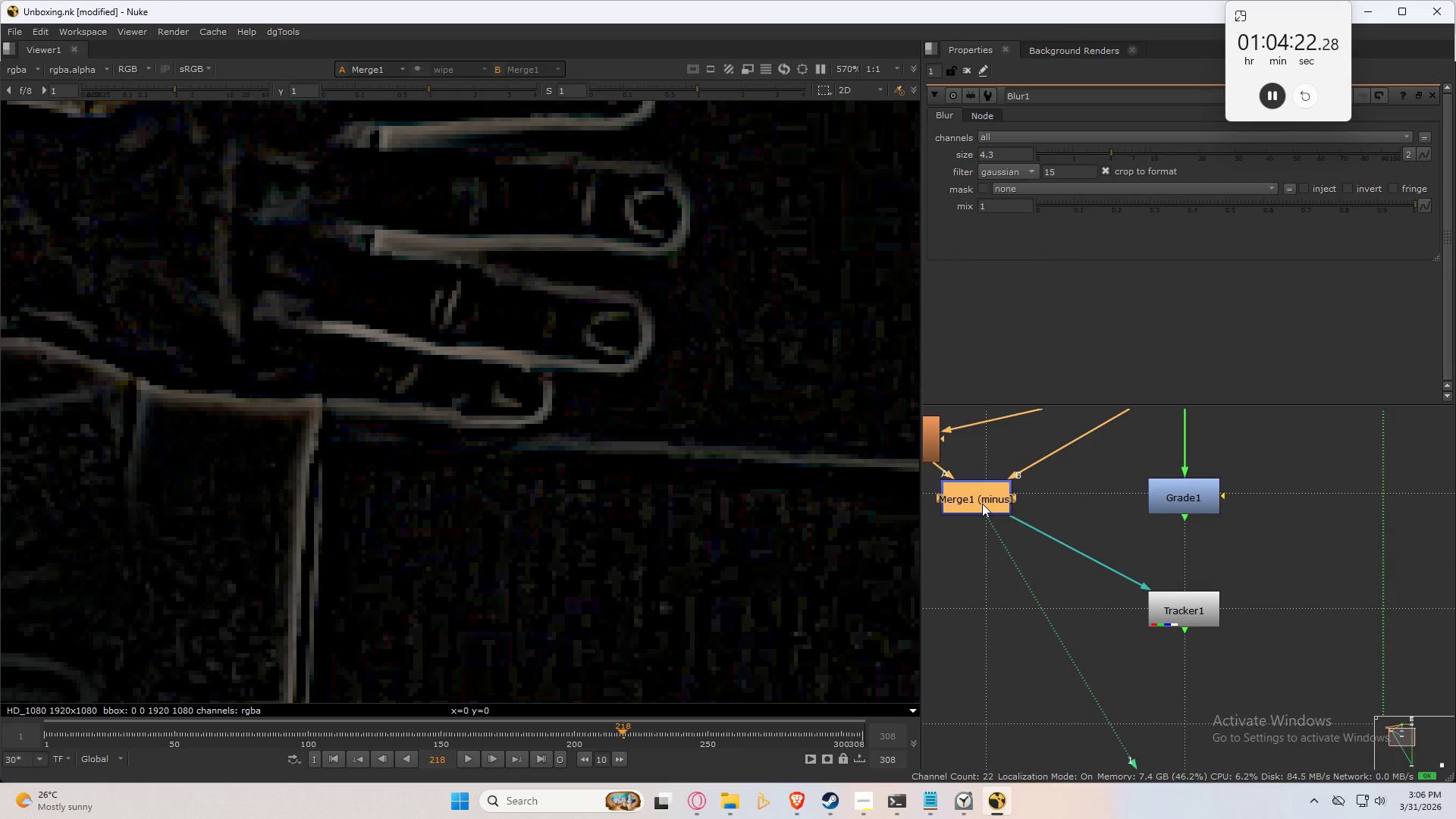 
left_click([982, 504])
 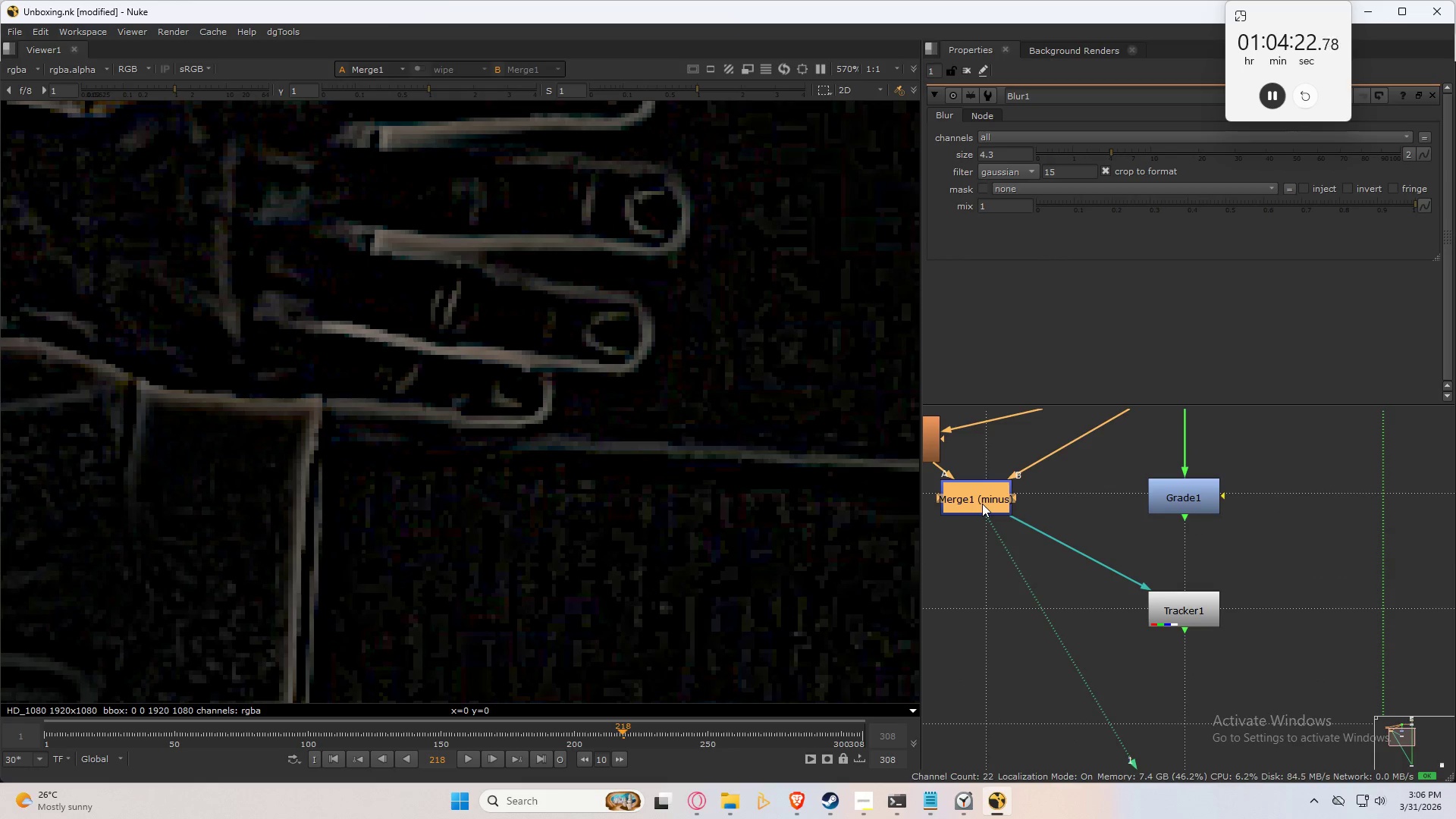 
key(G)
 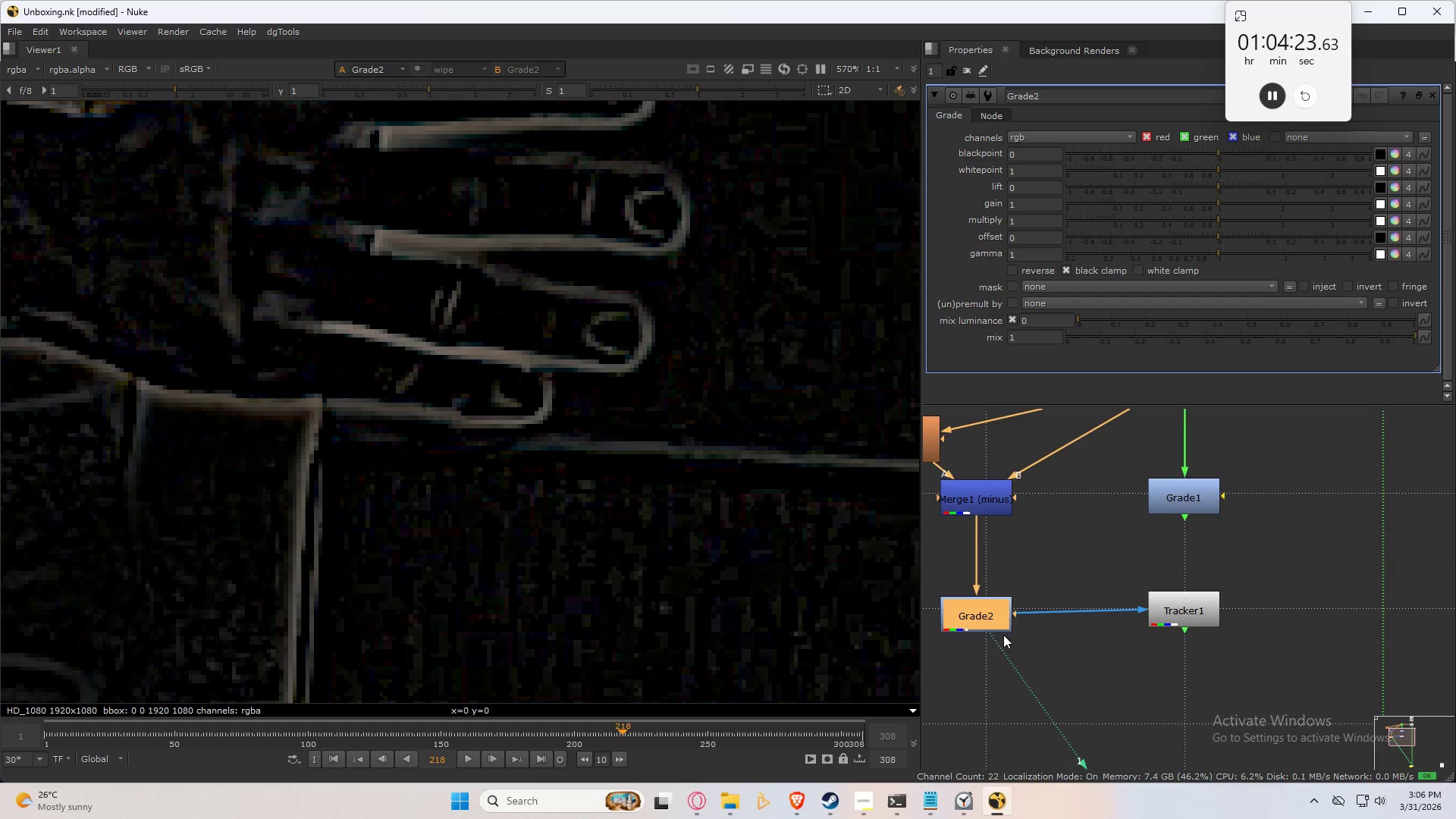 
left_click_drag(start_coordinate=[977, 618], to_coordinate=[977, 611])
 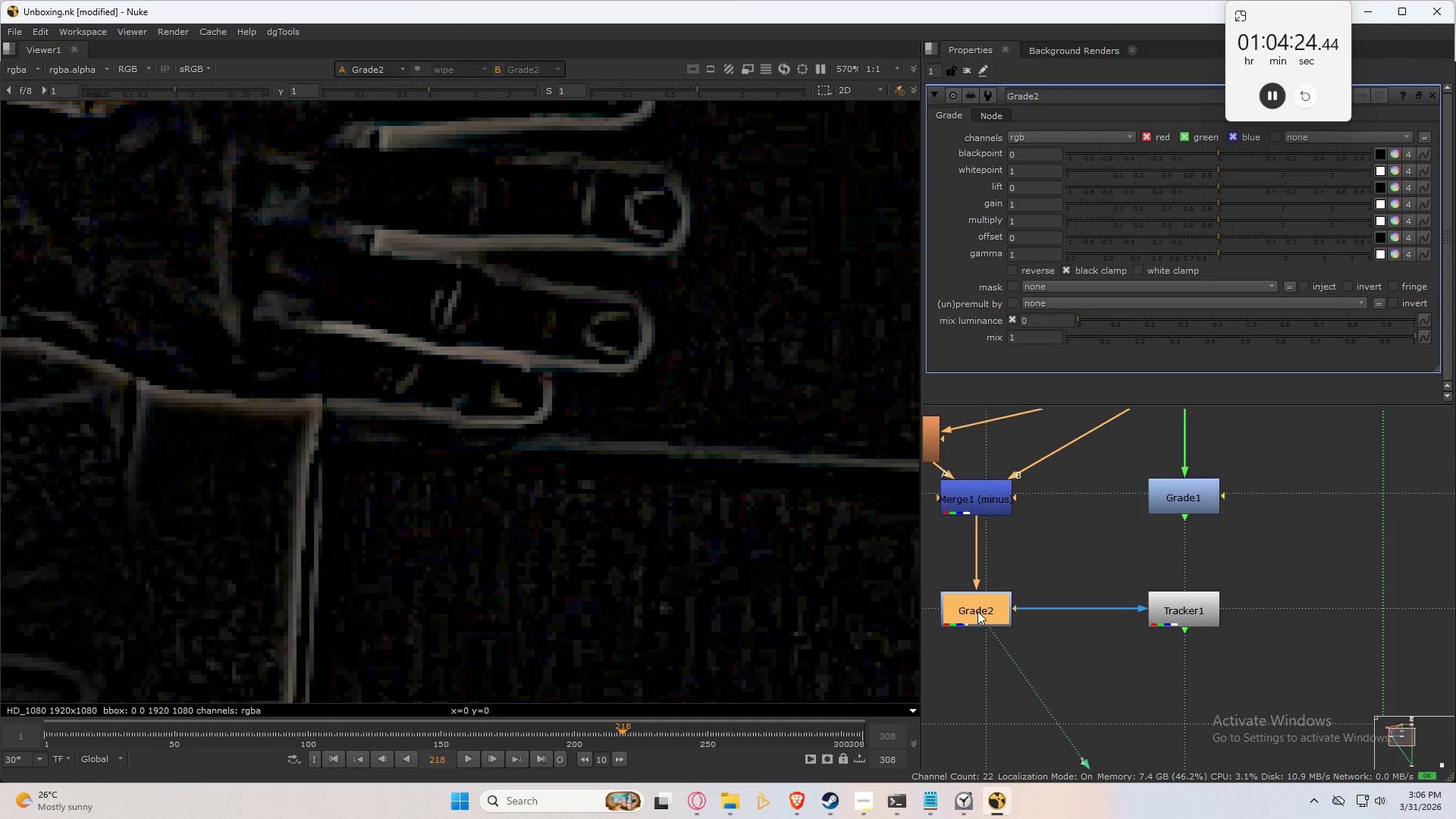 
left_click([977, 611])
 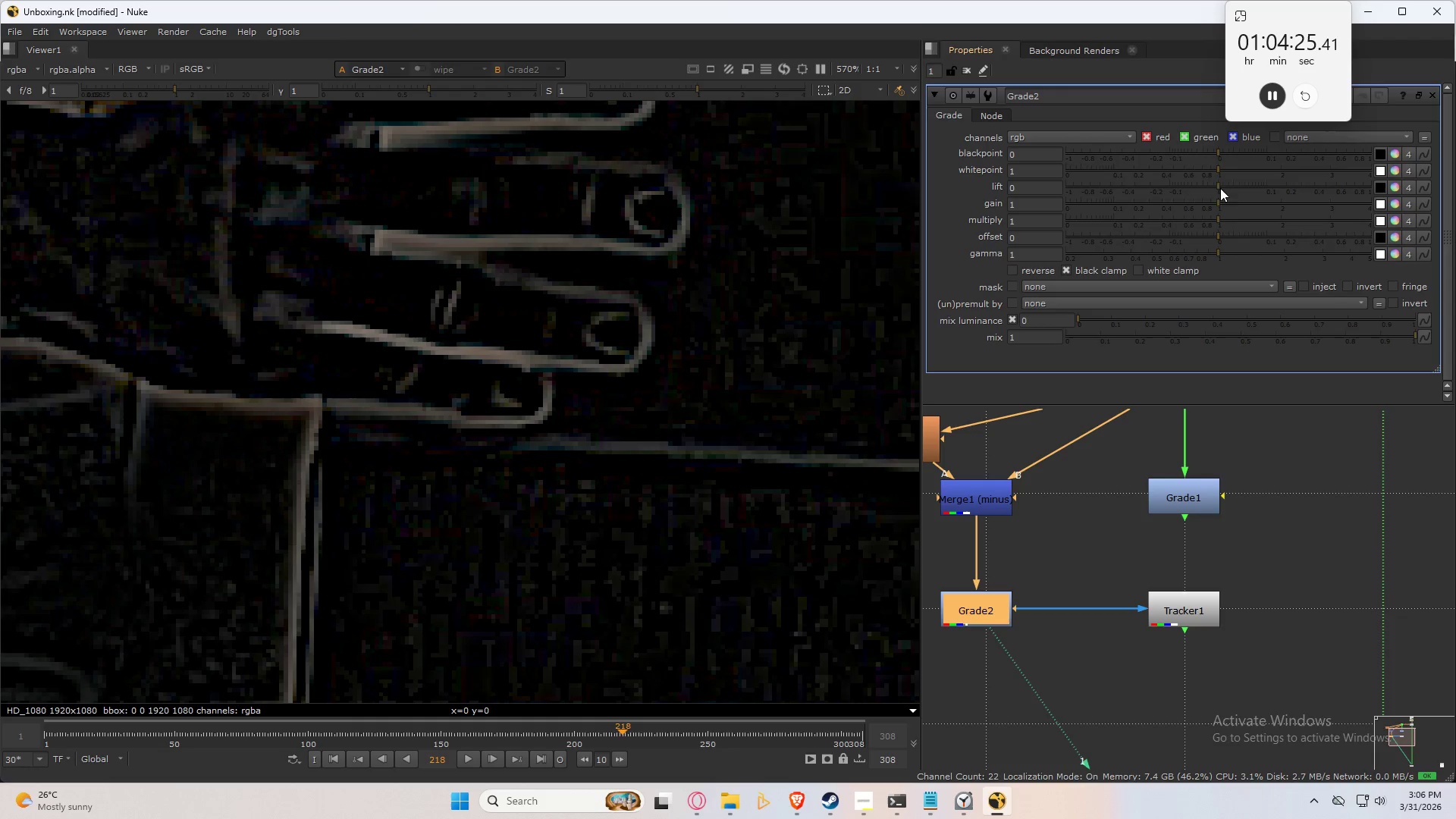 
left_click_drag(start_coordinate=[1219, 184], to_coordinate=[1239, 182])
 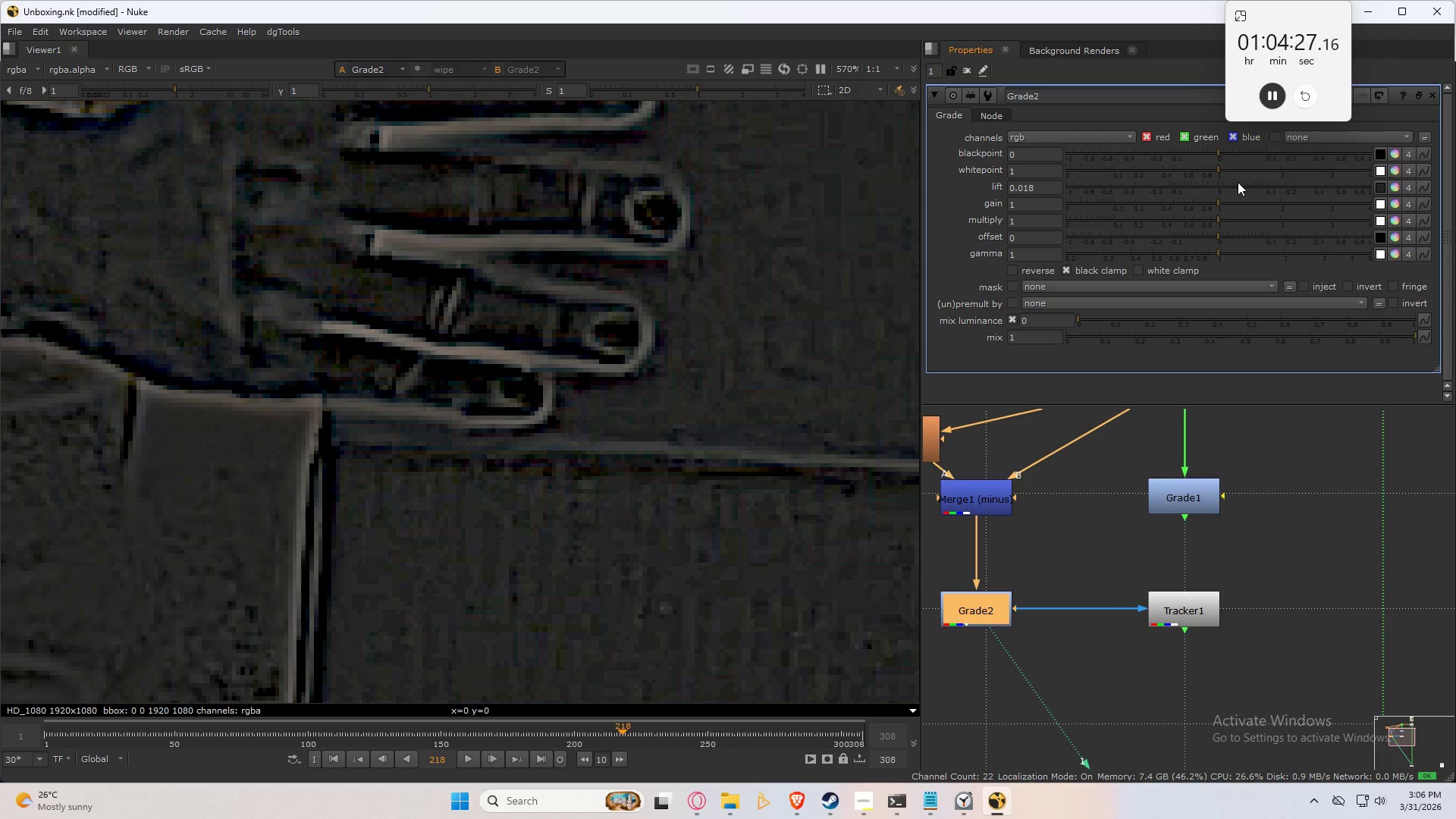 
hold_key(key=ControlLeft, duration=0.34)
left_click([1210, 180])
 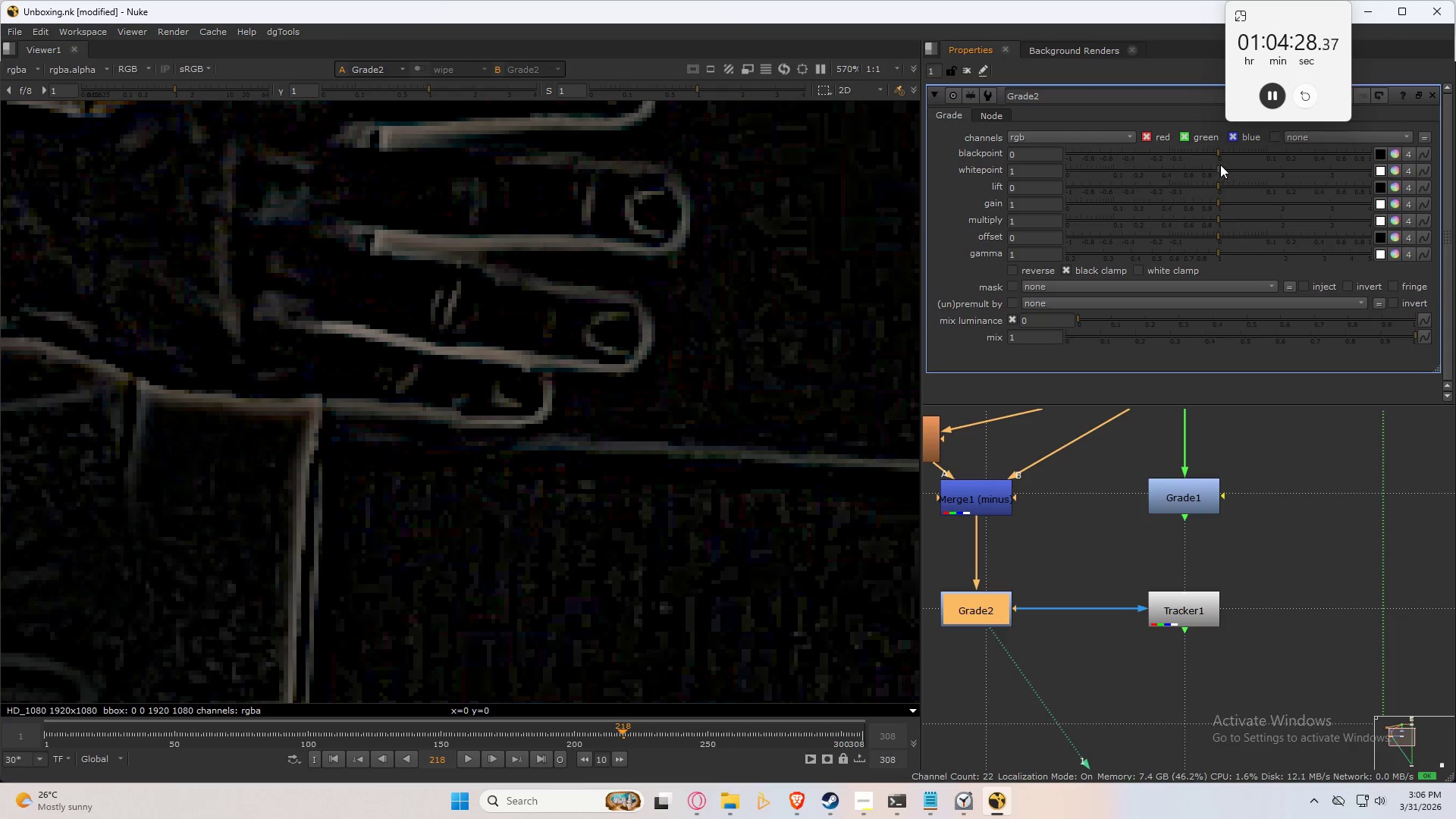 
left_click_drag(start_coordinate=[1219, 168], to_coordinate=[1135, 180])
 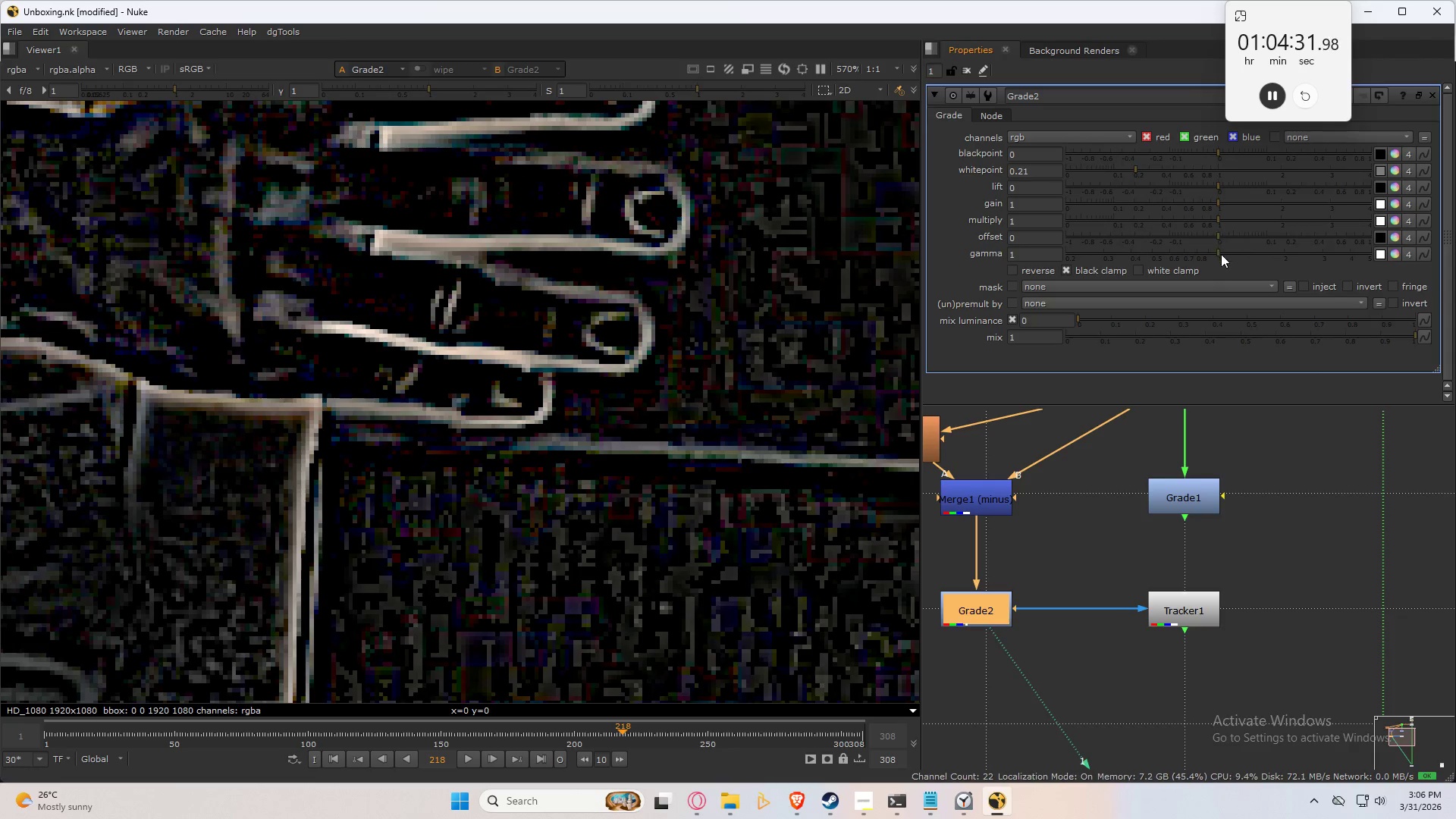 
left_click_drag(start_coordinate=[1222, 258], to_coordinate=[1254, 262])
 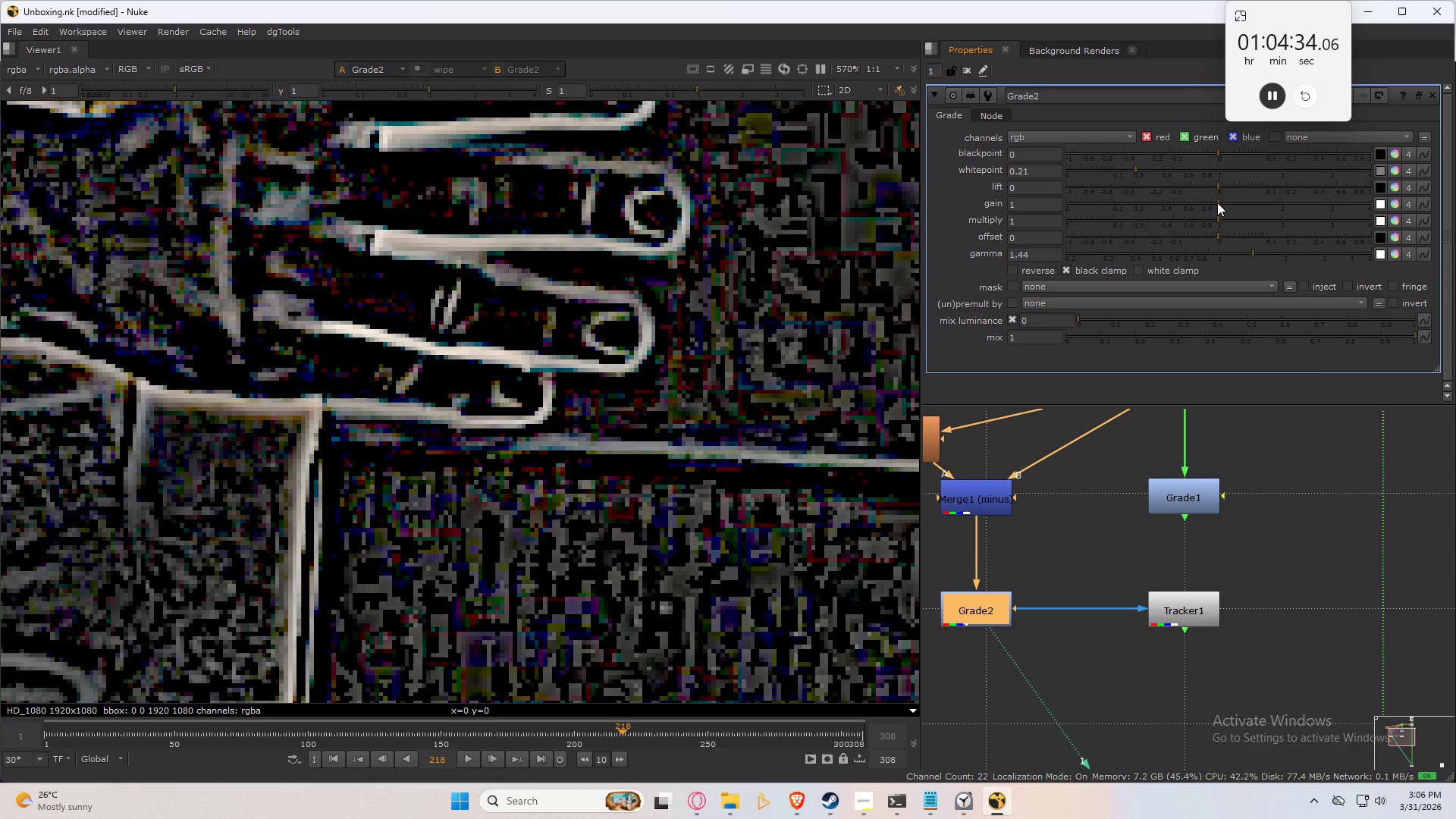 
left_click_drag(start_coordinate=[1217, 202], to_coordinate=[1144, 214])
 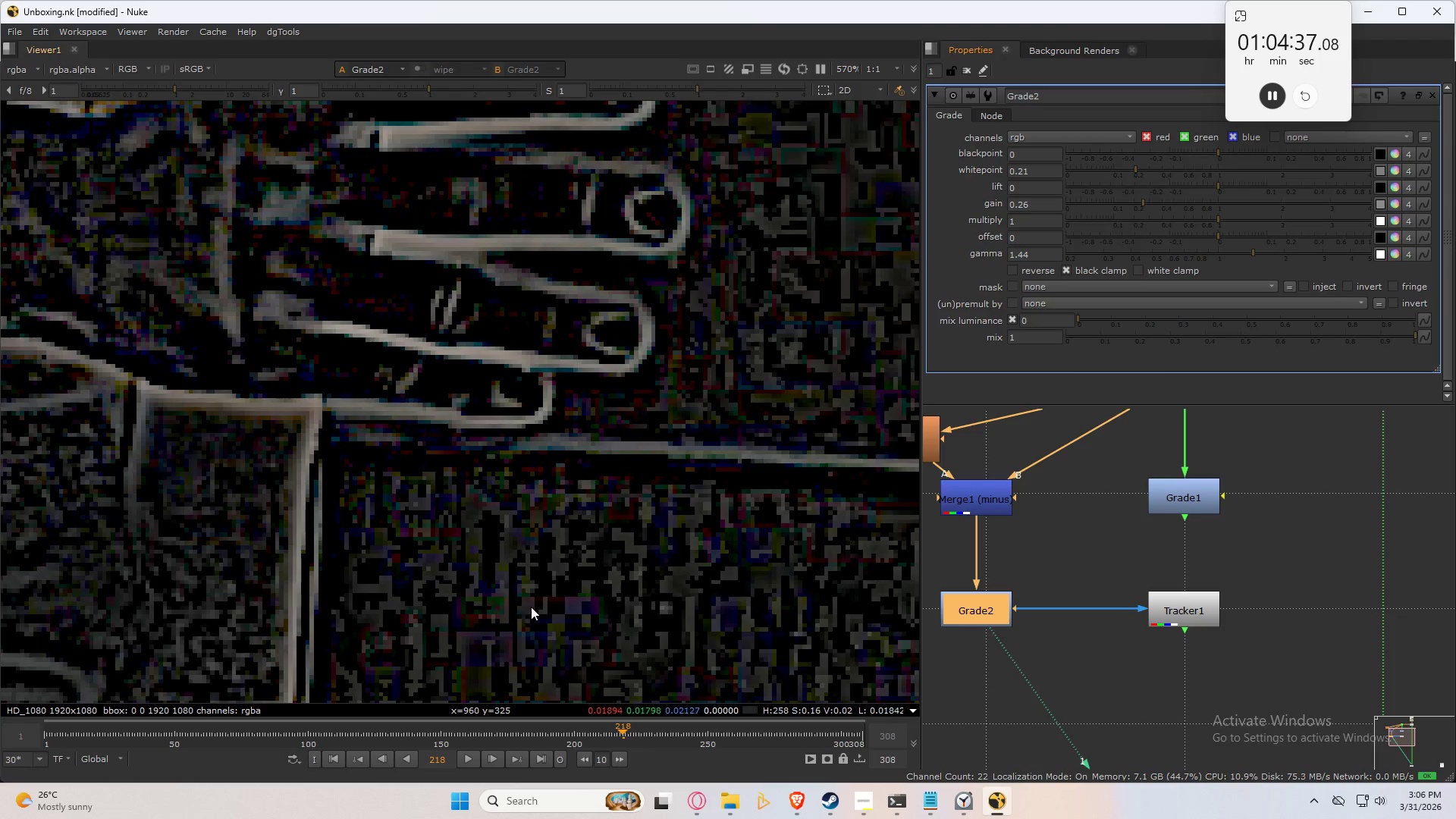 
scroll: coordinate [520, 538], scroll_direction: down, amount: 2.0
 